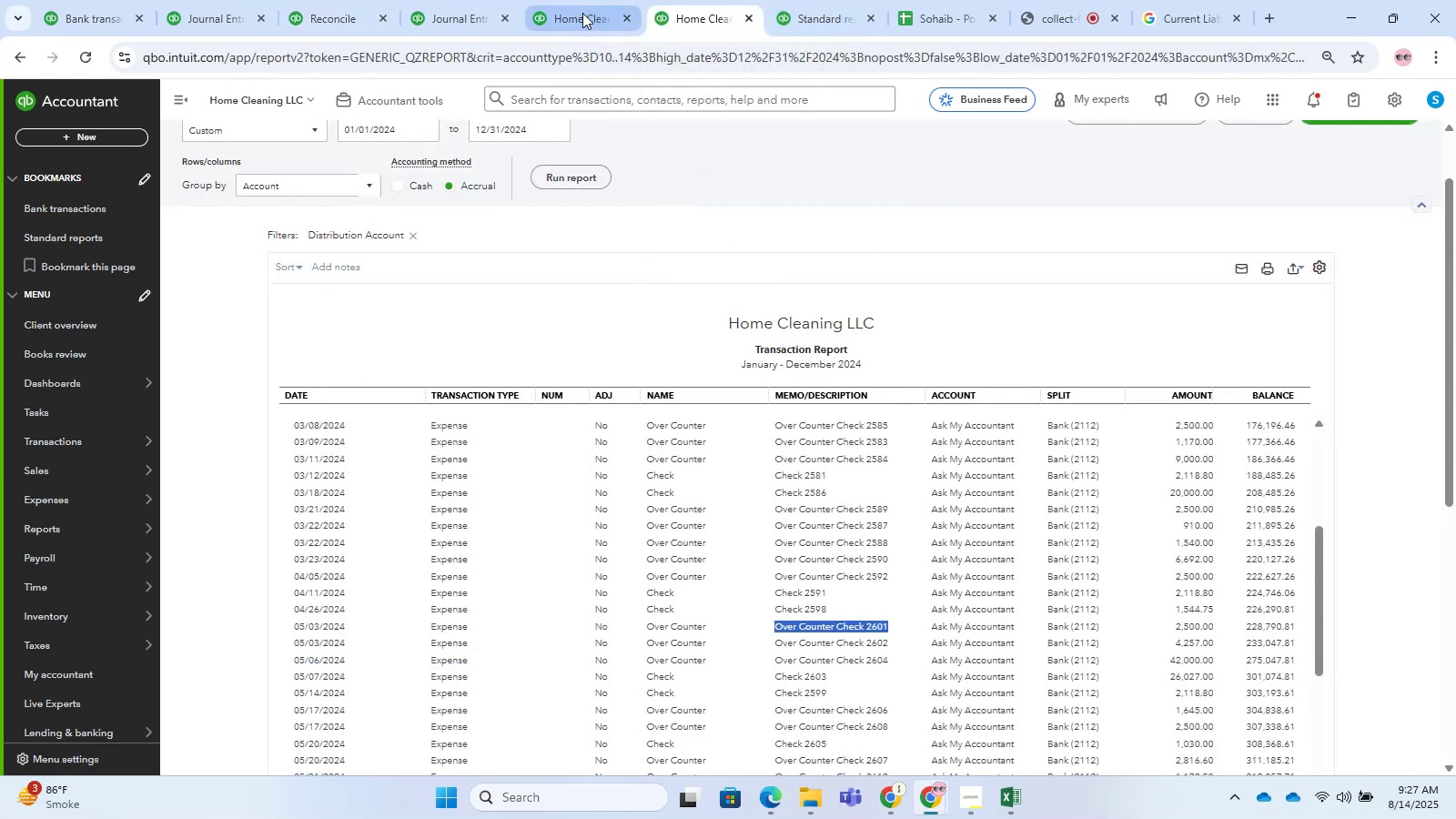 
left_click([569, 14])
 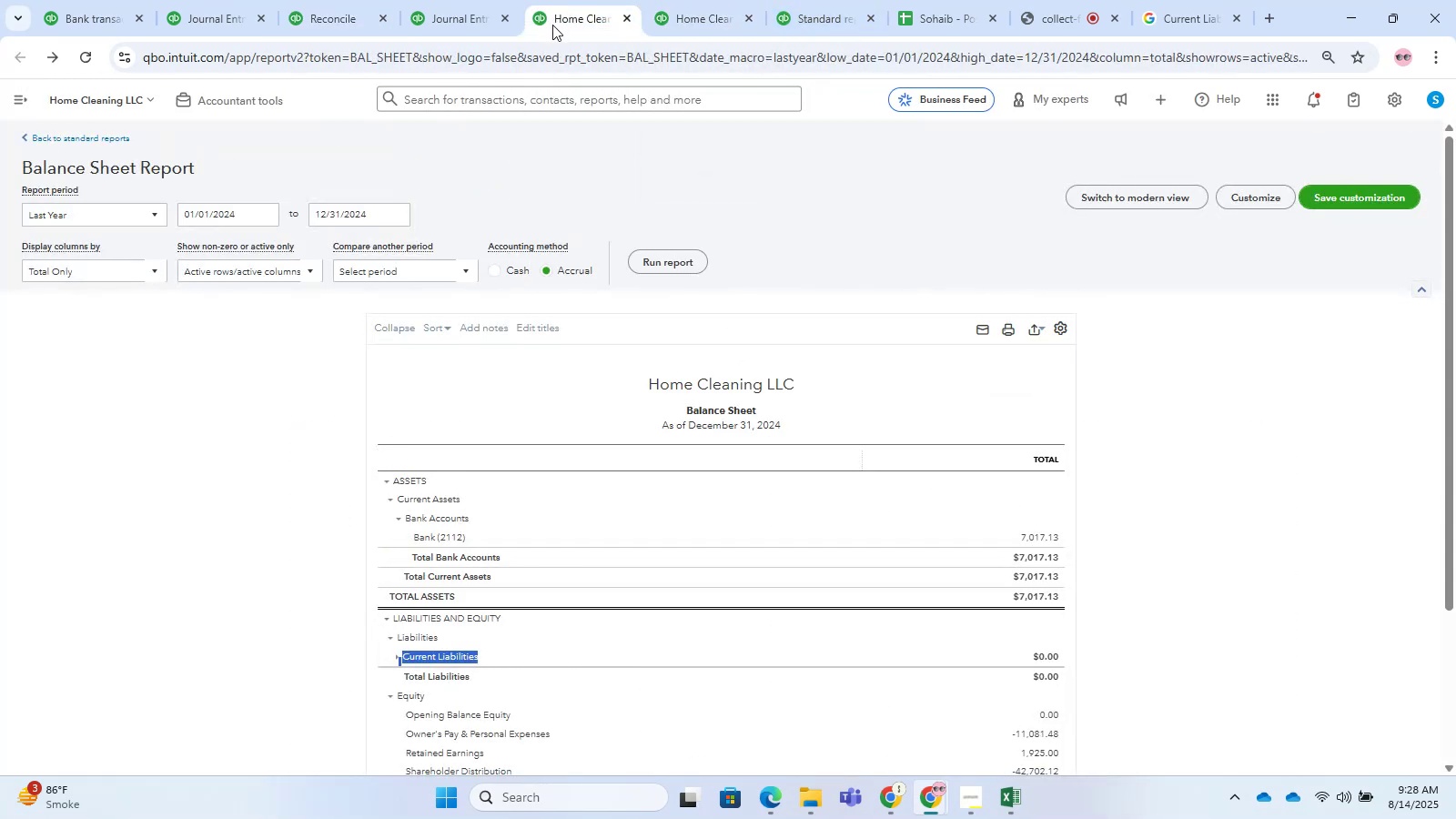 
left_click([449, 15])
 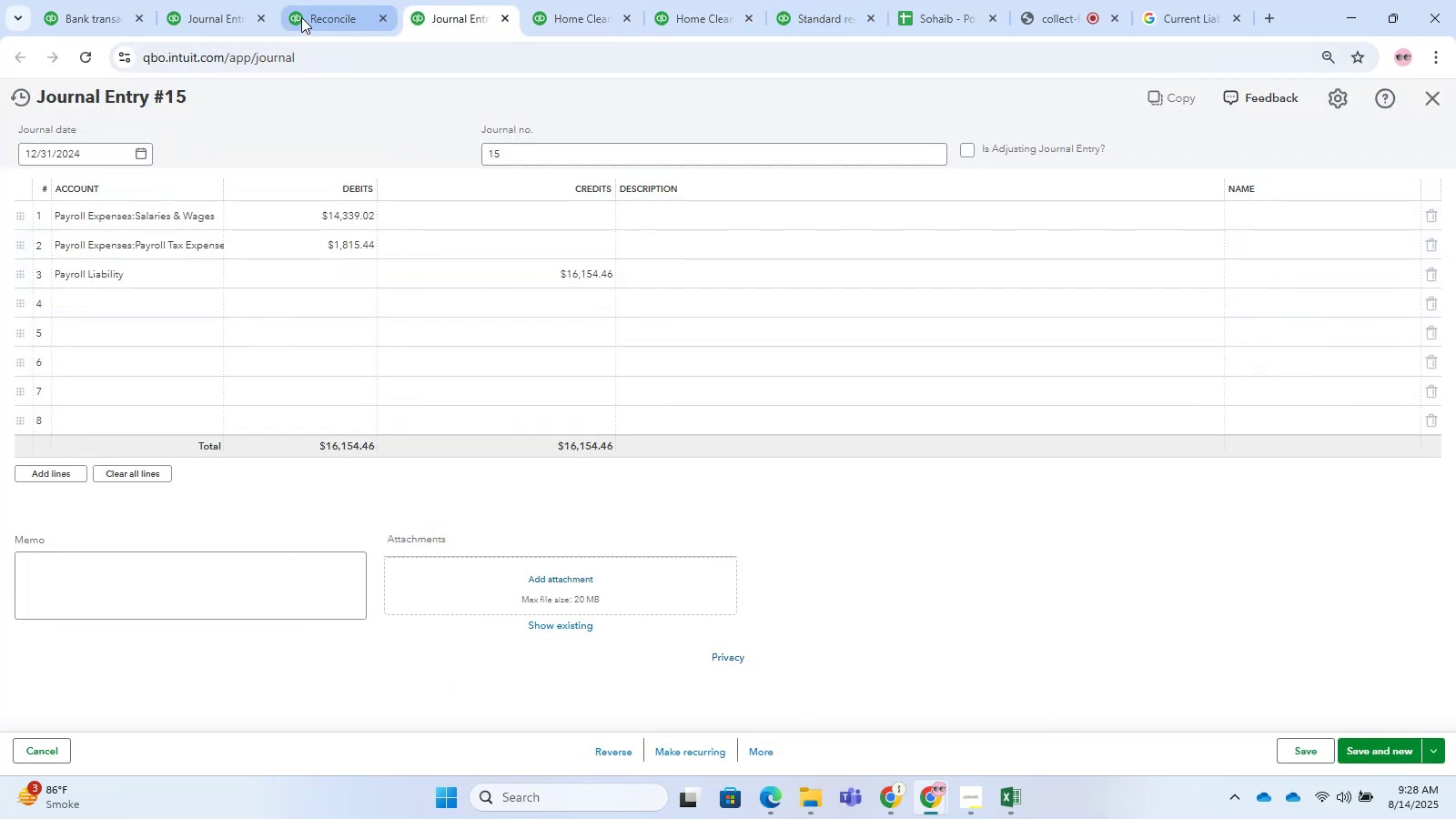 
left_click([330, 11])
 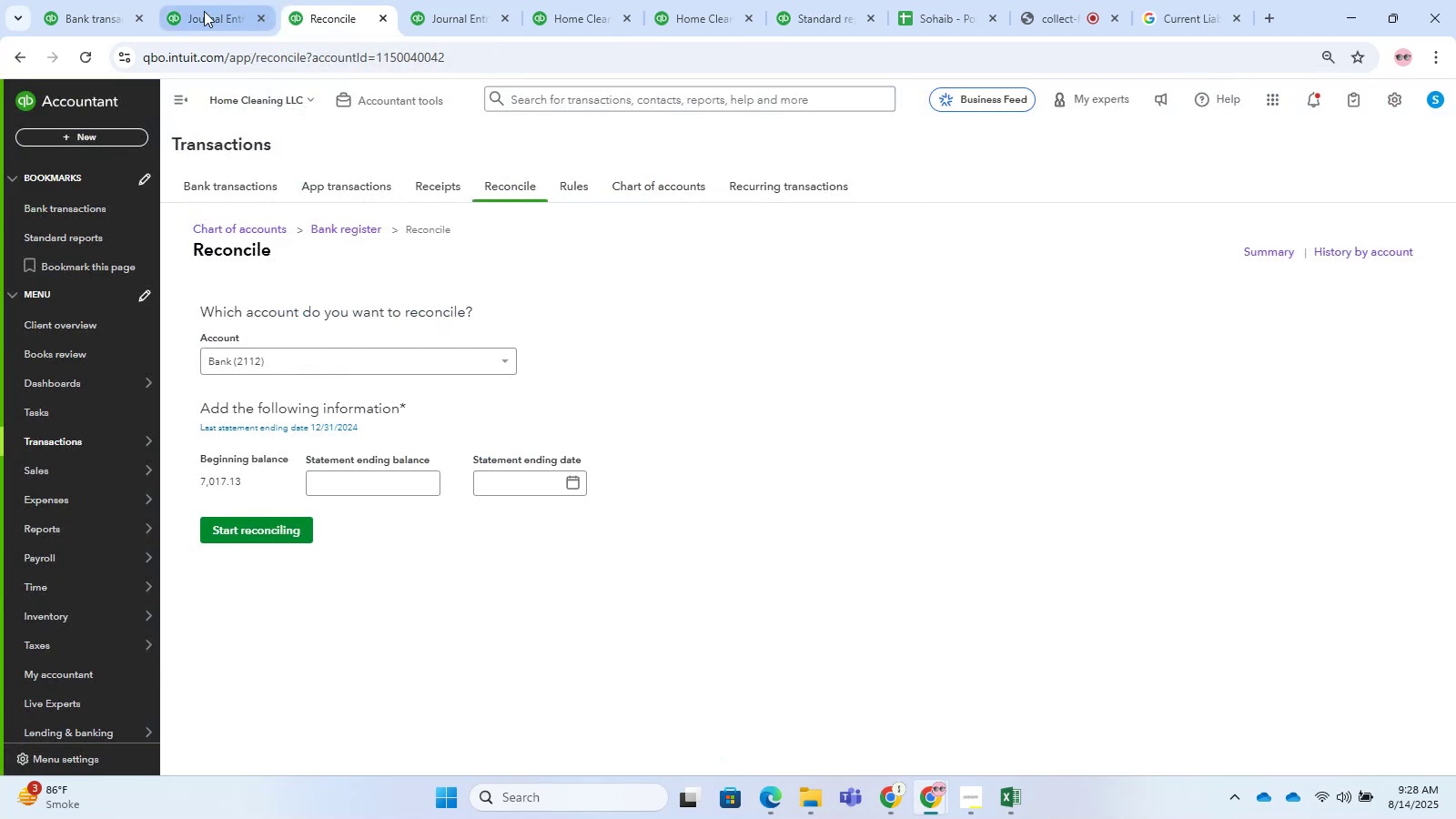 
left_click([184, 6])
 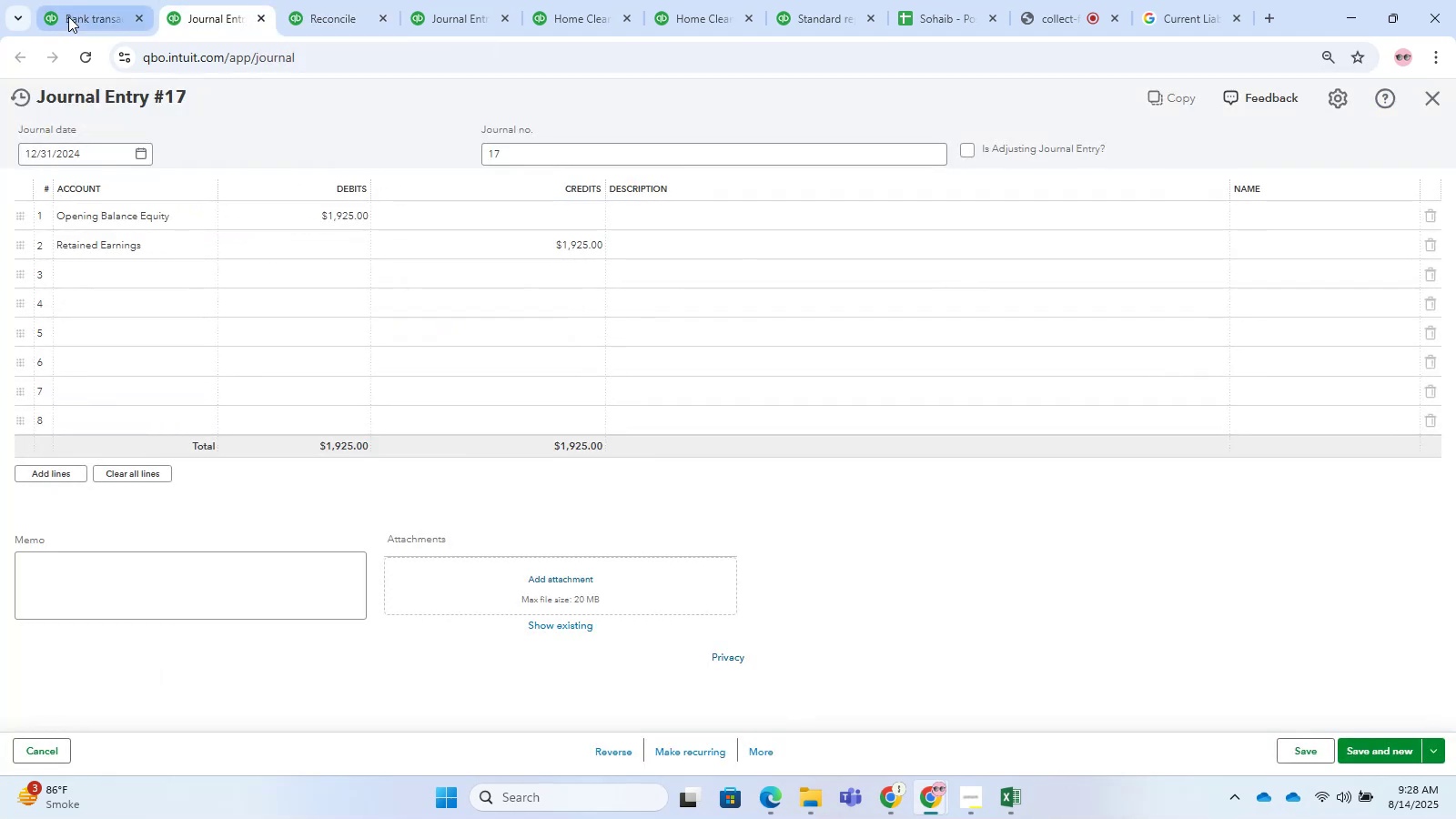 
left_click([68, 16])
 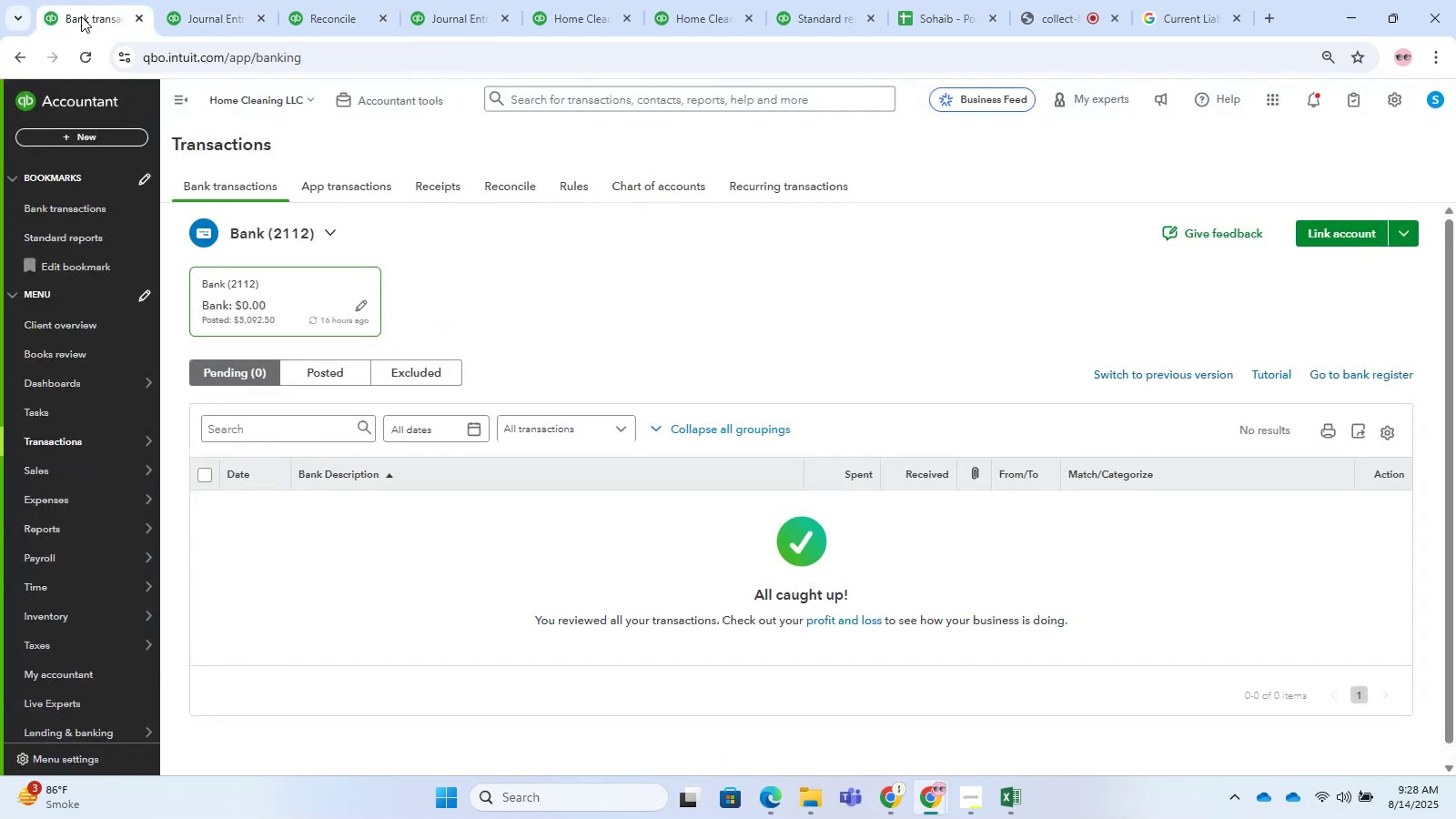 
left_click([239, 20])
 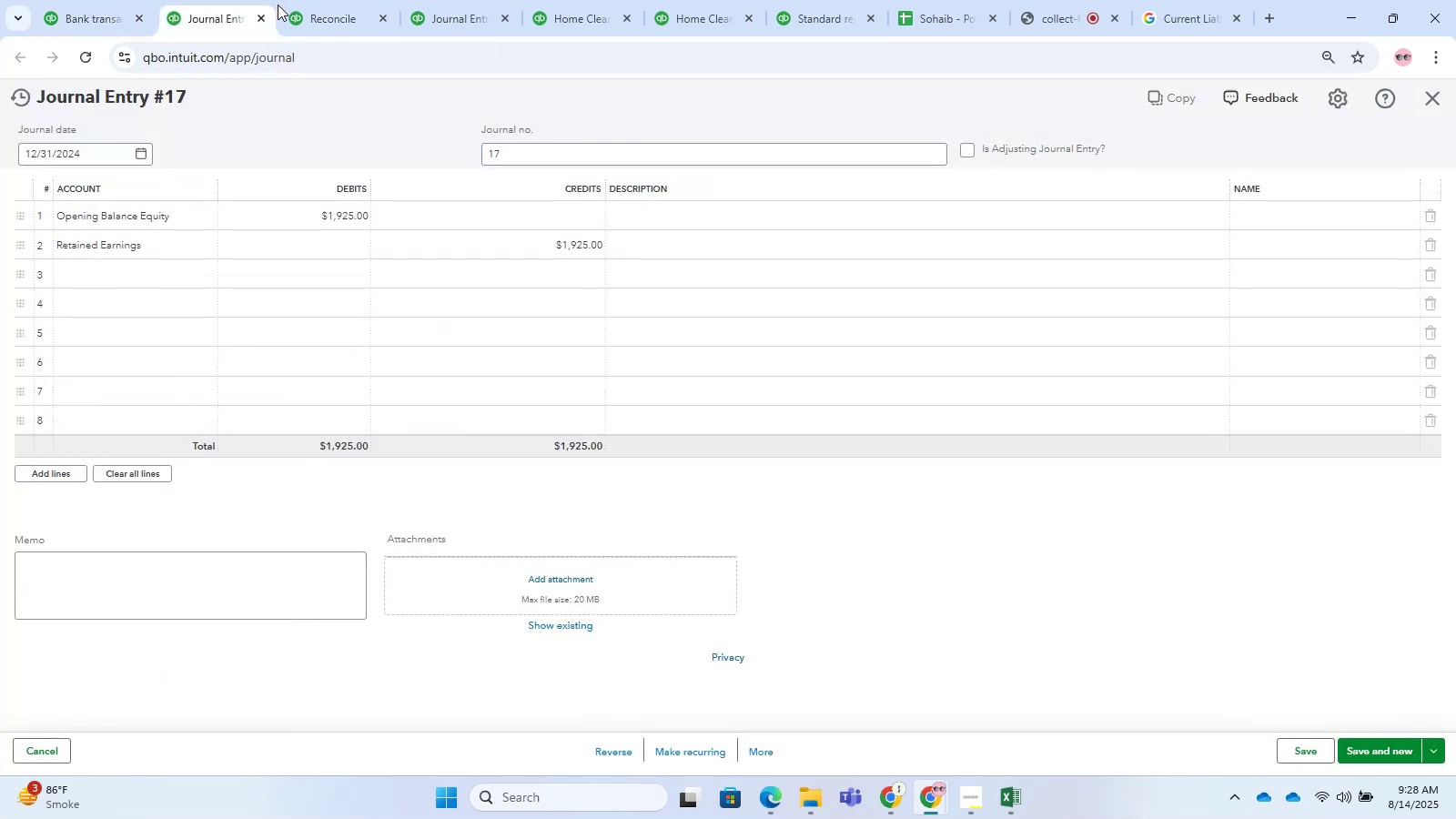 
left_click([320, 5])
 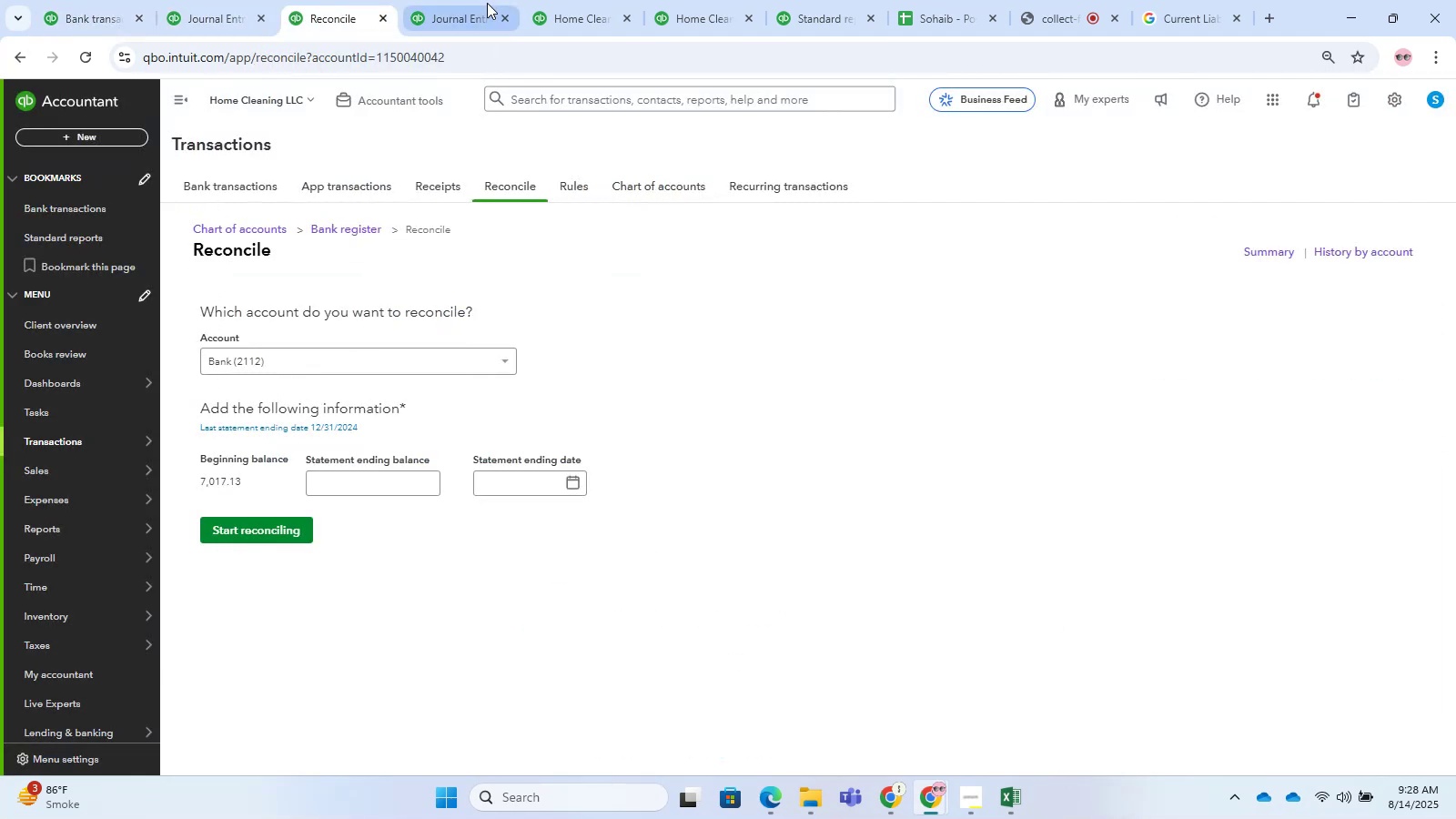 
left_click([487, 3])
 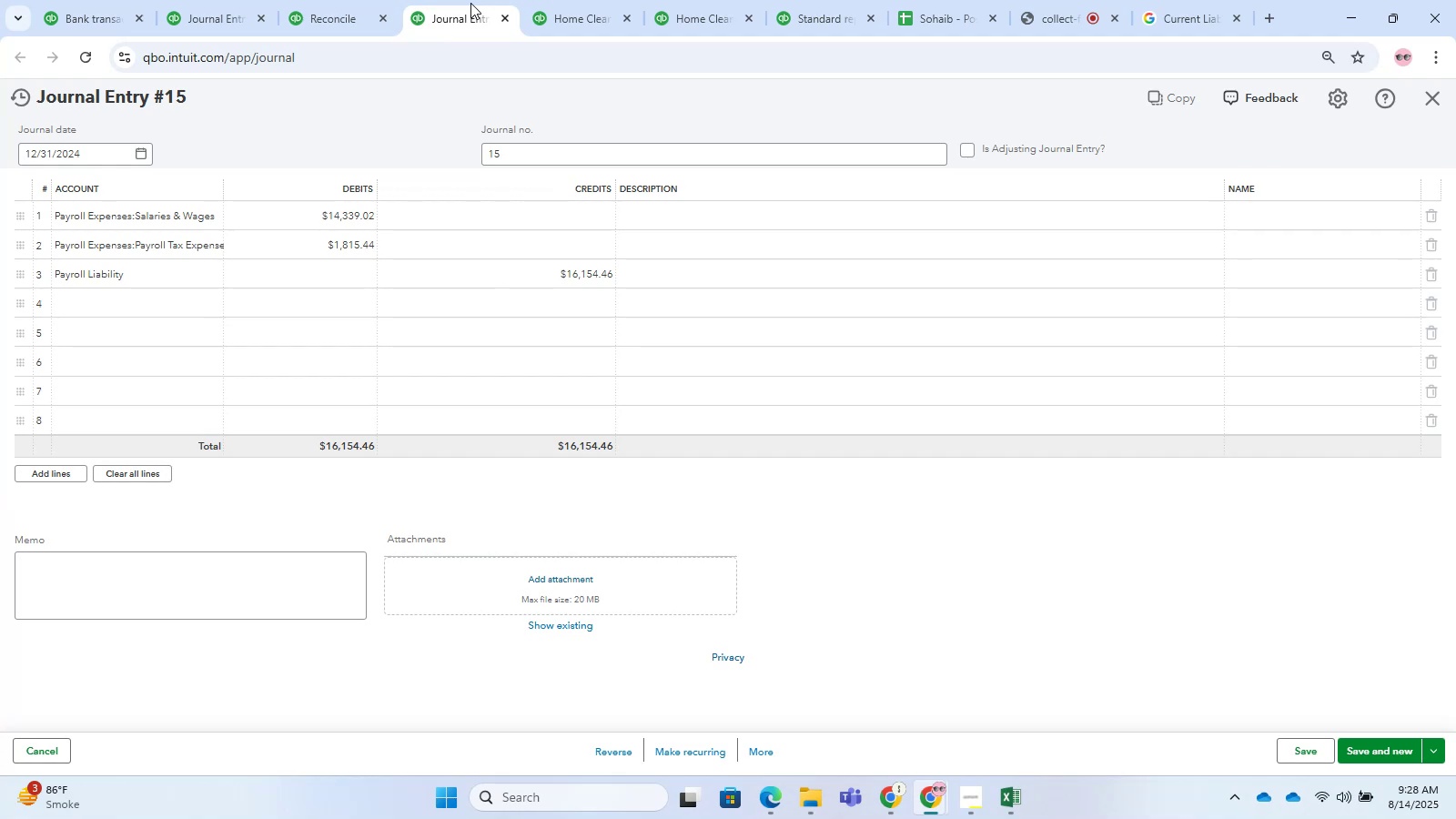 
wait(46.99)
 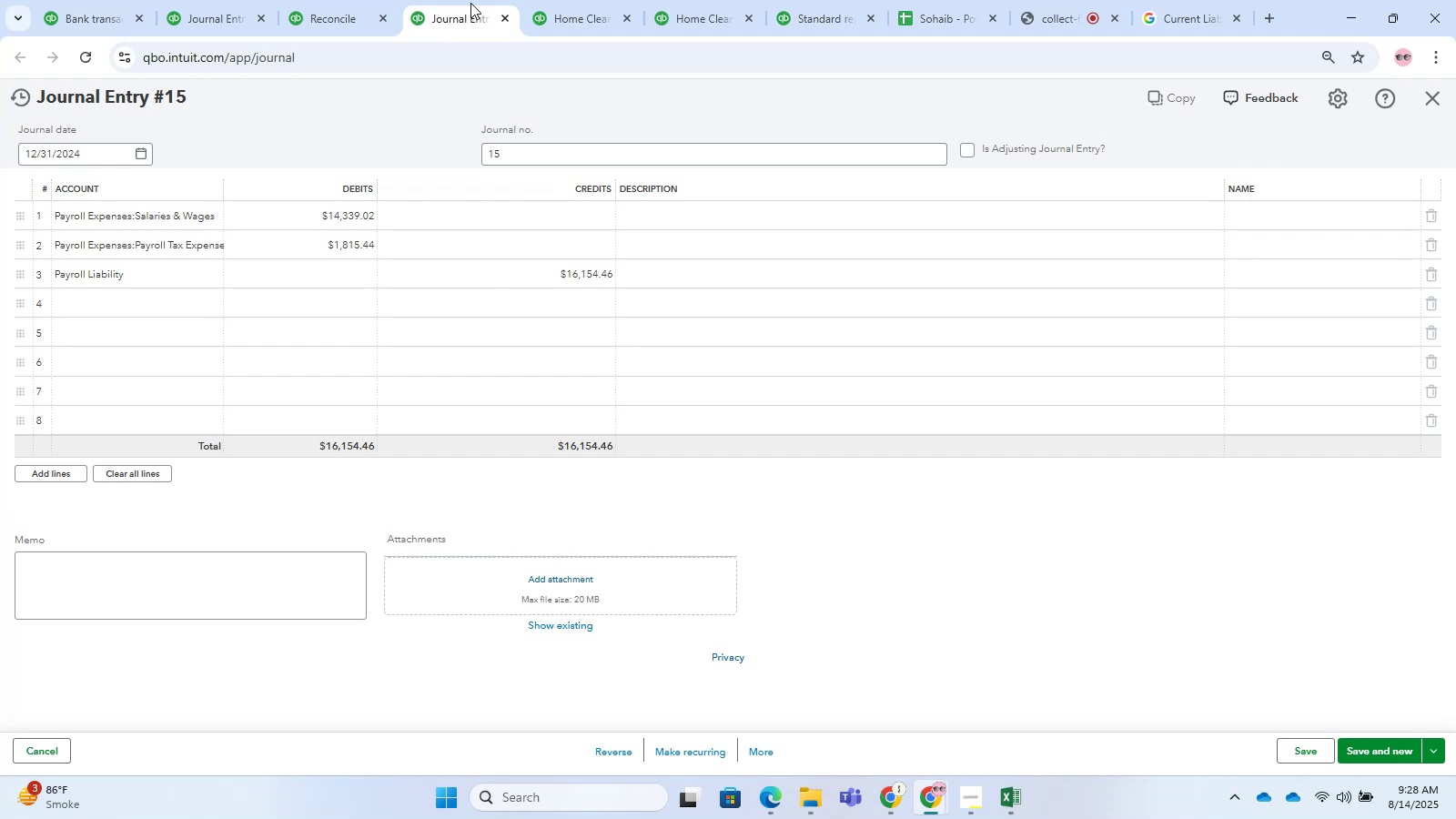 
left_click([1383, 760])
 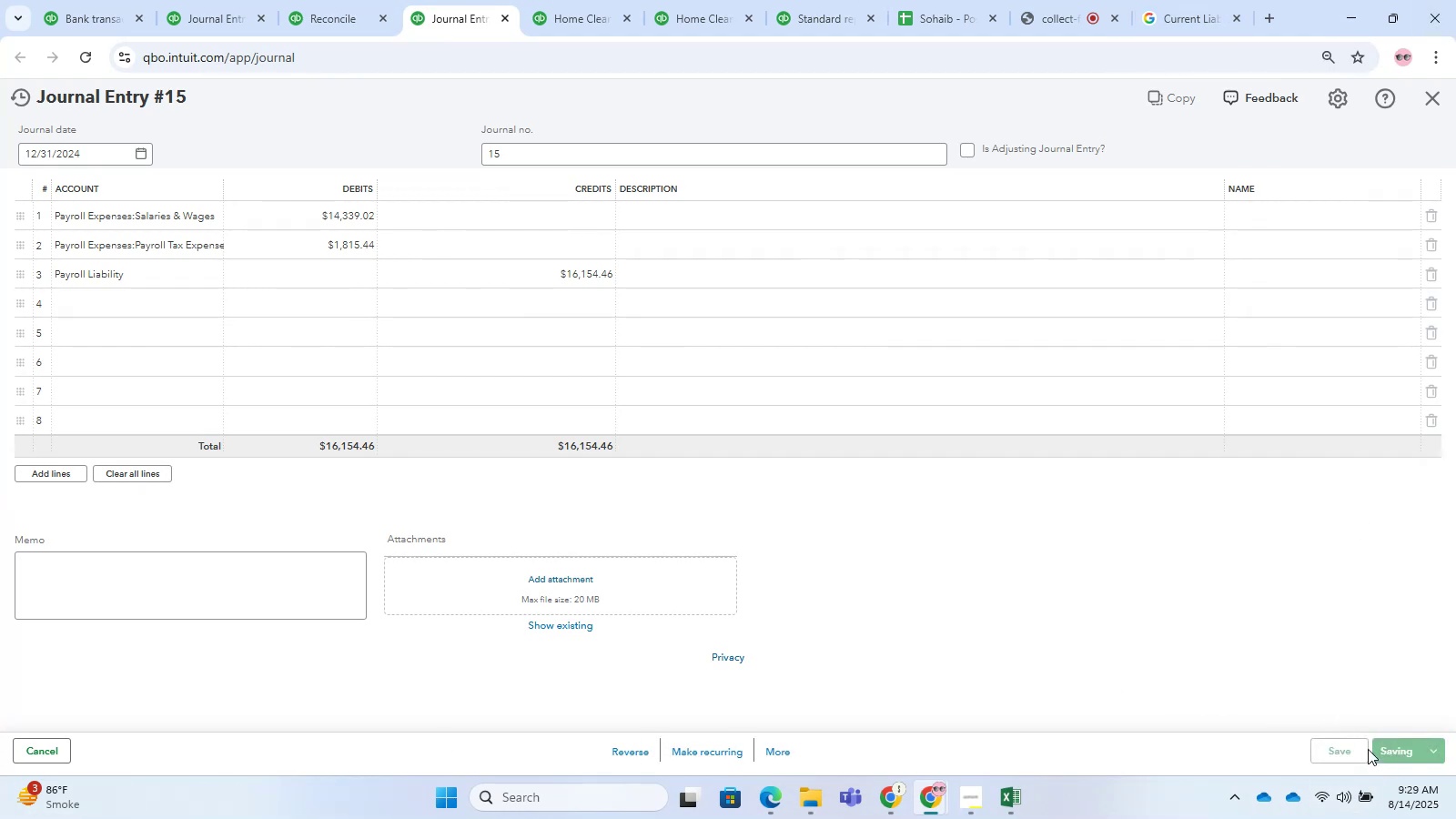 
mouse_move([1330, 691])
 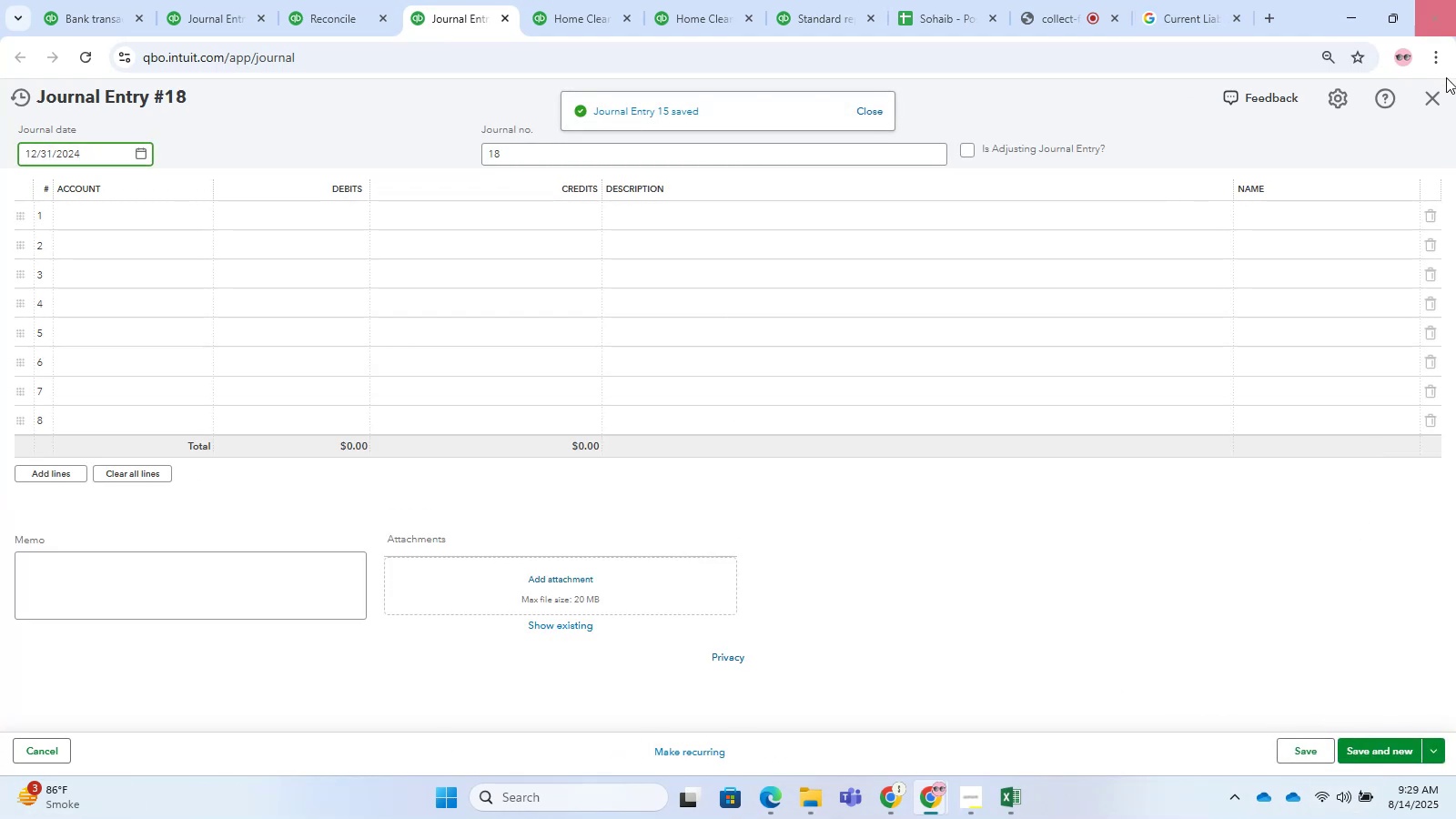 
left_click([1443, 102])
 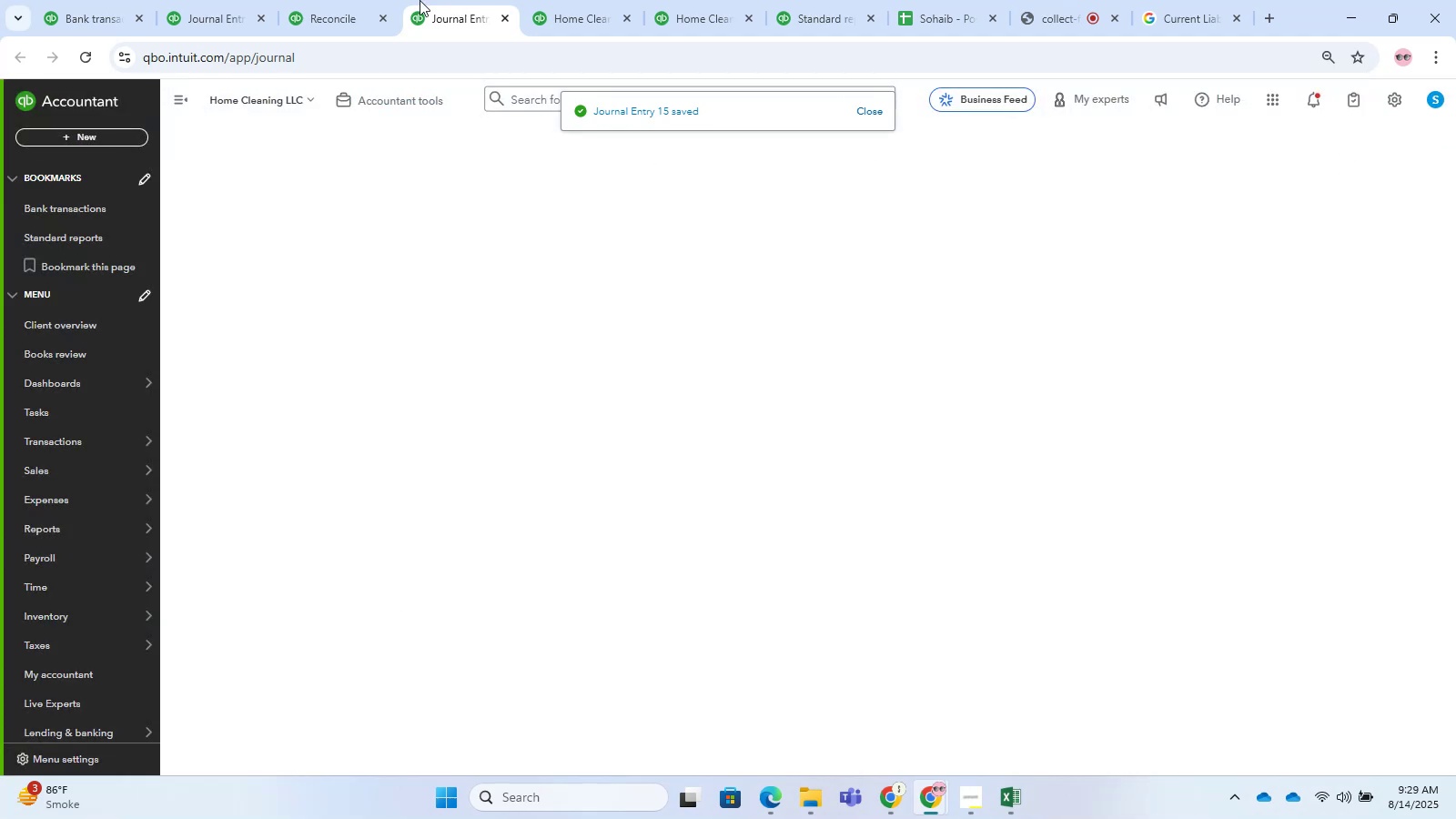 
left_click([364, 0])
 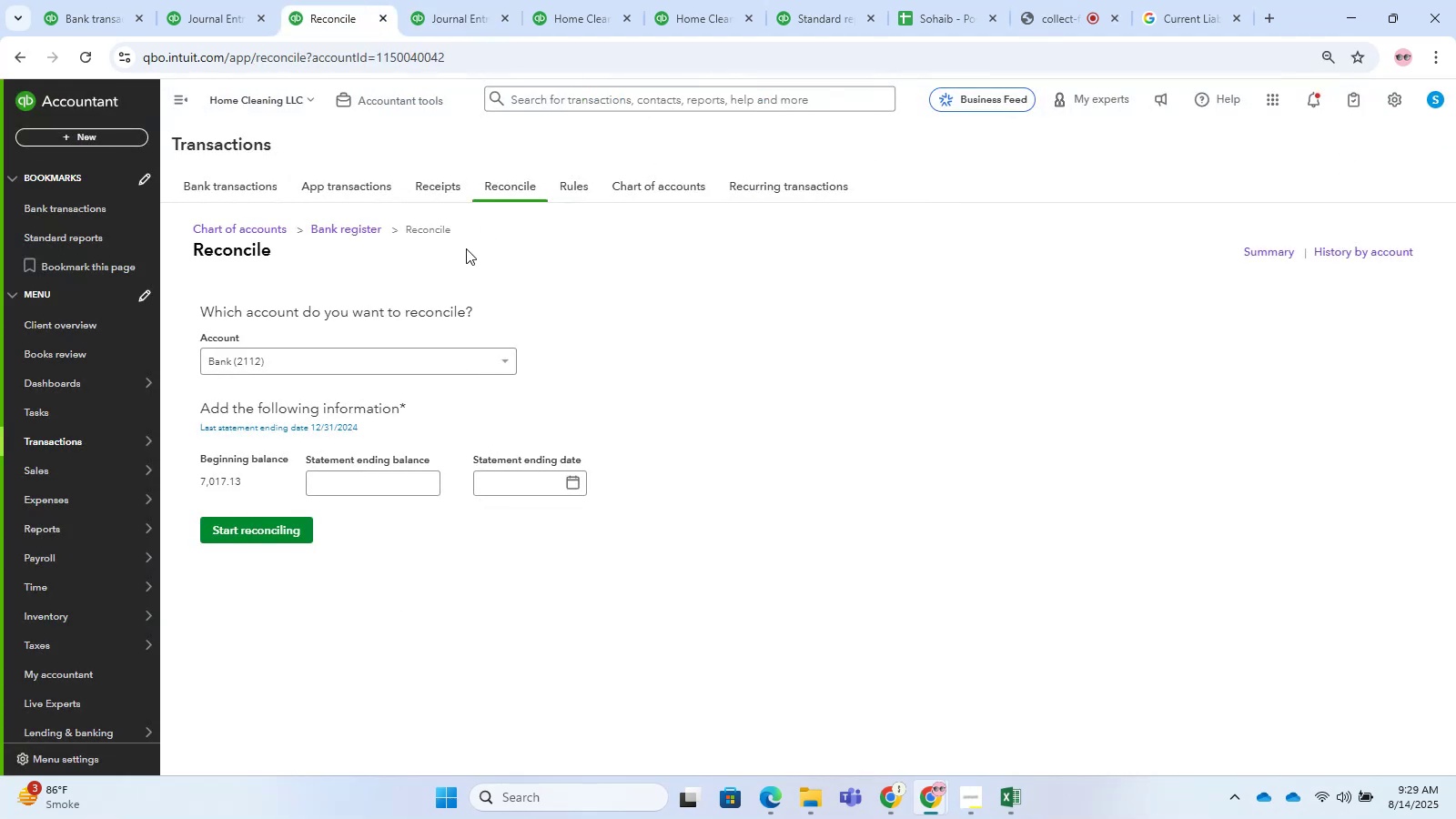 
scroll: coordinate [473, 389], scroll_direction: down, amount: 1.0
 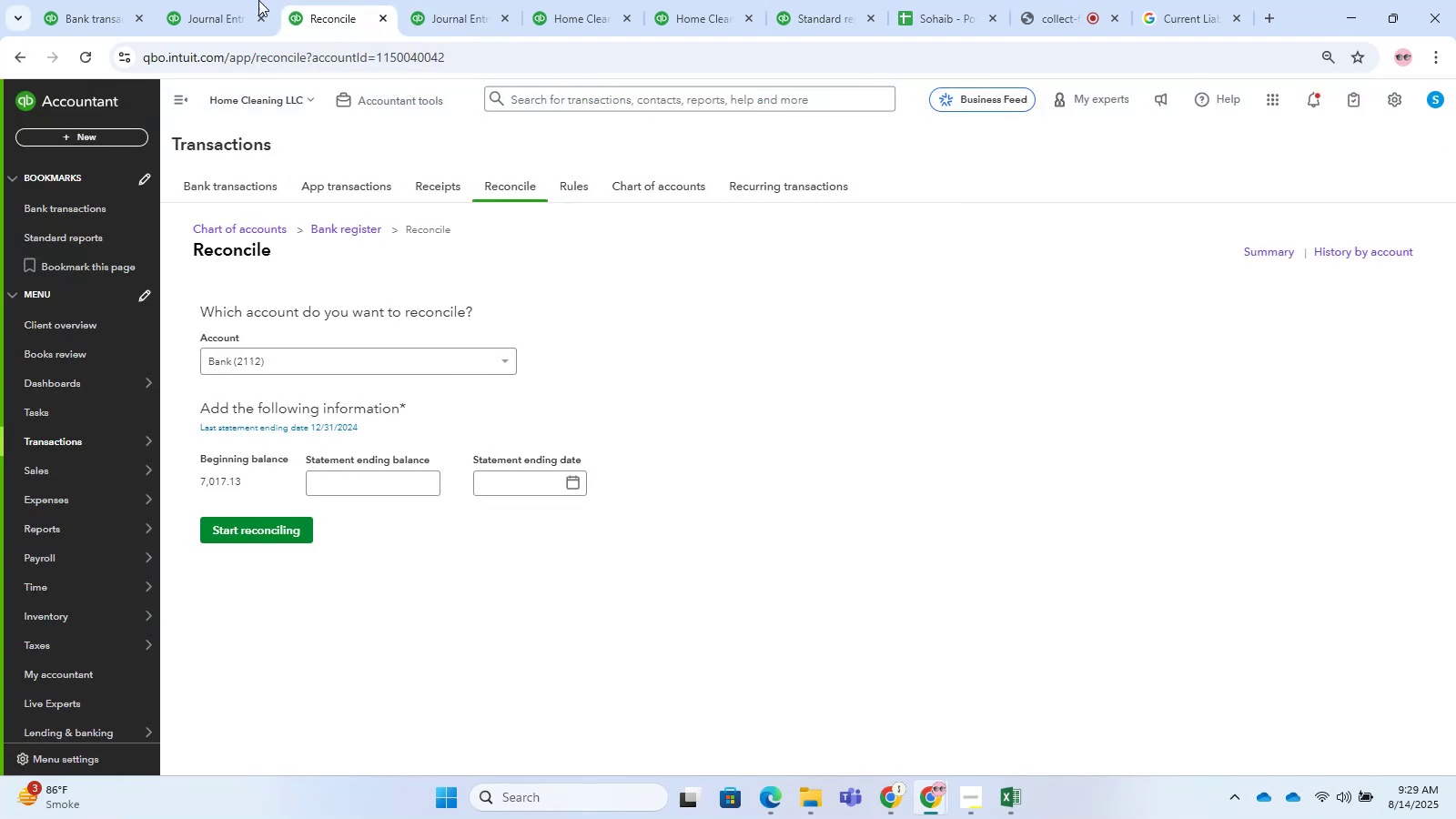 
left_click([217, 0])
 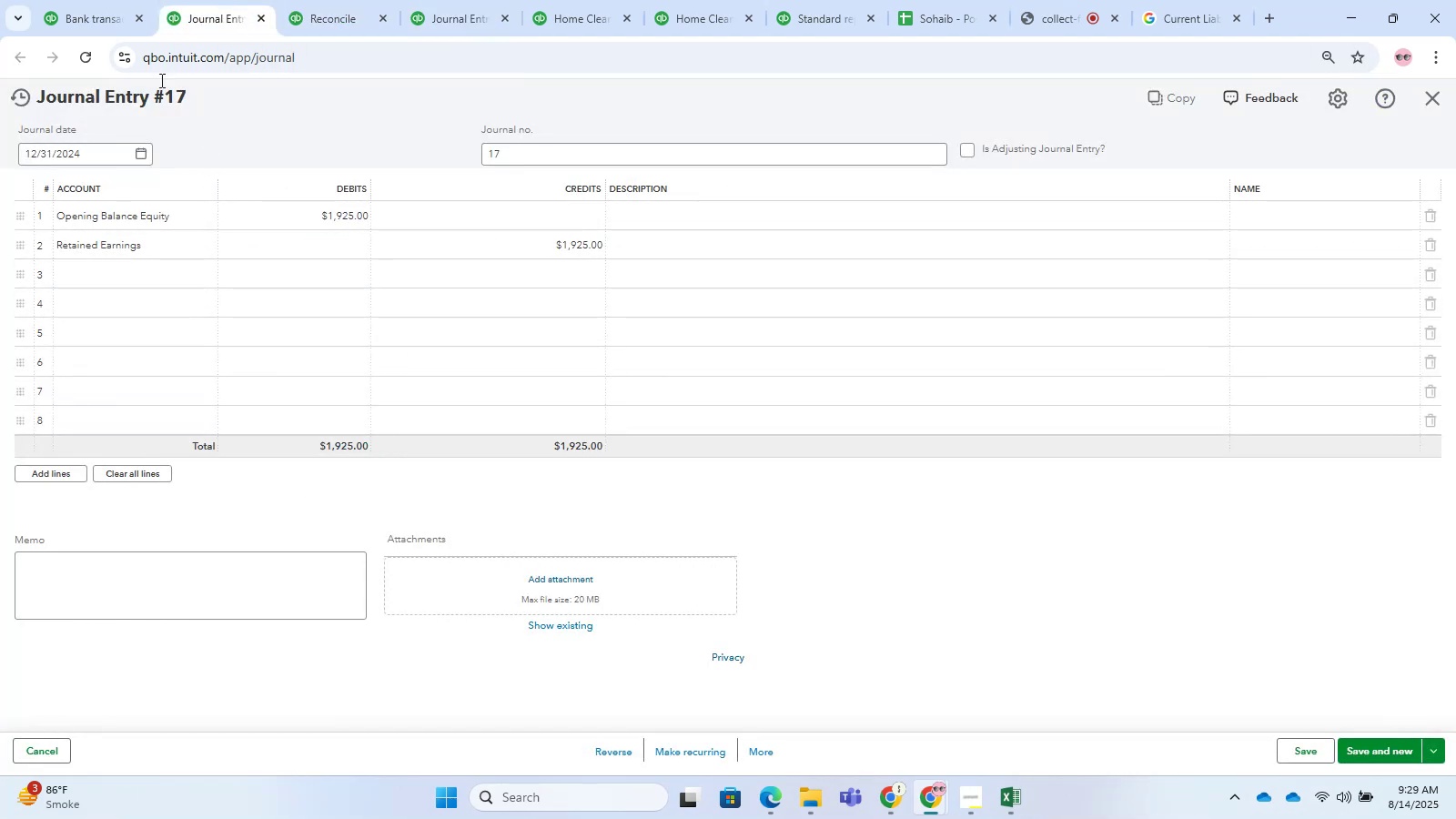 
left_click([84, 0])
 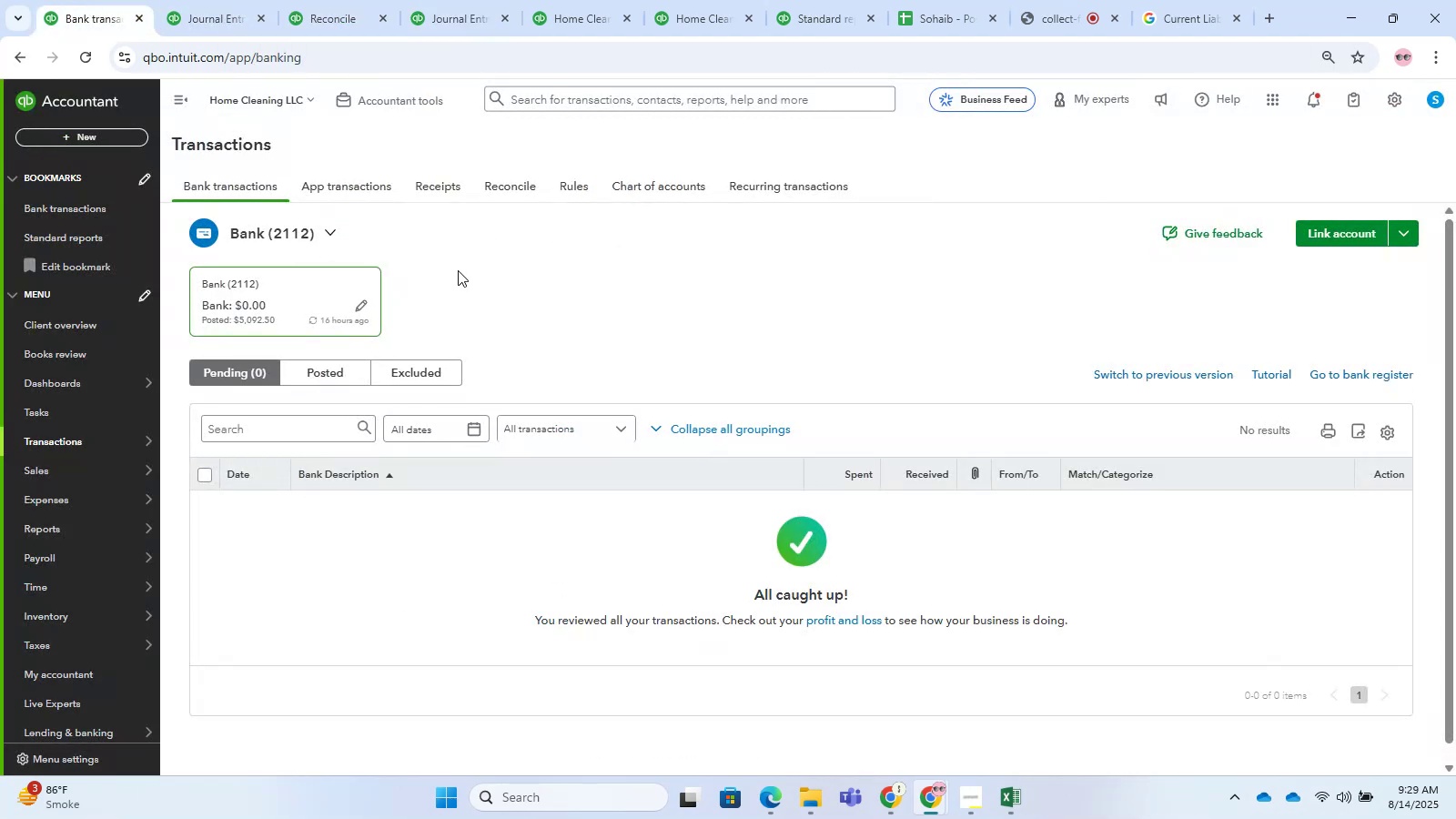 
scroll: coordinate [450, 339], scroll_direction: none, amount: 0.0
 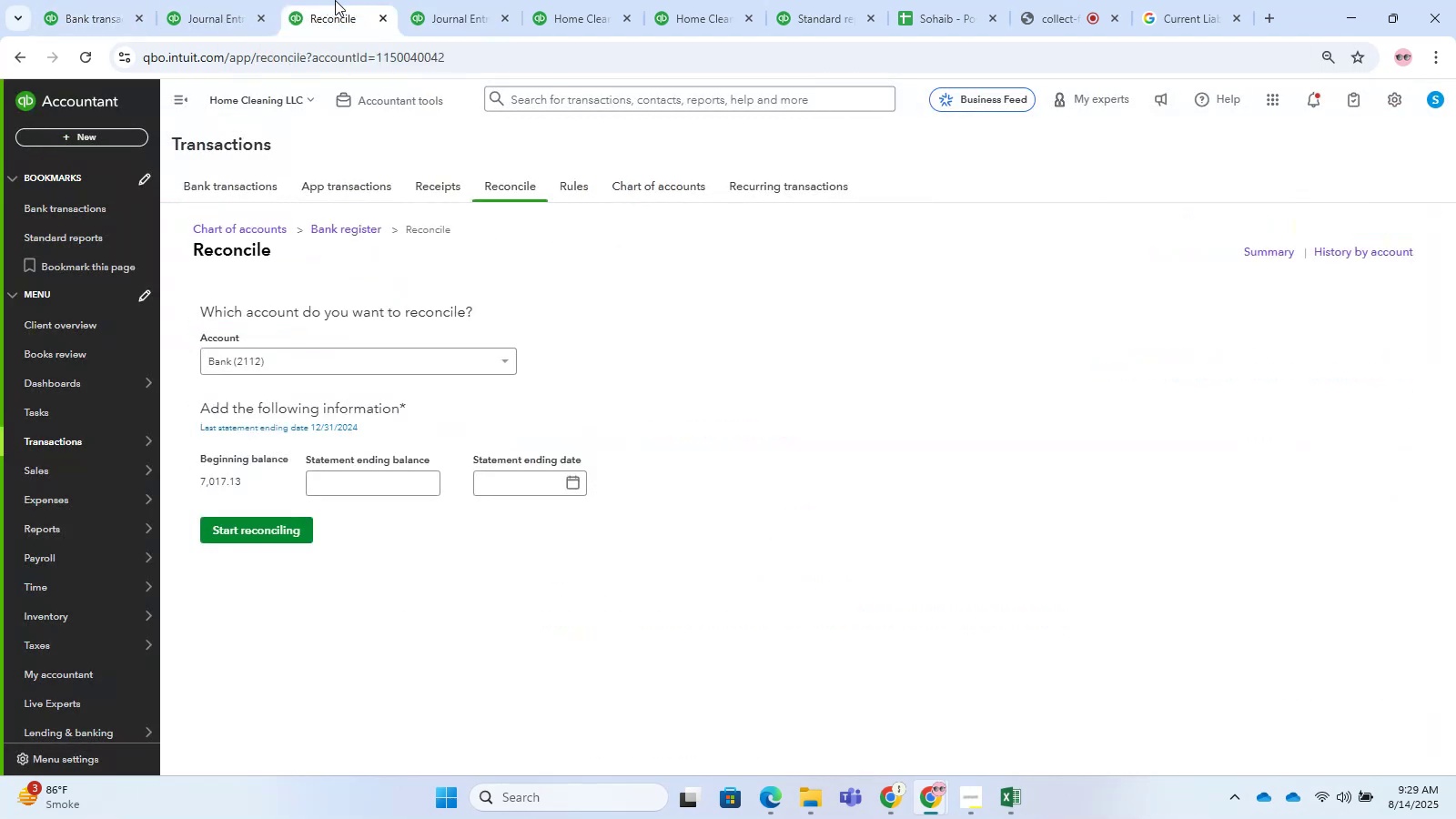 
double_click([452, 0])
 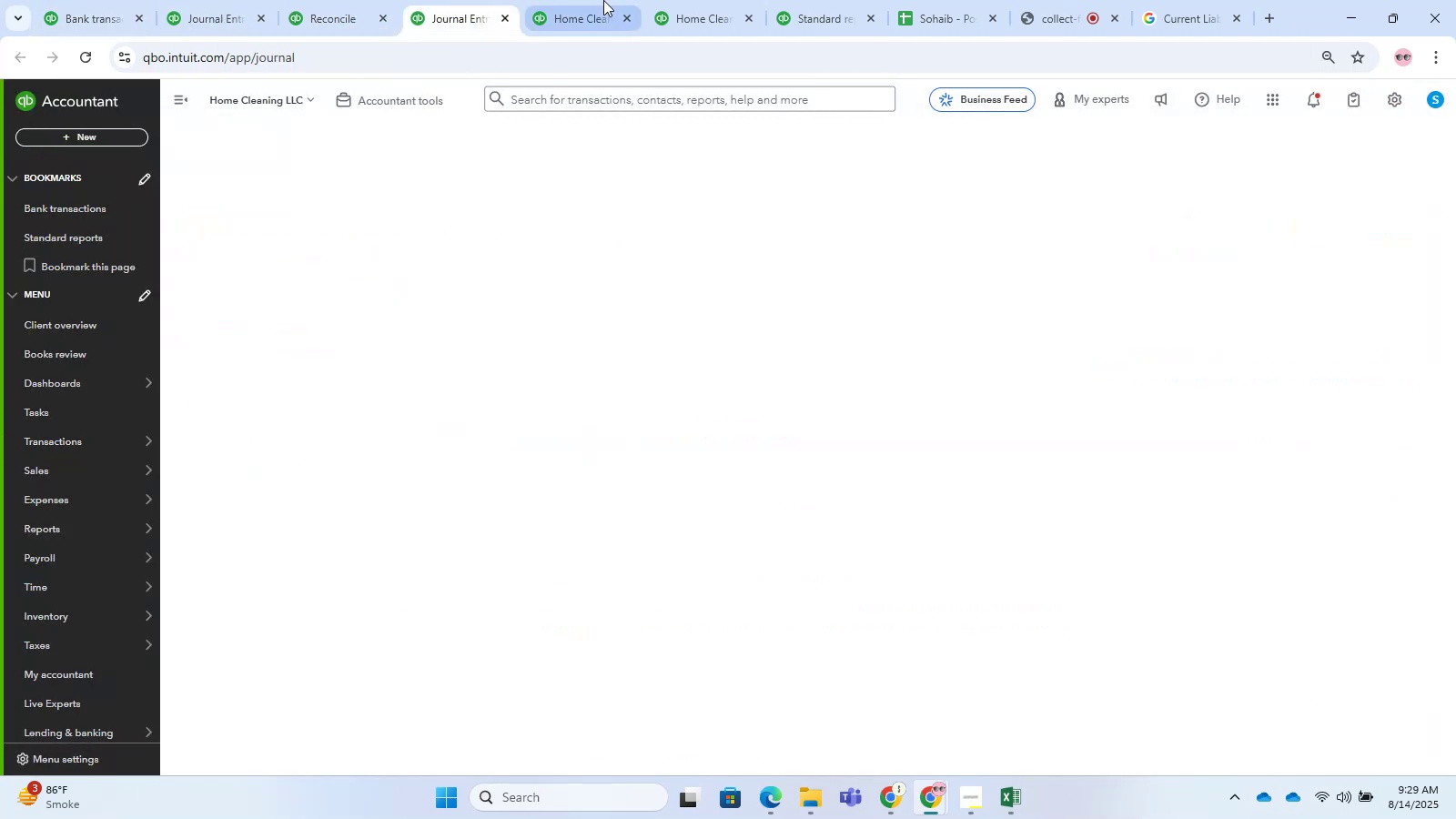 
triple_click([603, 0])
 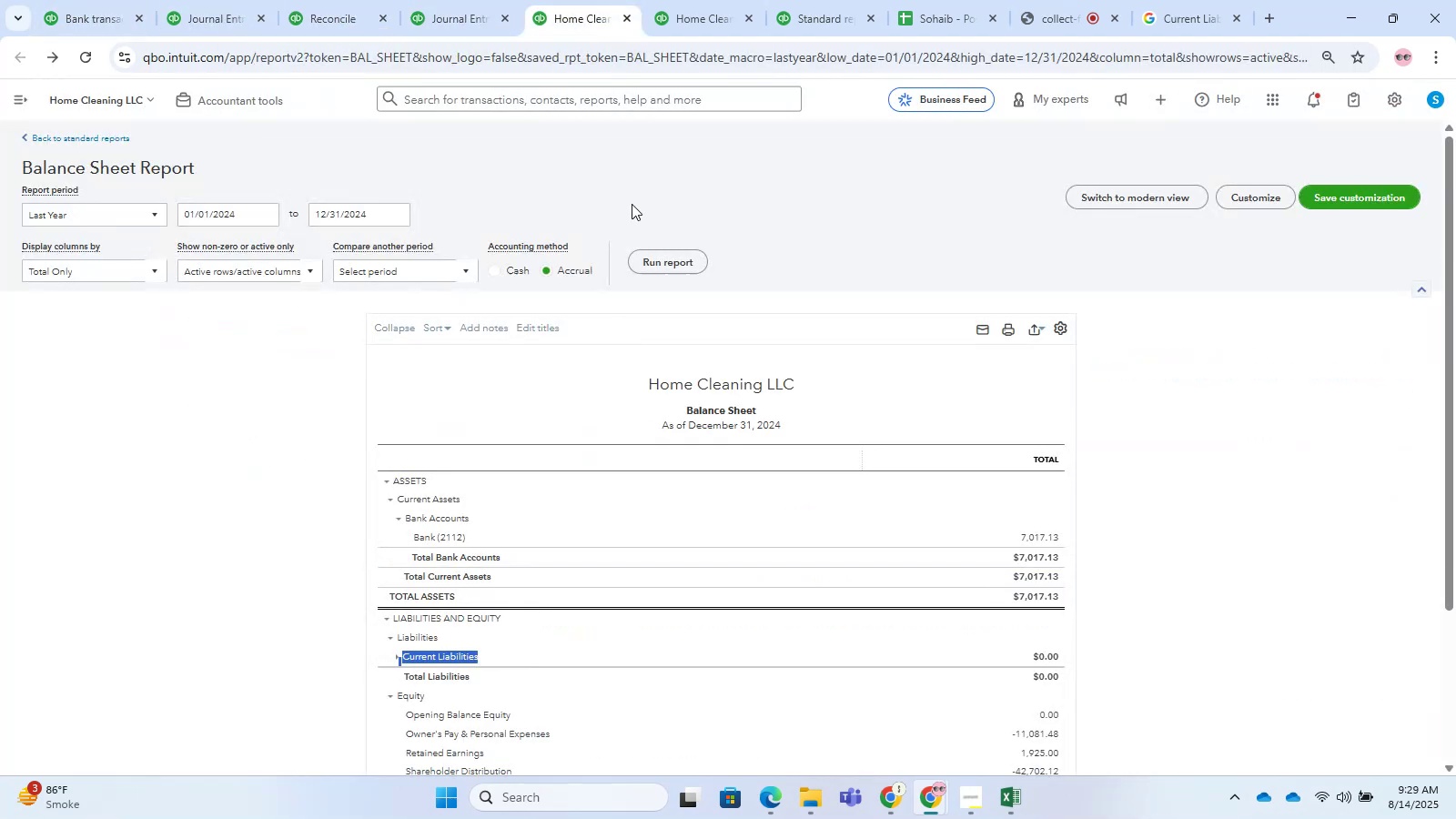 
scroll: coordinate [609, 344], scroll_direction: down, amount: 5.0
 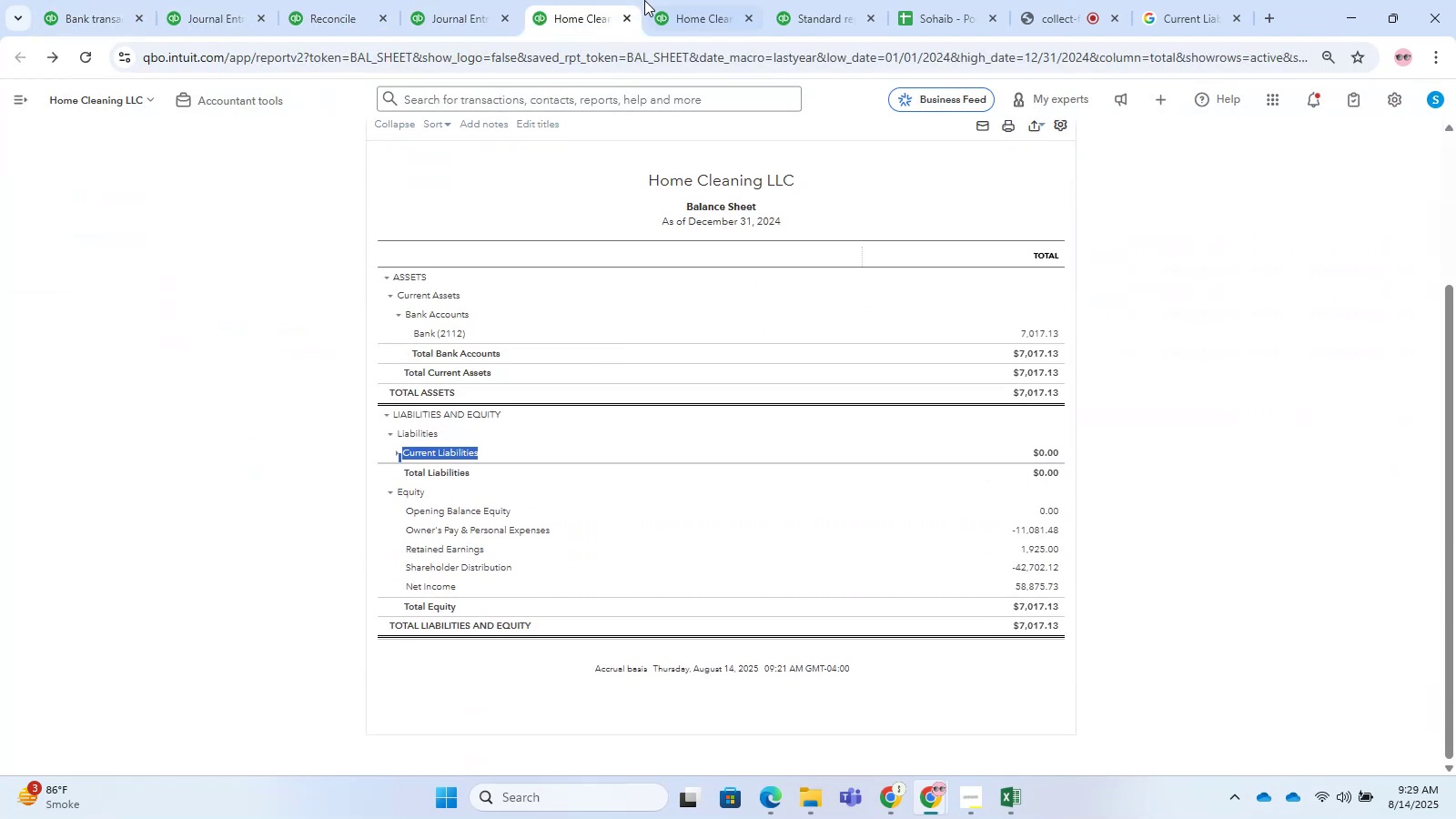 
left_click([644, 0])
 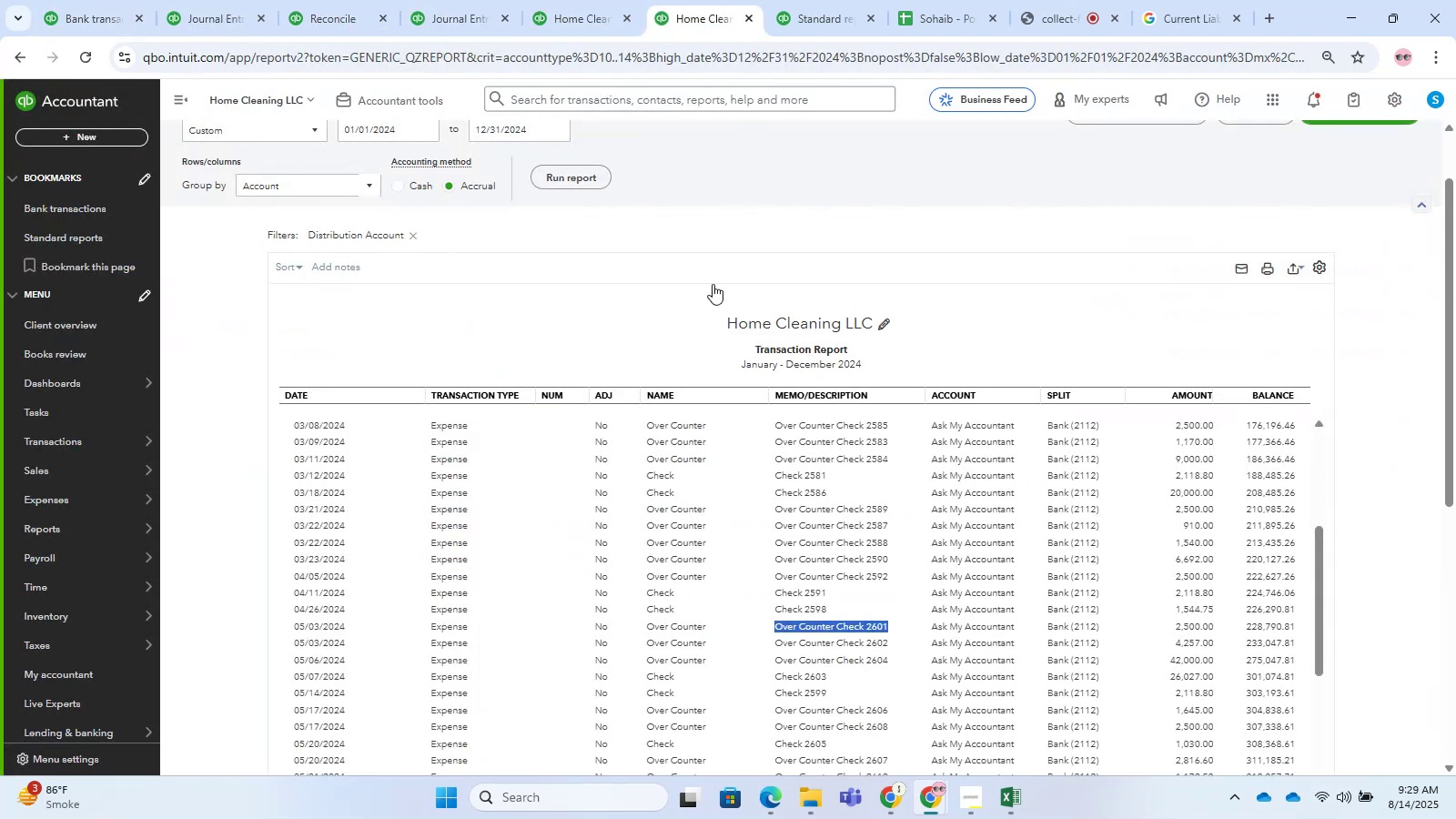 
scroll: coordinate [724, 514], scroll_direction: up, amount: 9.0
 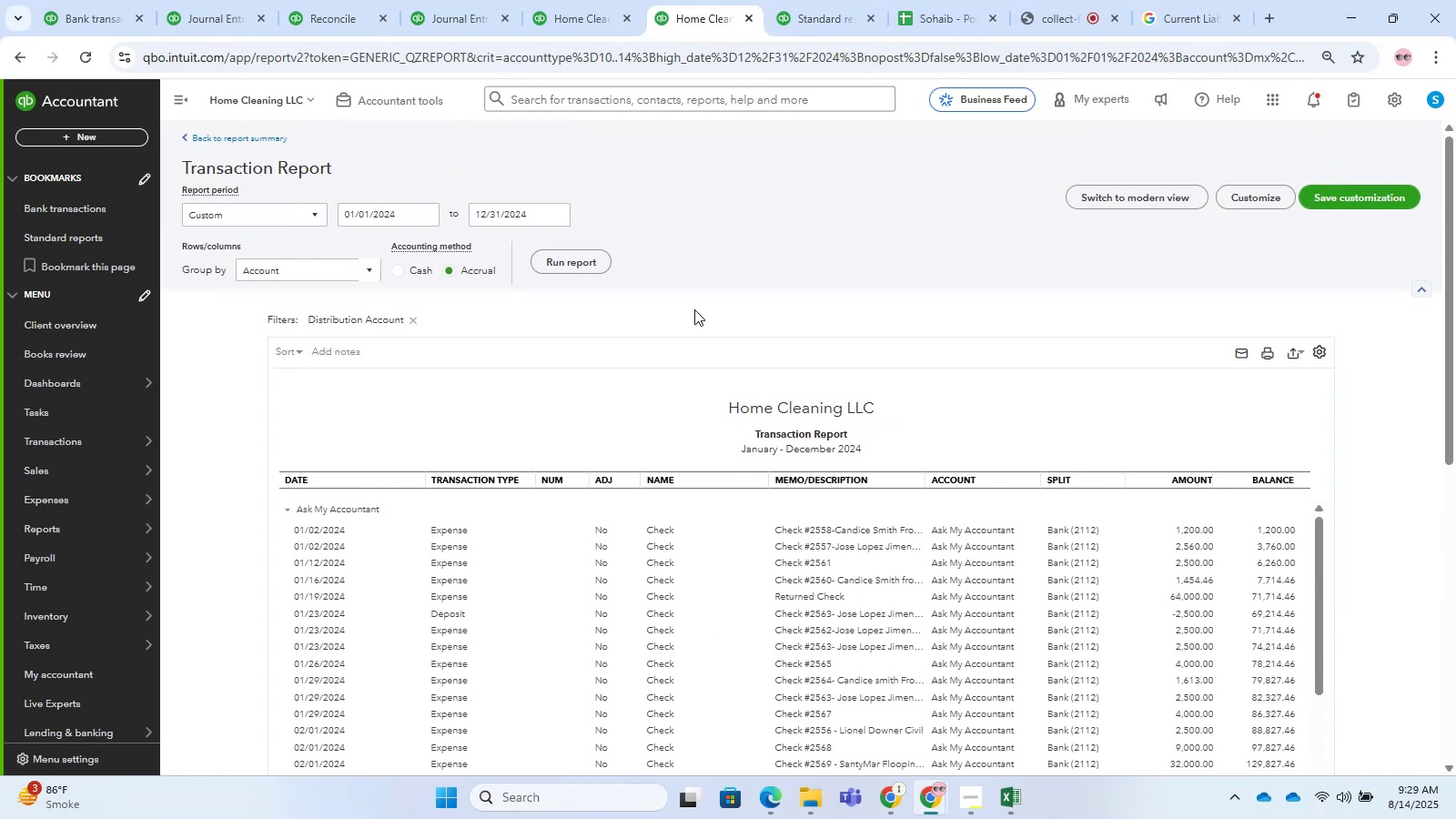 
scroll: coordinate [762, 470], scroll_direction: down, amount: 29.0
 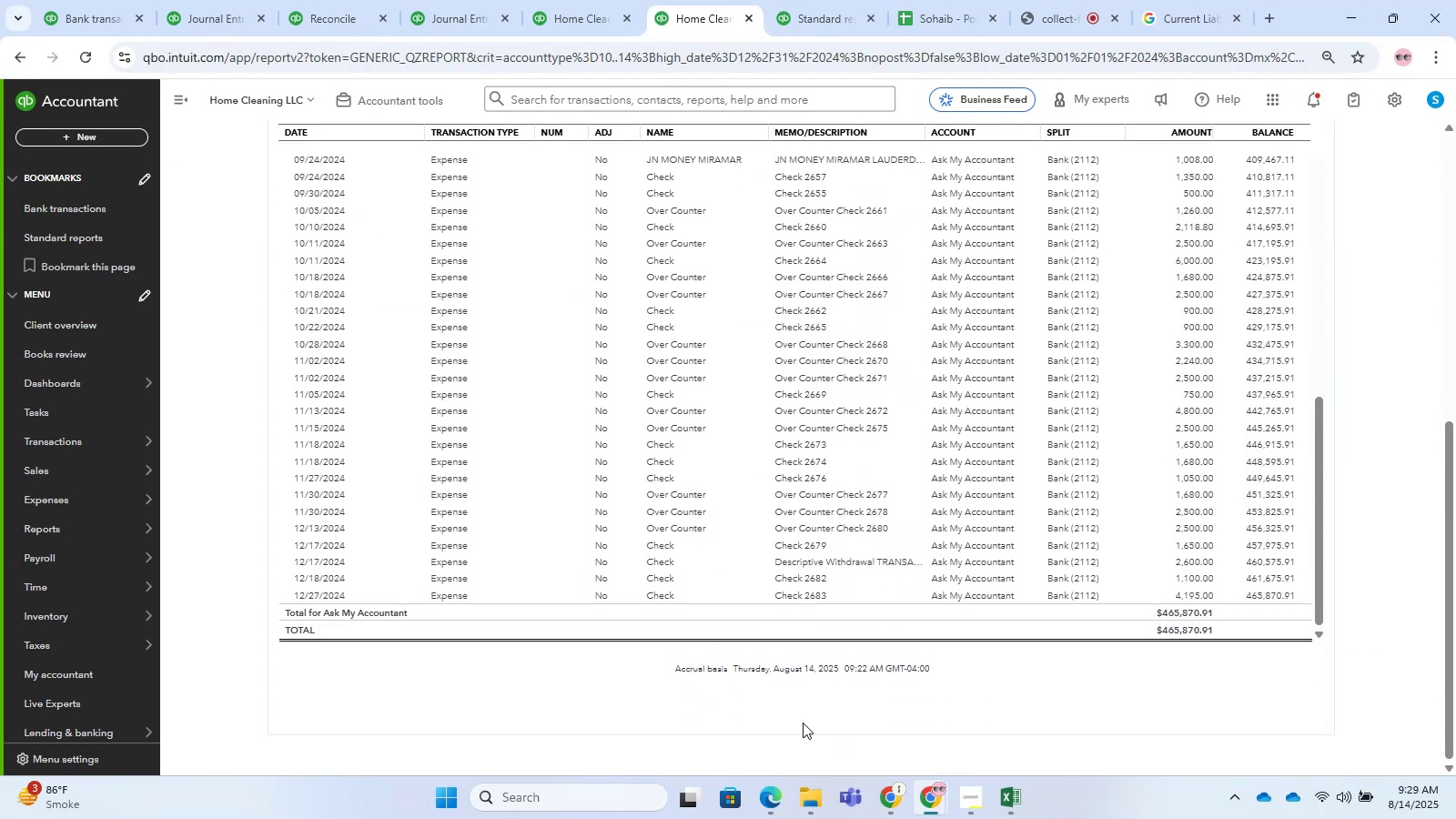 
scroll: coordinate [867, 490], scroll_direction: up, amount: 1.0
 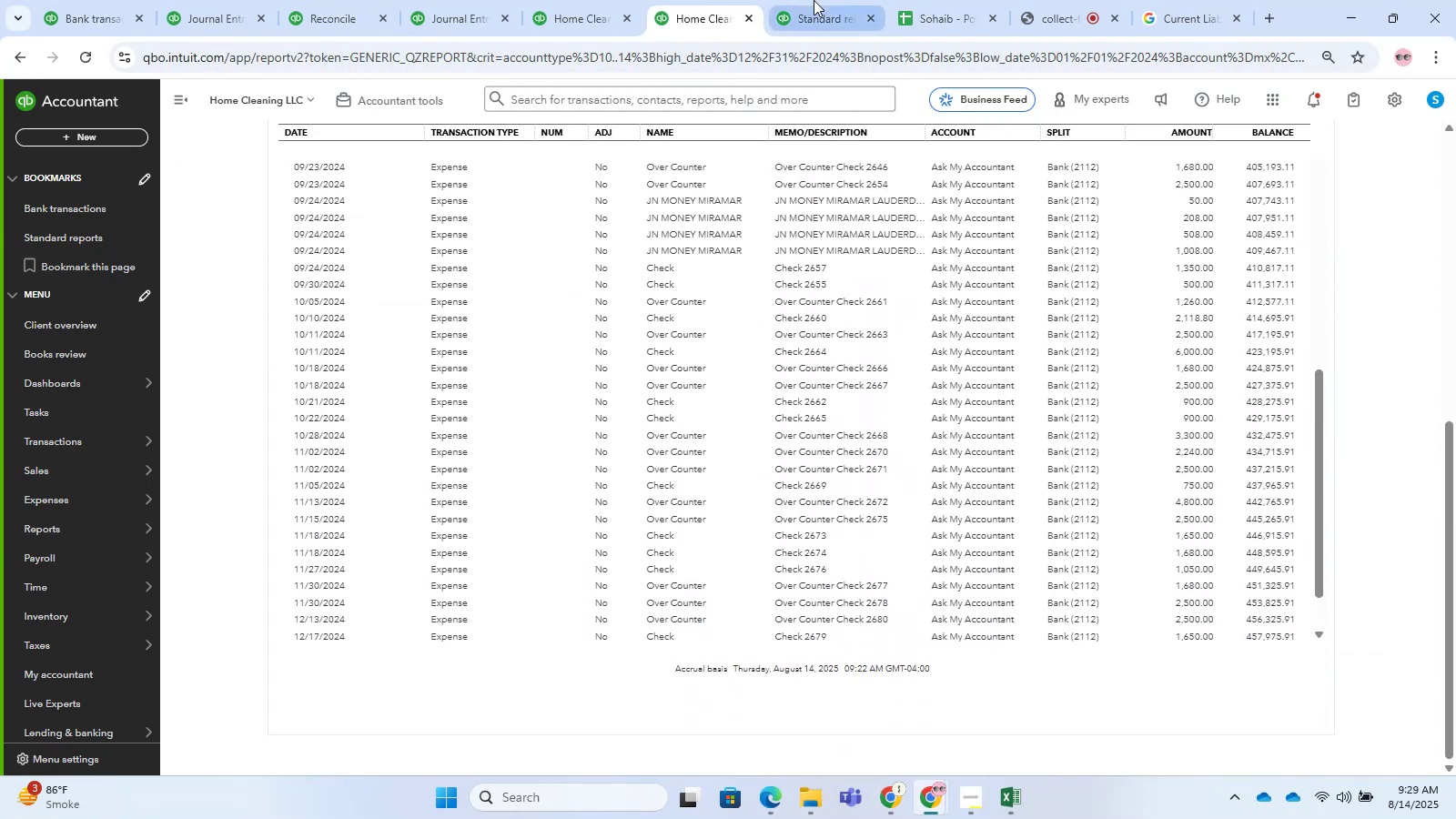 
left_click([812, 0])
 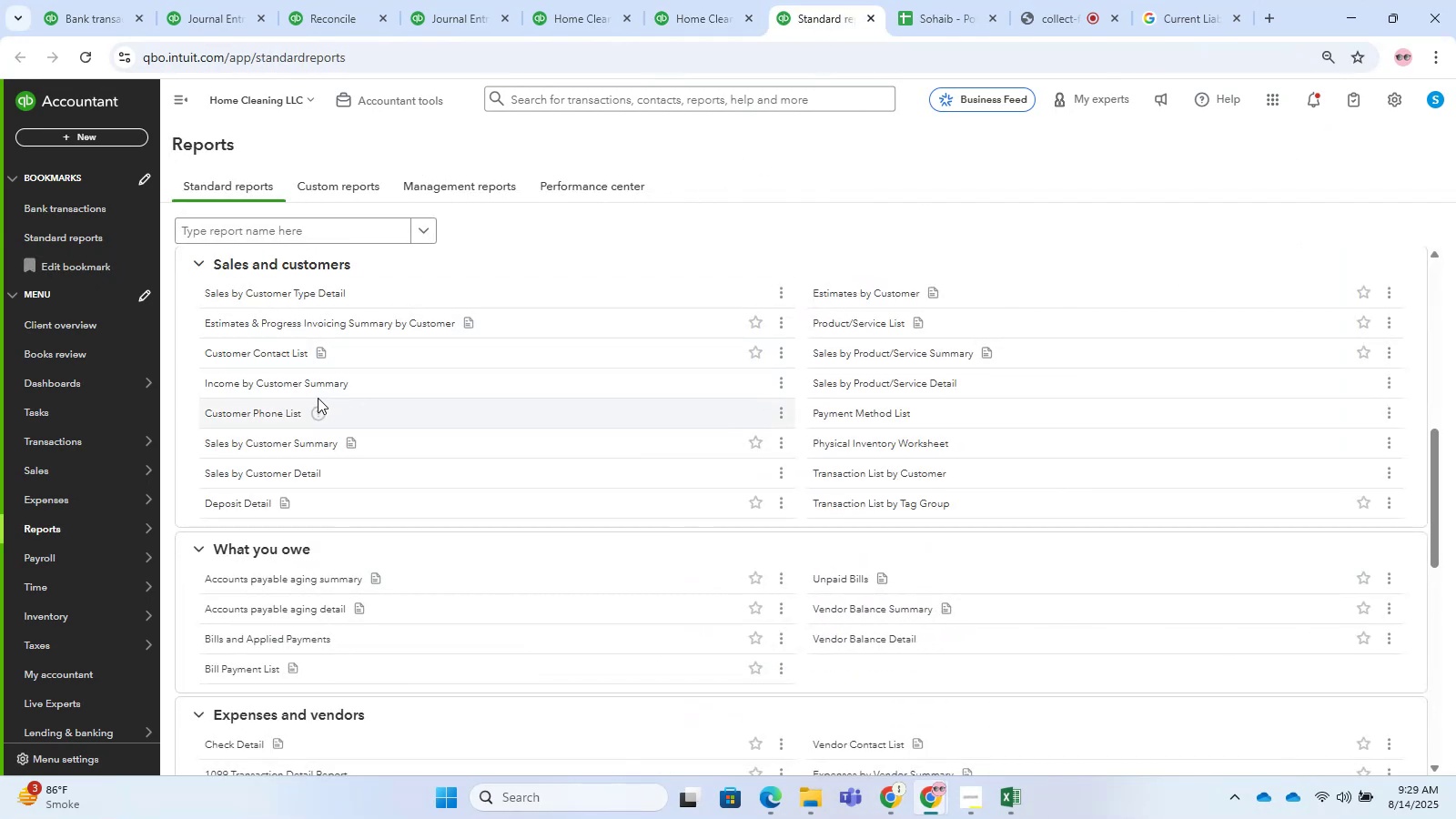 
scroll: coordinate [296, 430], scroll_direction: up, amount: 16.0
 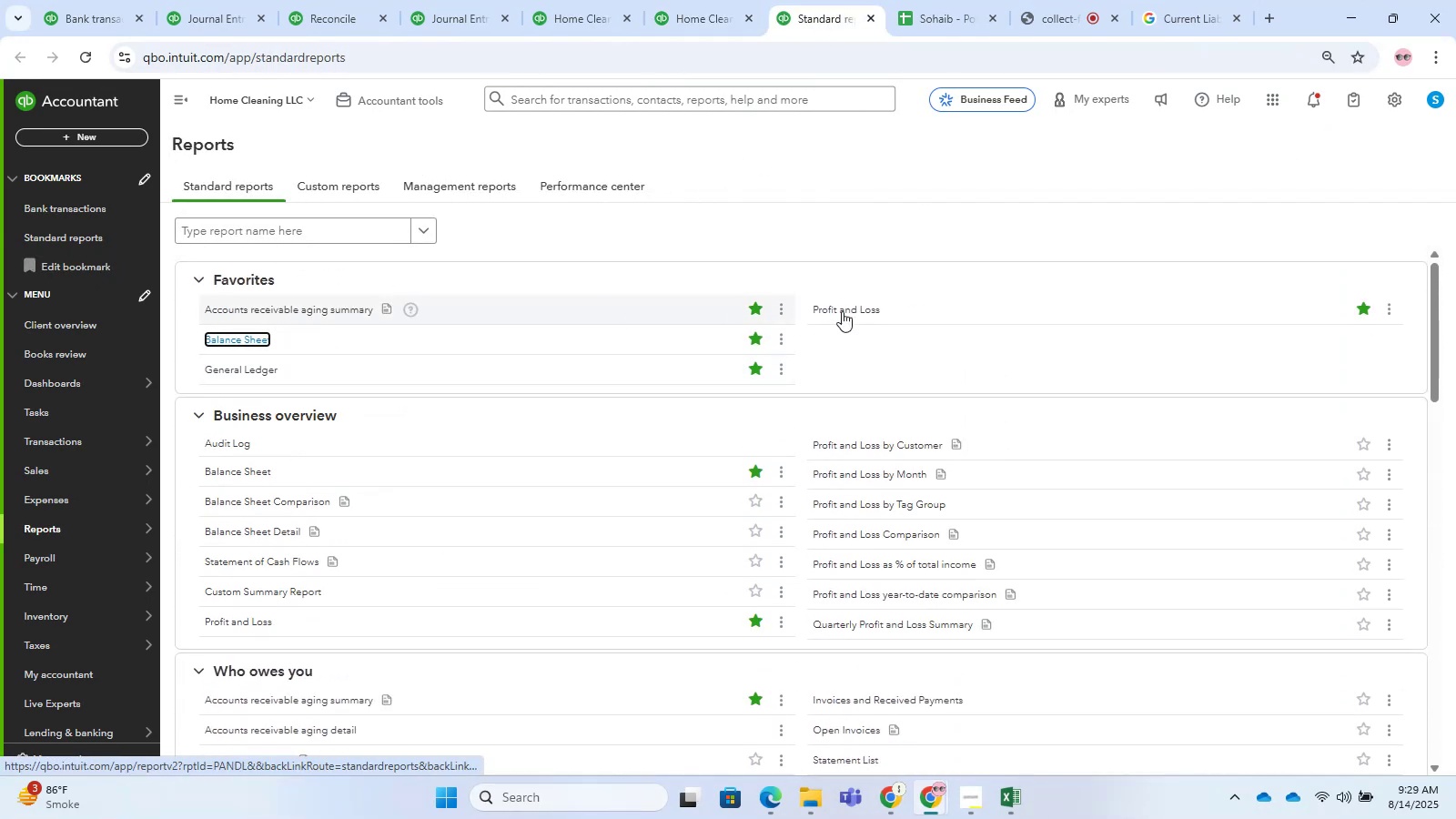 
right_click([855, 311])
 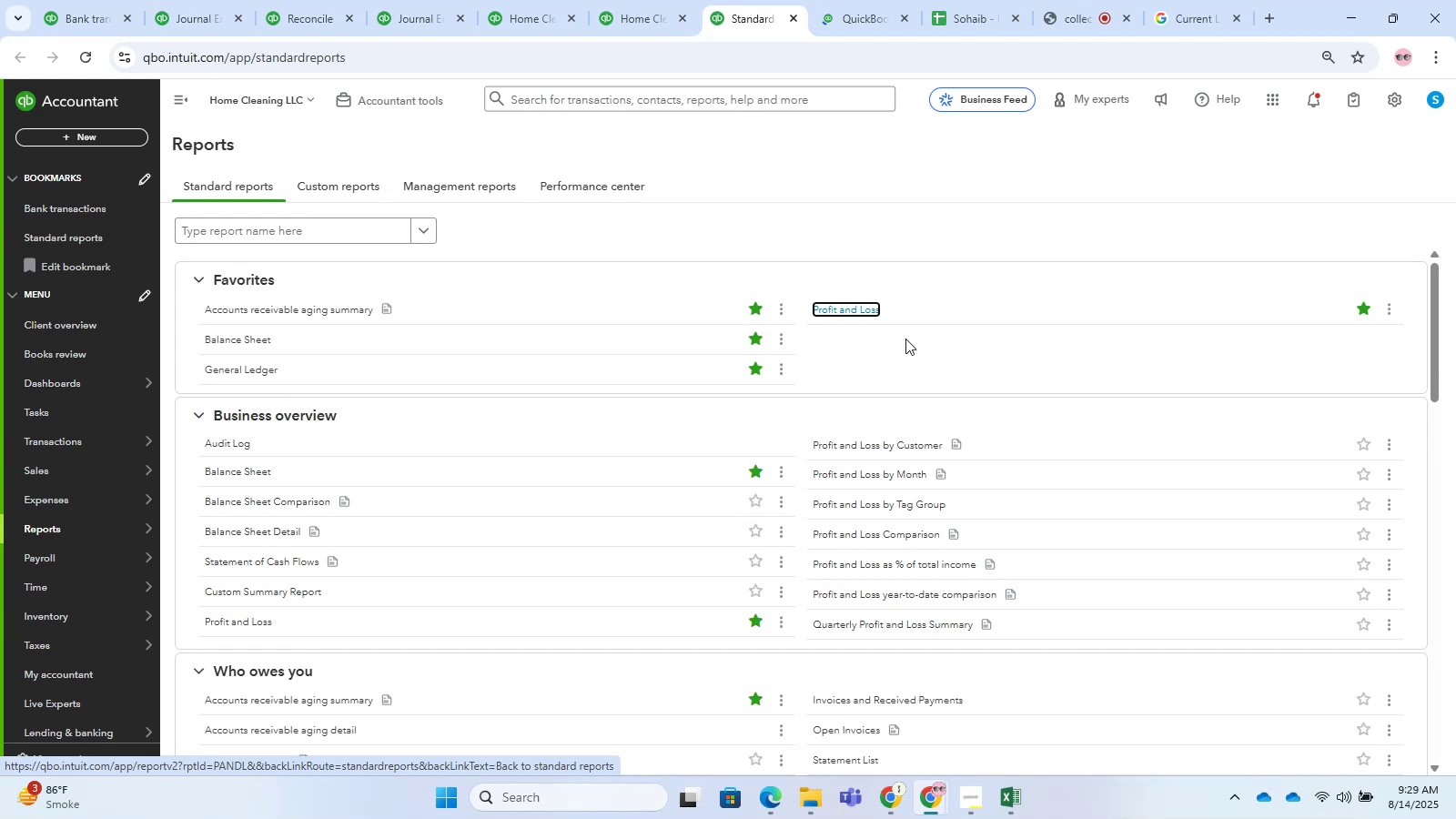 
wait(16.24)
 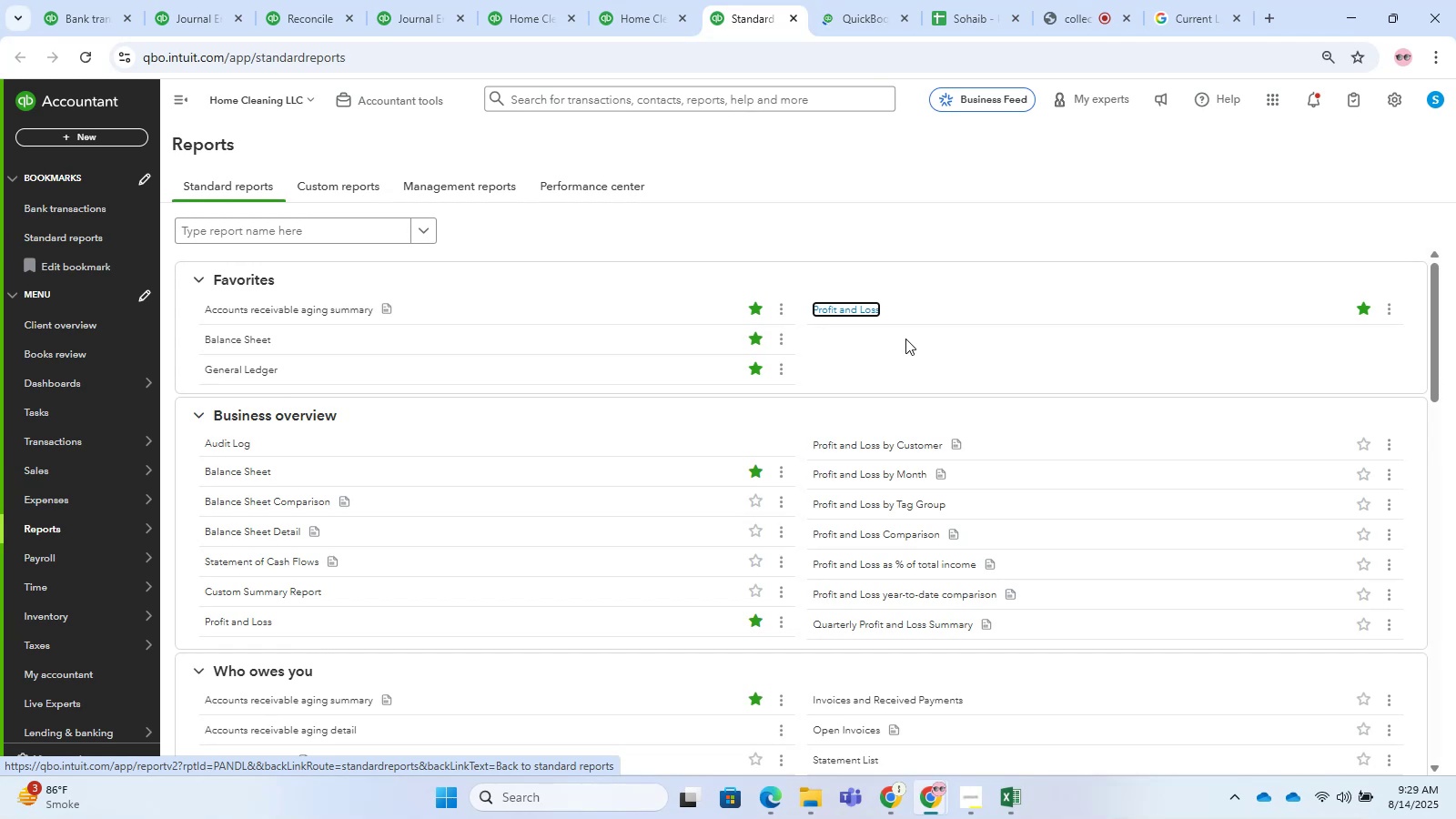 
left_click([848, 305])
 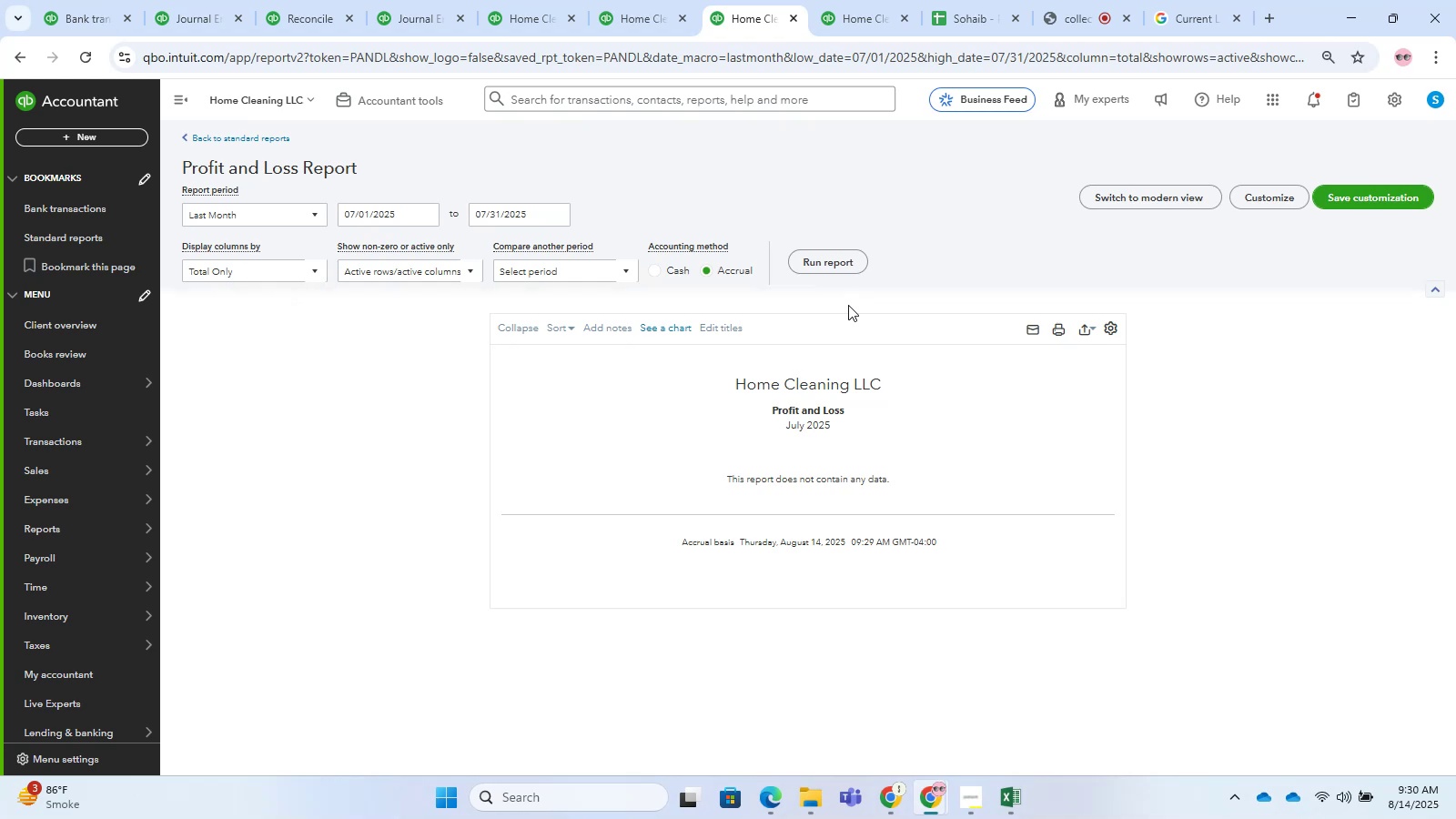 
wait(38.4)
 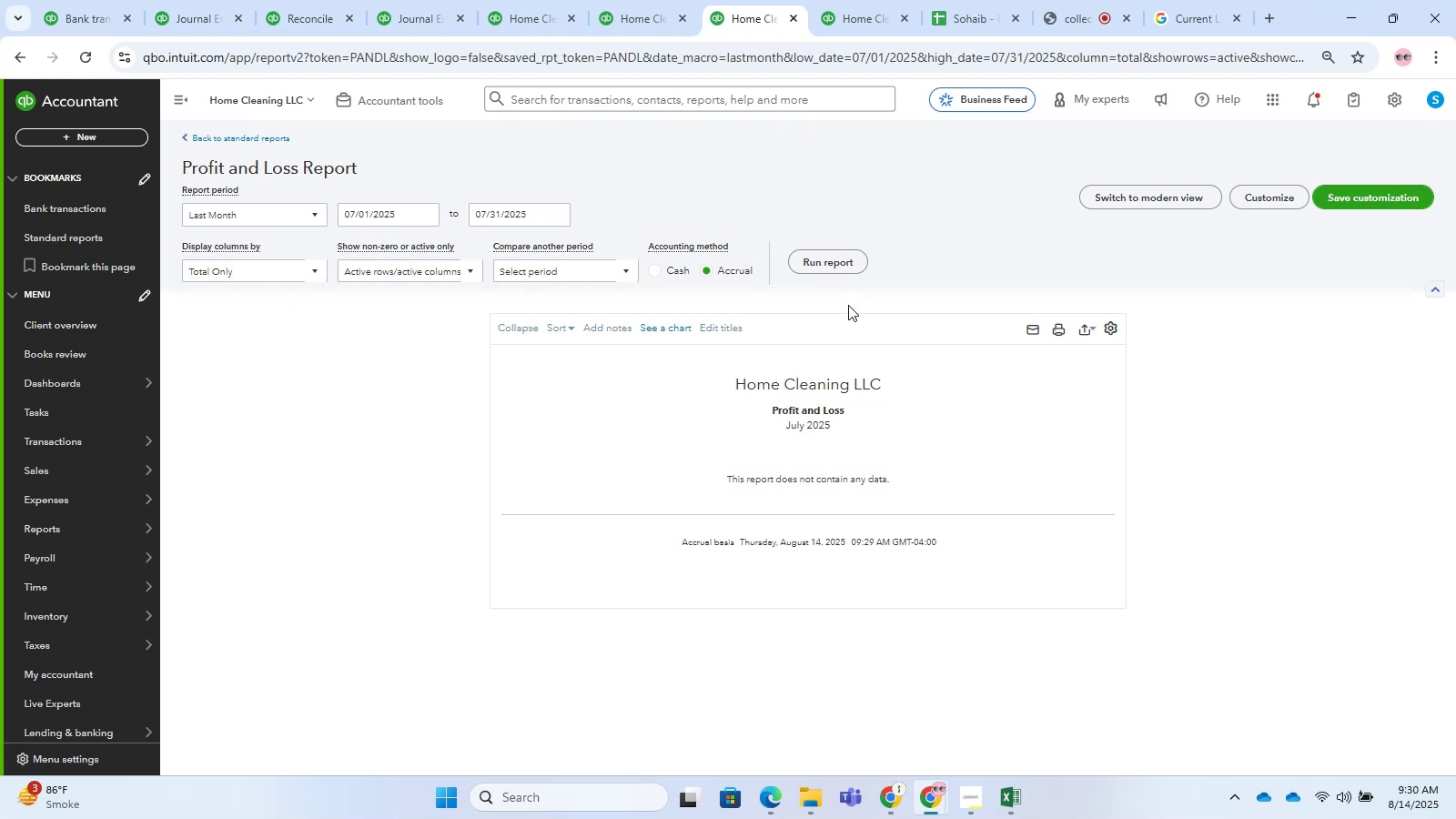 
left_click([194, 212])
 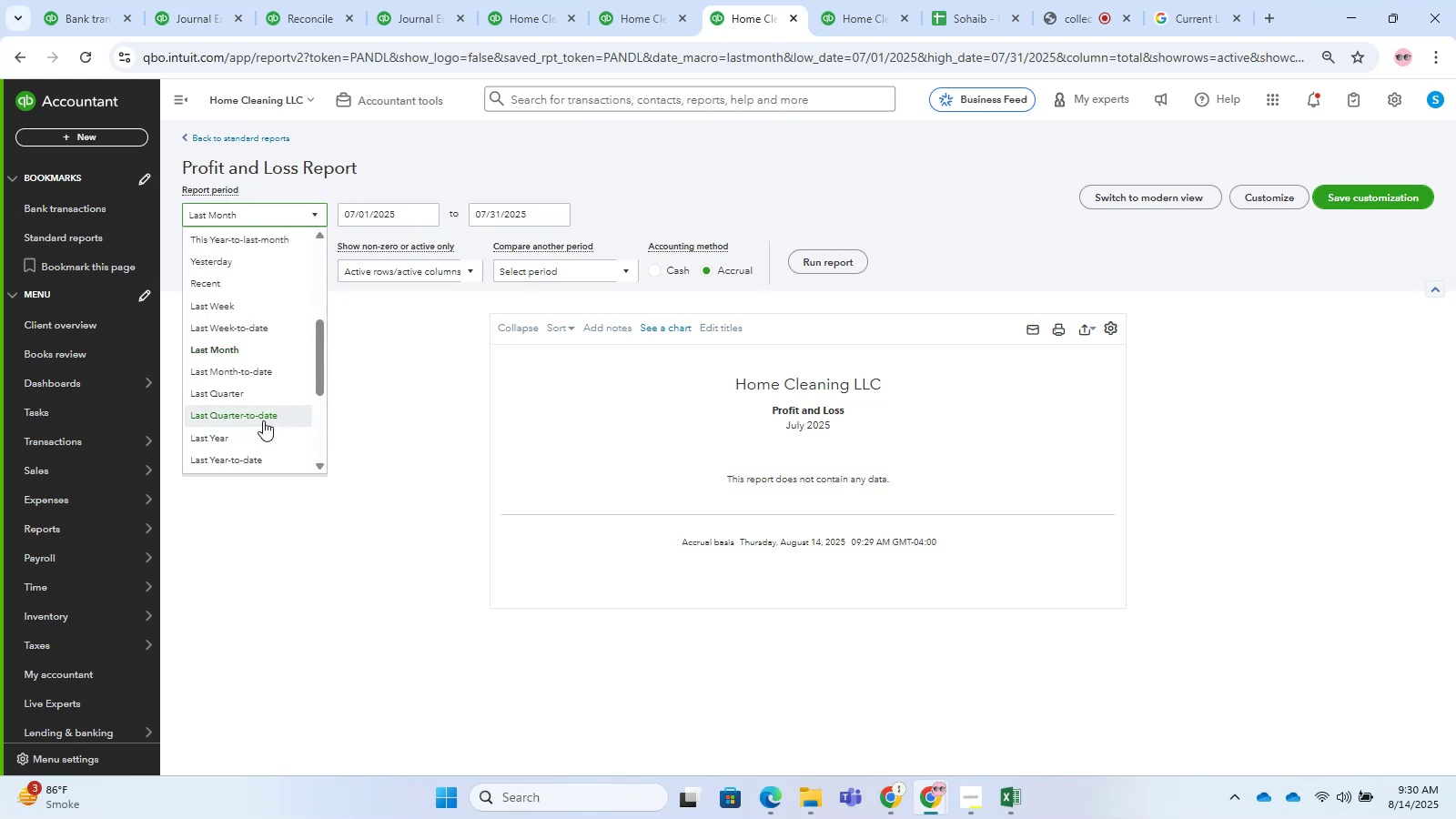 
left_click([261, 433])
 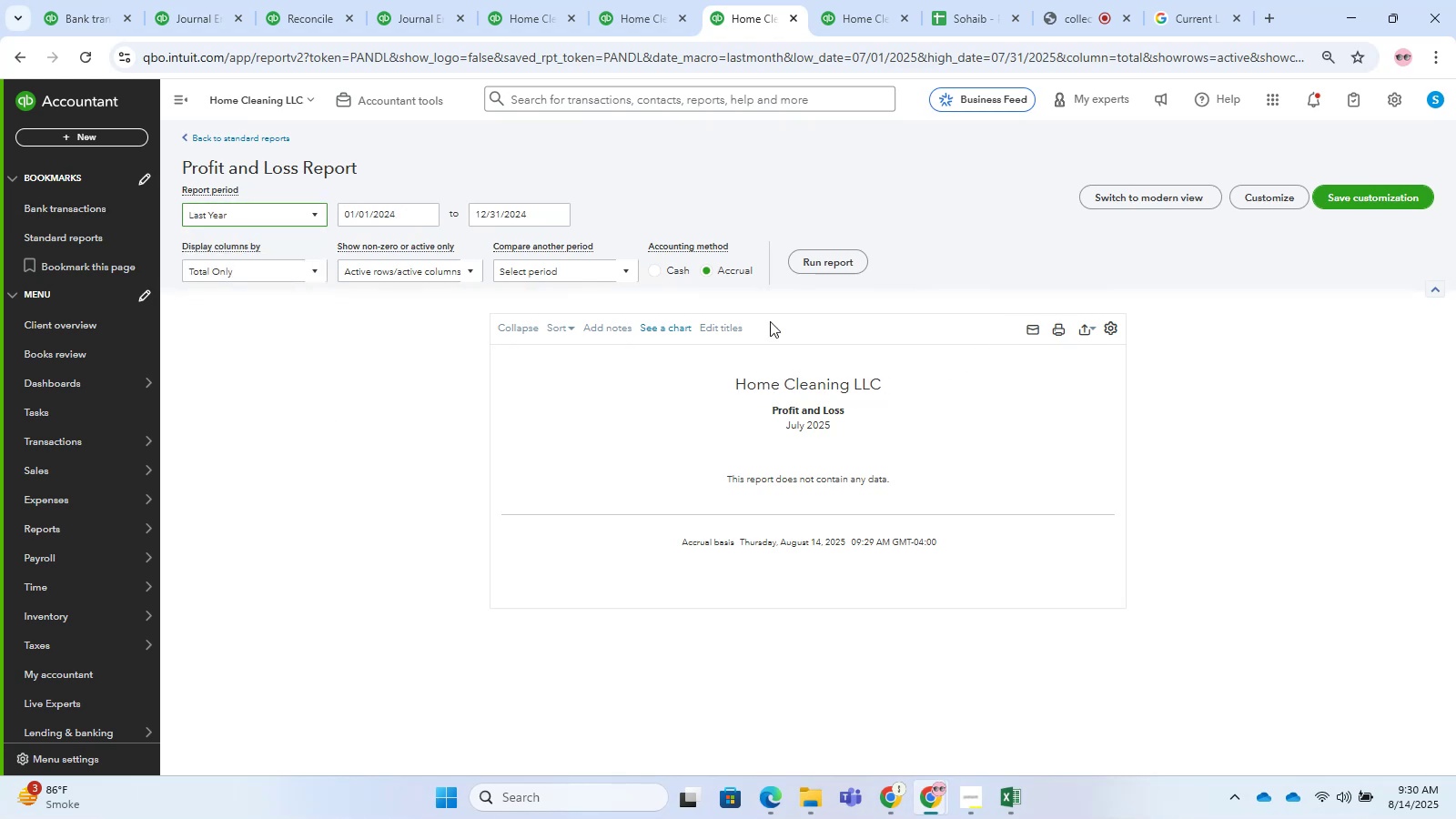 
left_click([817, 265])
 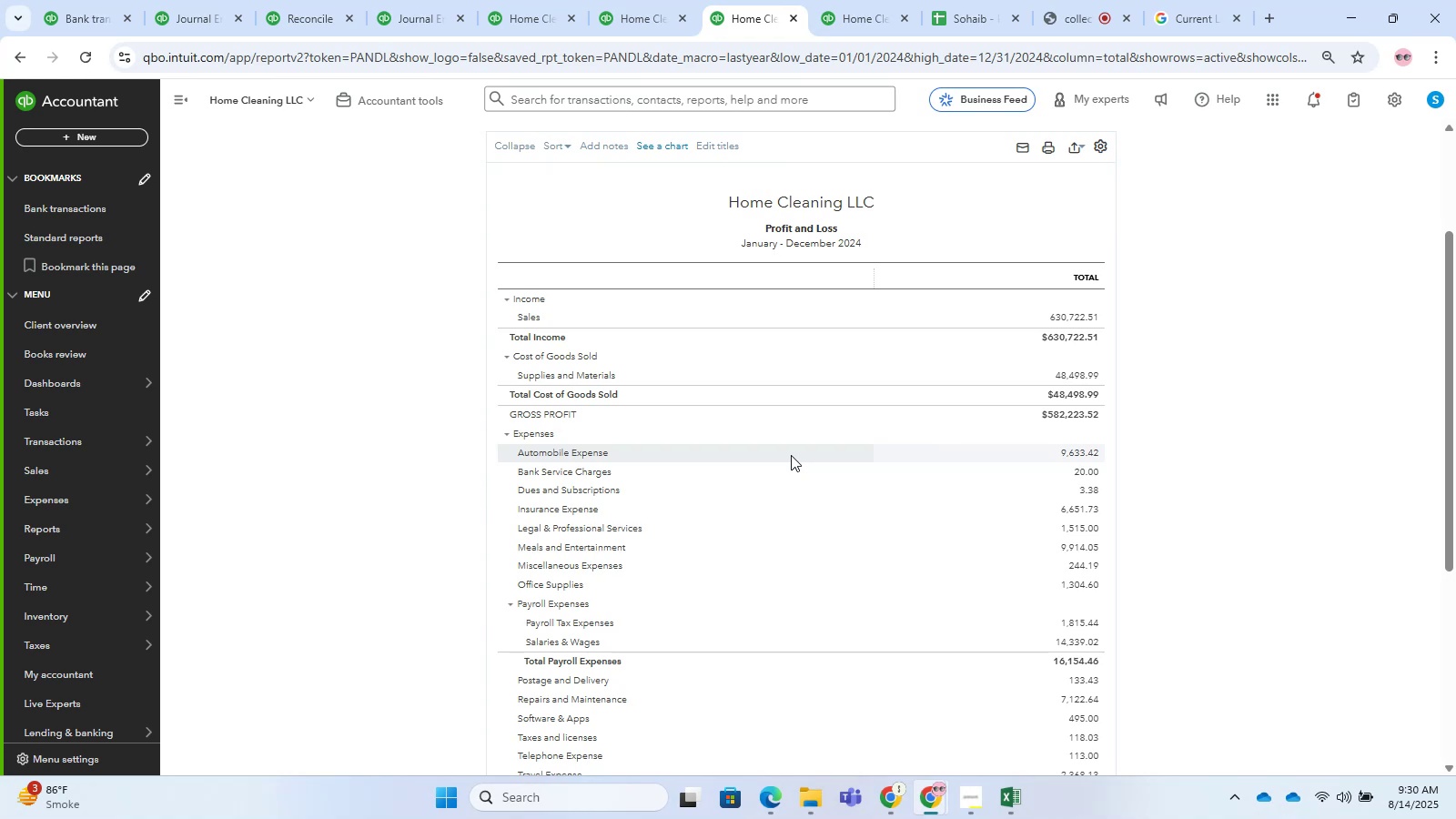 
wait(29.54)
 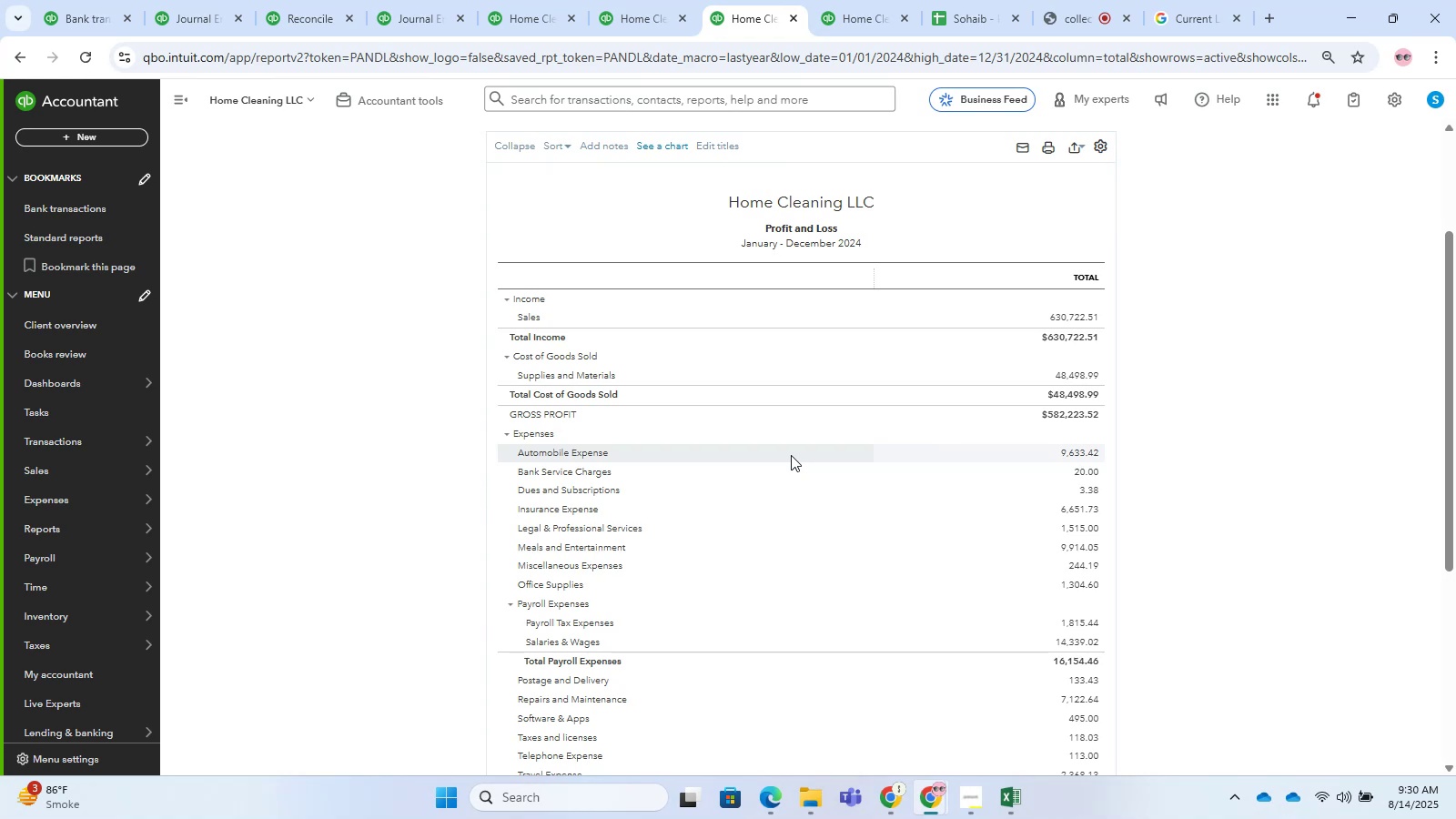 
left_click([177, 110])
 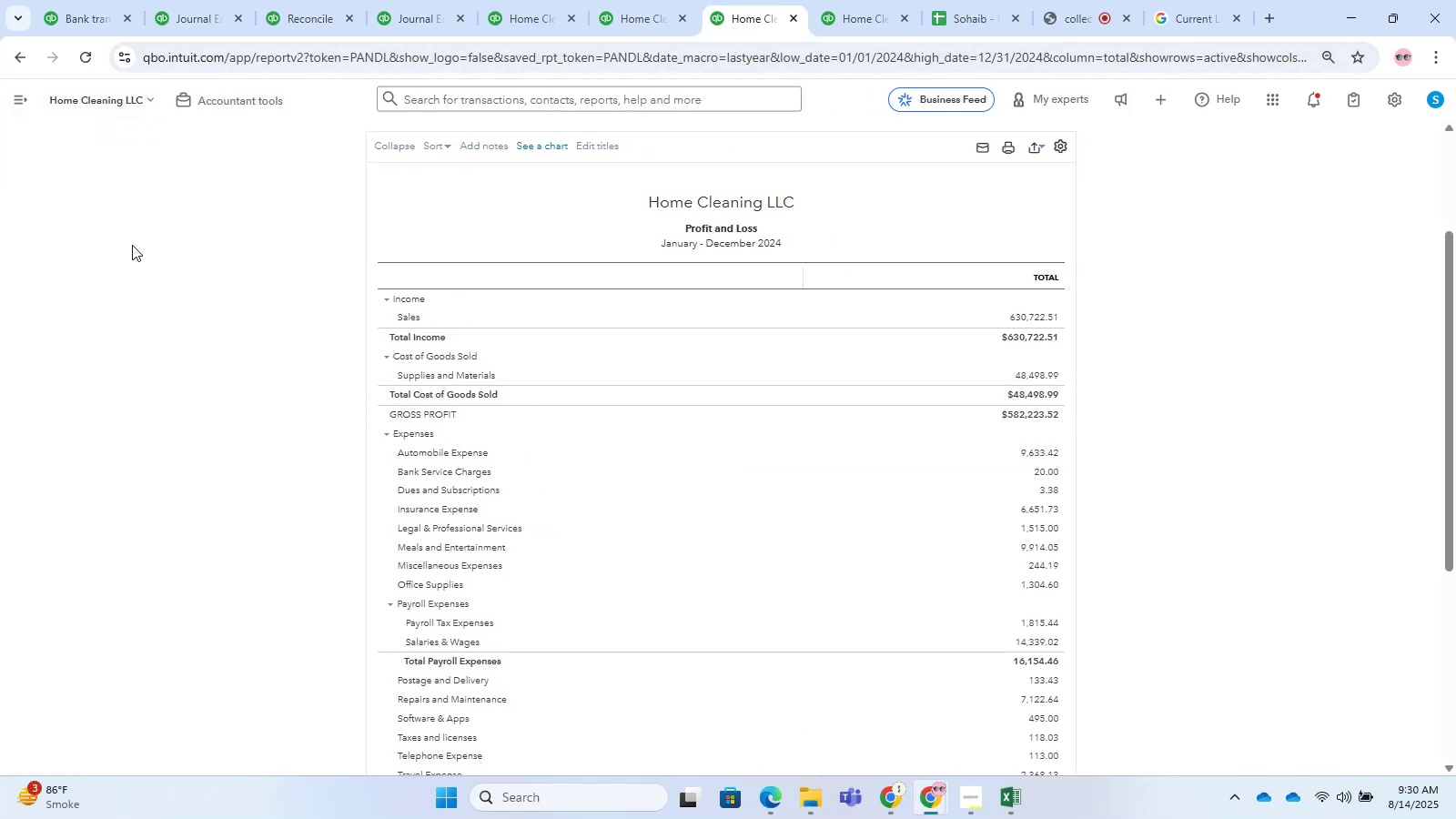 
scroll: coordinate [136, 246], scroll_direction: down, amount: 1.0
 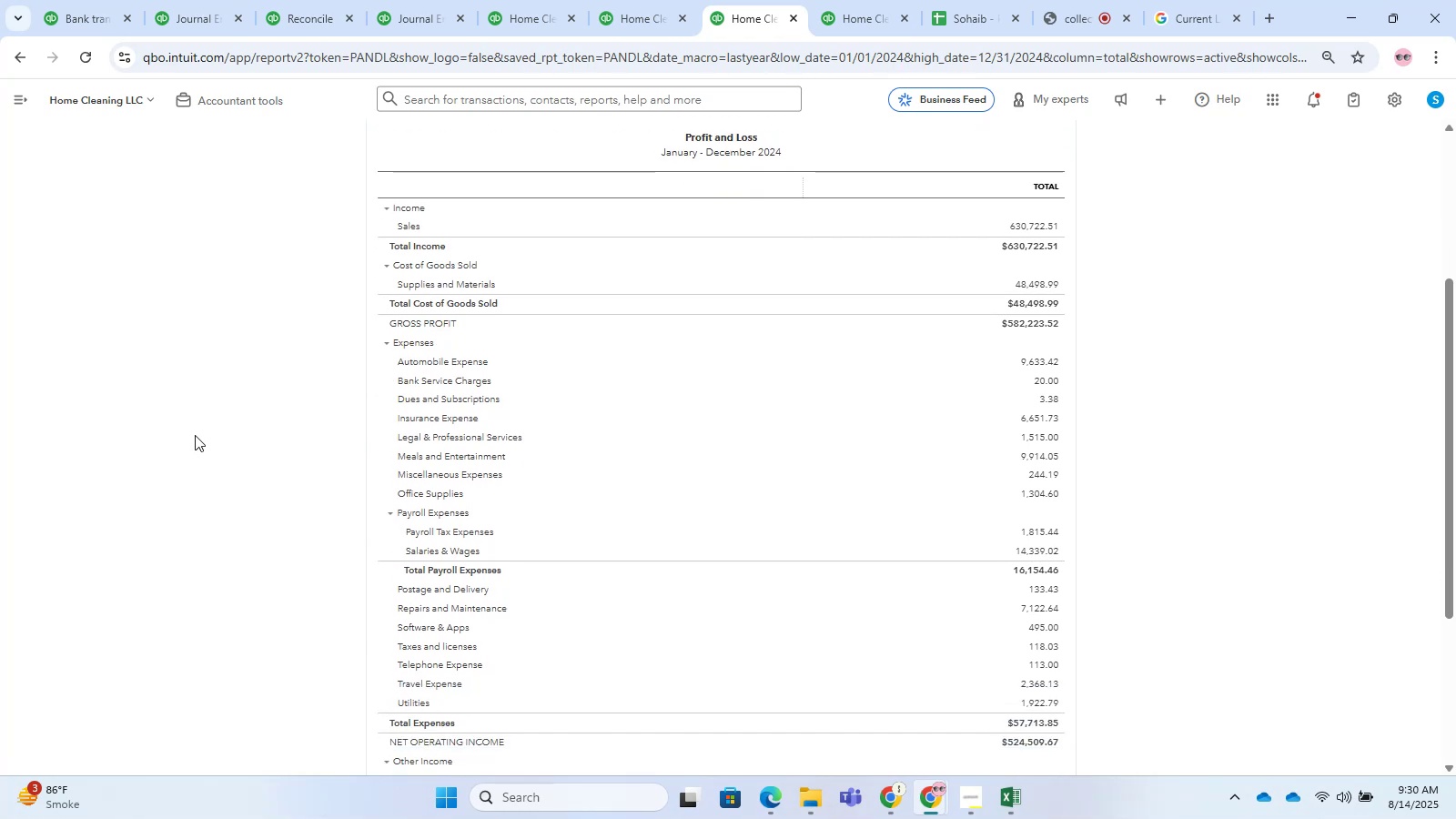 
scroll: coordinate [190, 460], scroll_direction: up, amount: 1.0
 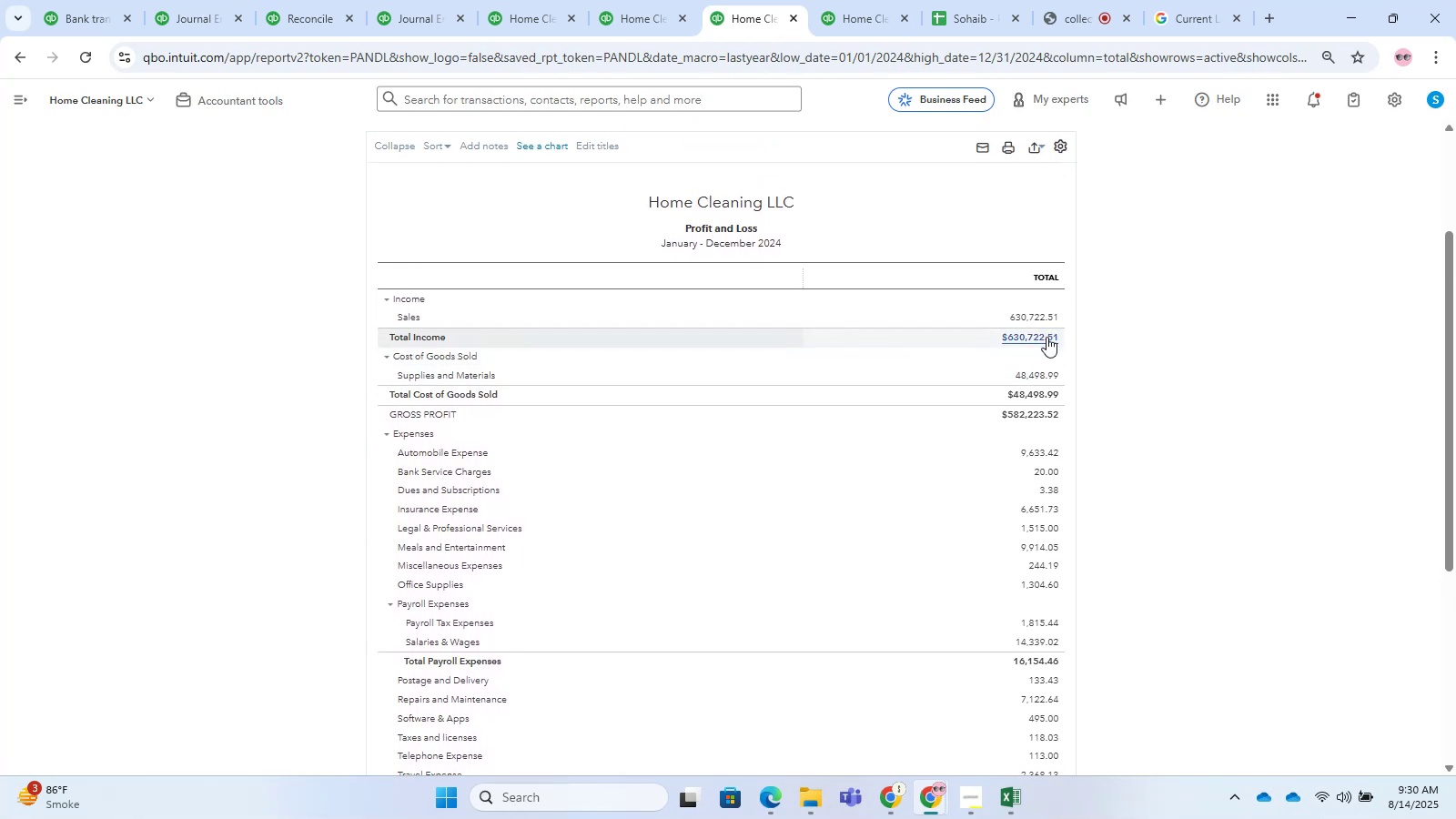 
left_click([1046, 337])
 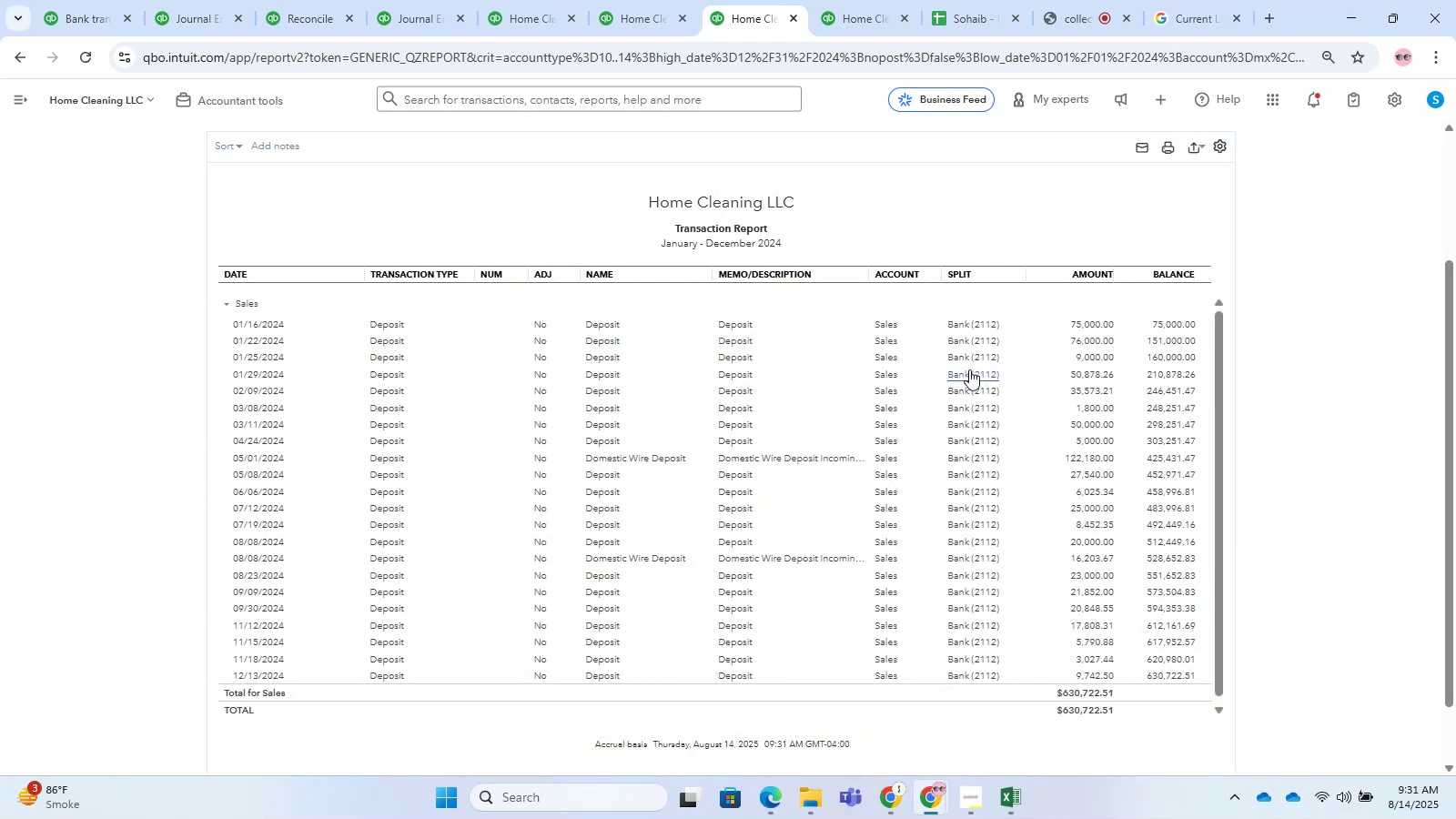 
wait(14.96)
 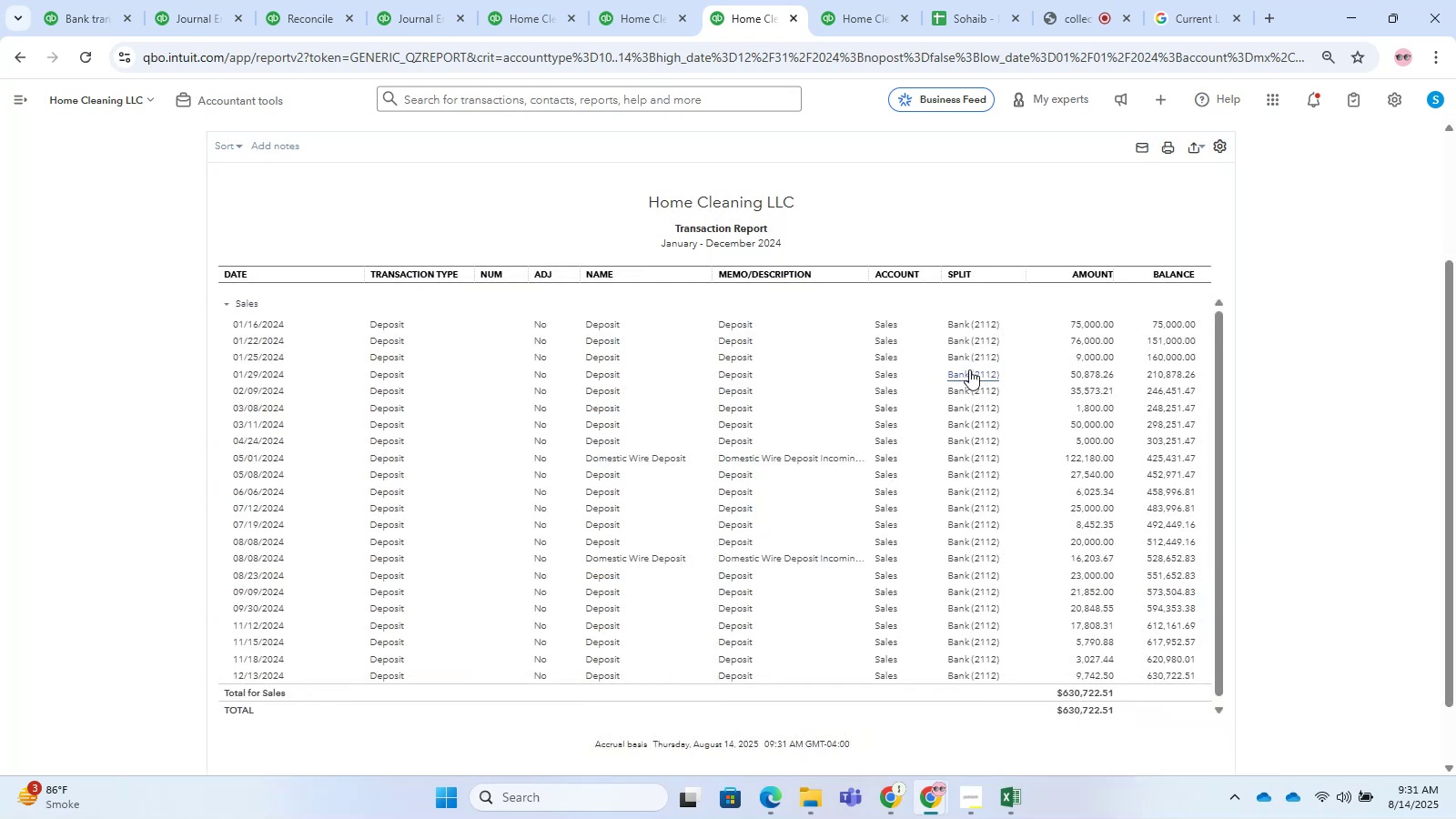 
scroll: coordinate [137, 188], scroll_direction: up, amount: 1.0
 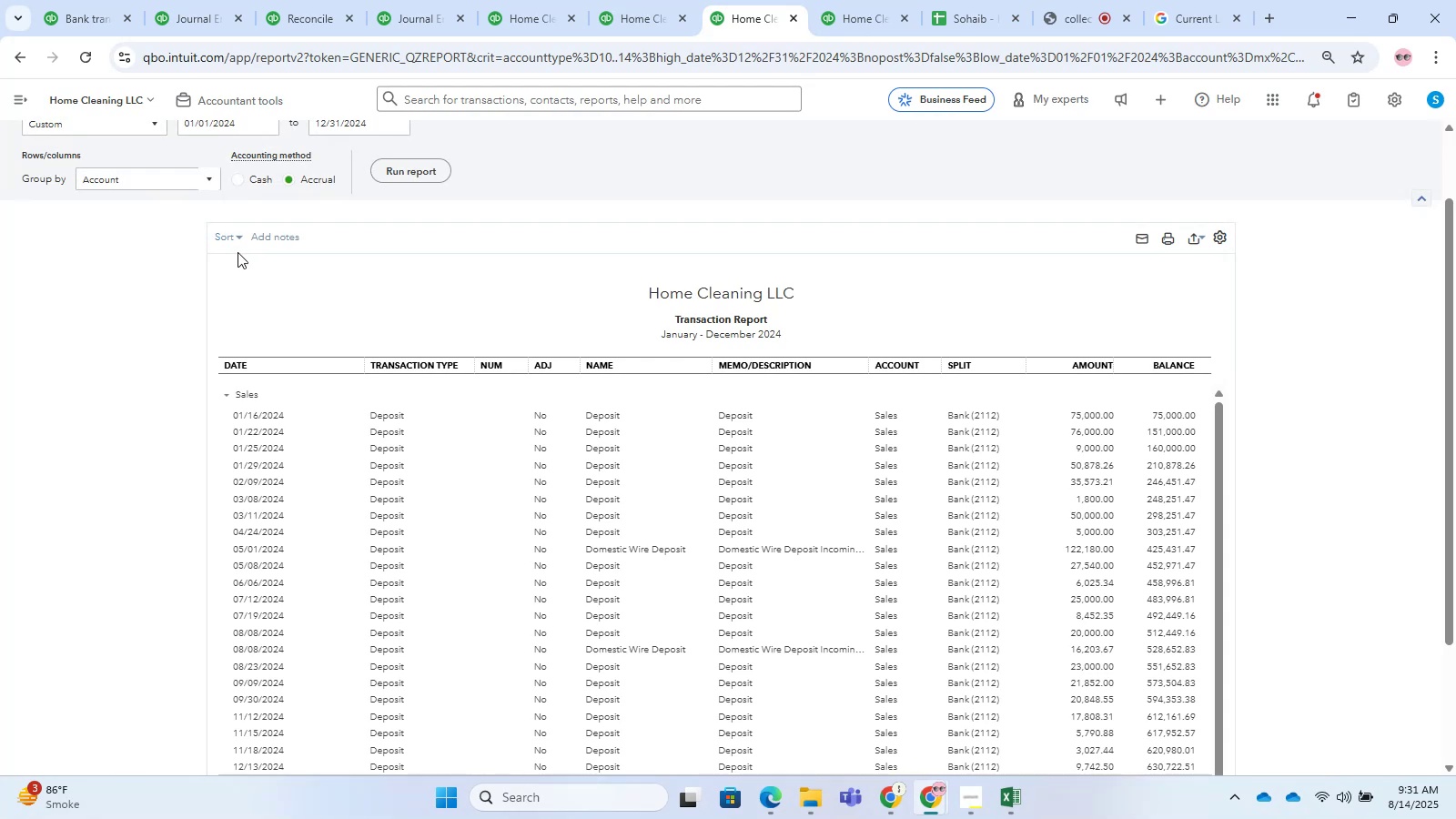 
left_click([238, 231])
 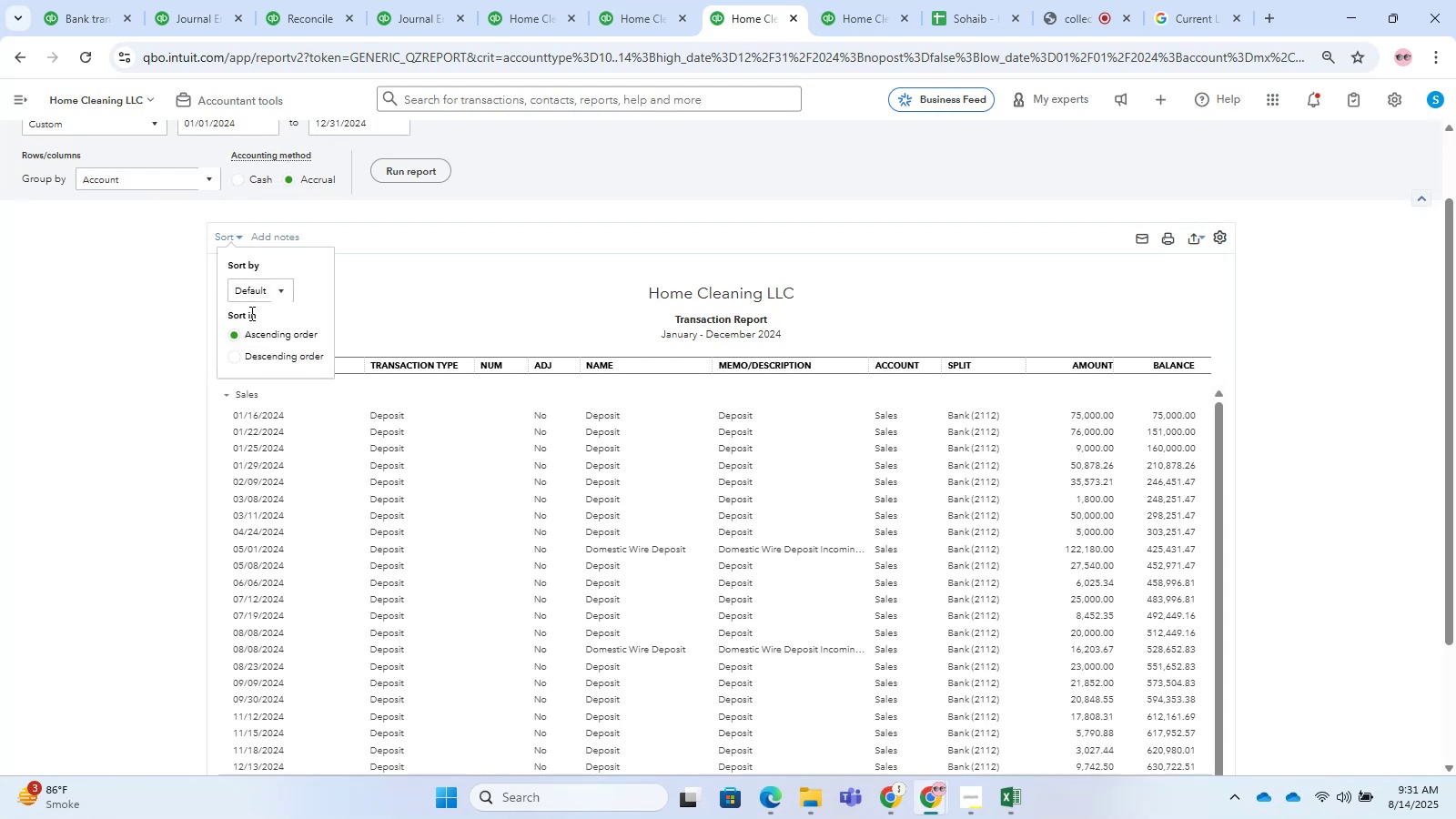 
left_click([256, 292])
 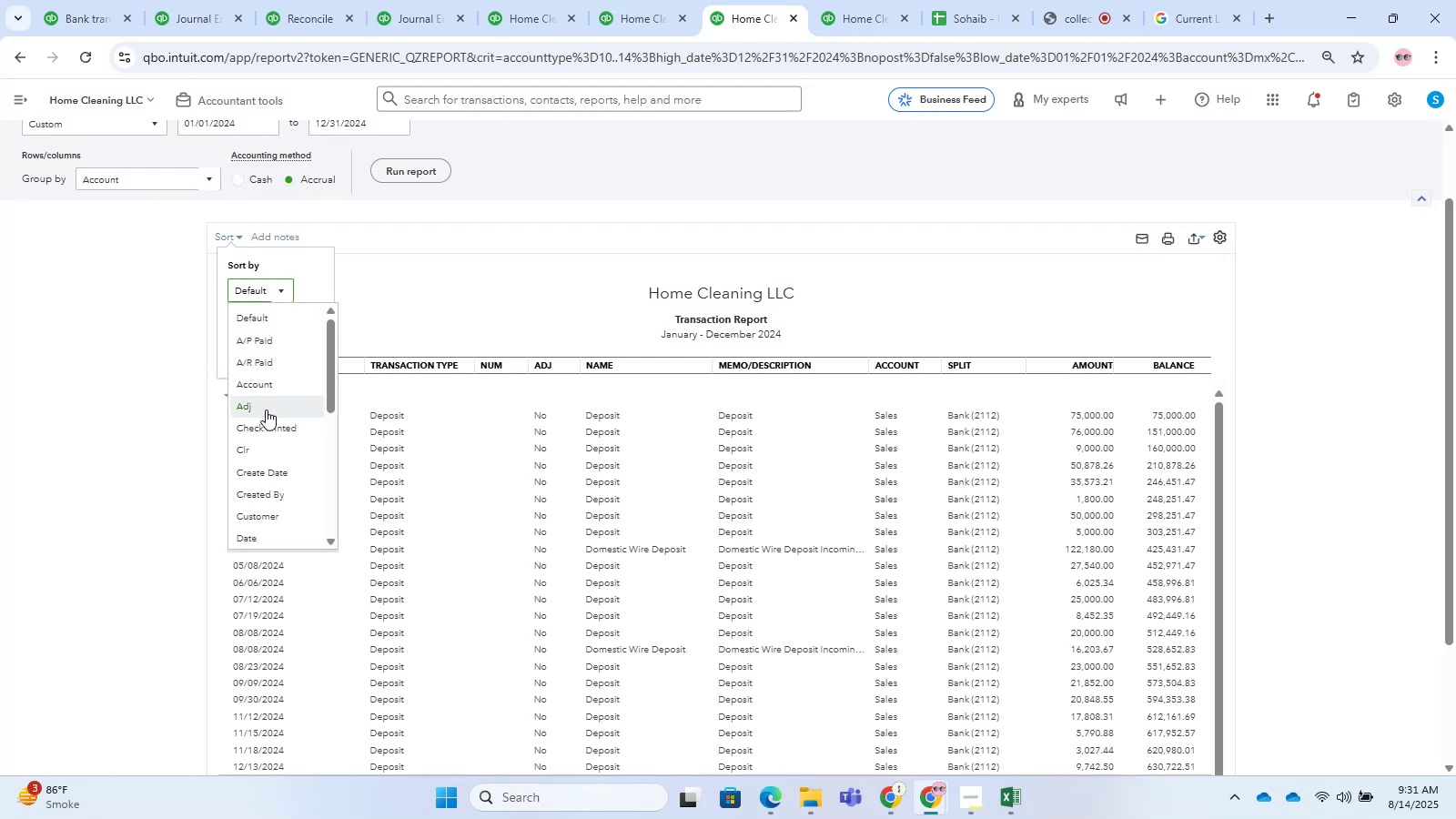 
scroll: coordinate [266, 418], scroll_direction: down, amount: 2.0
 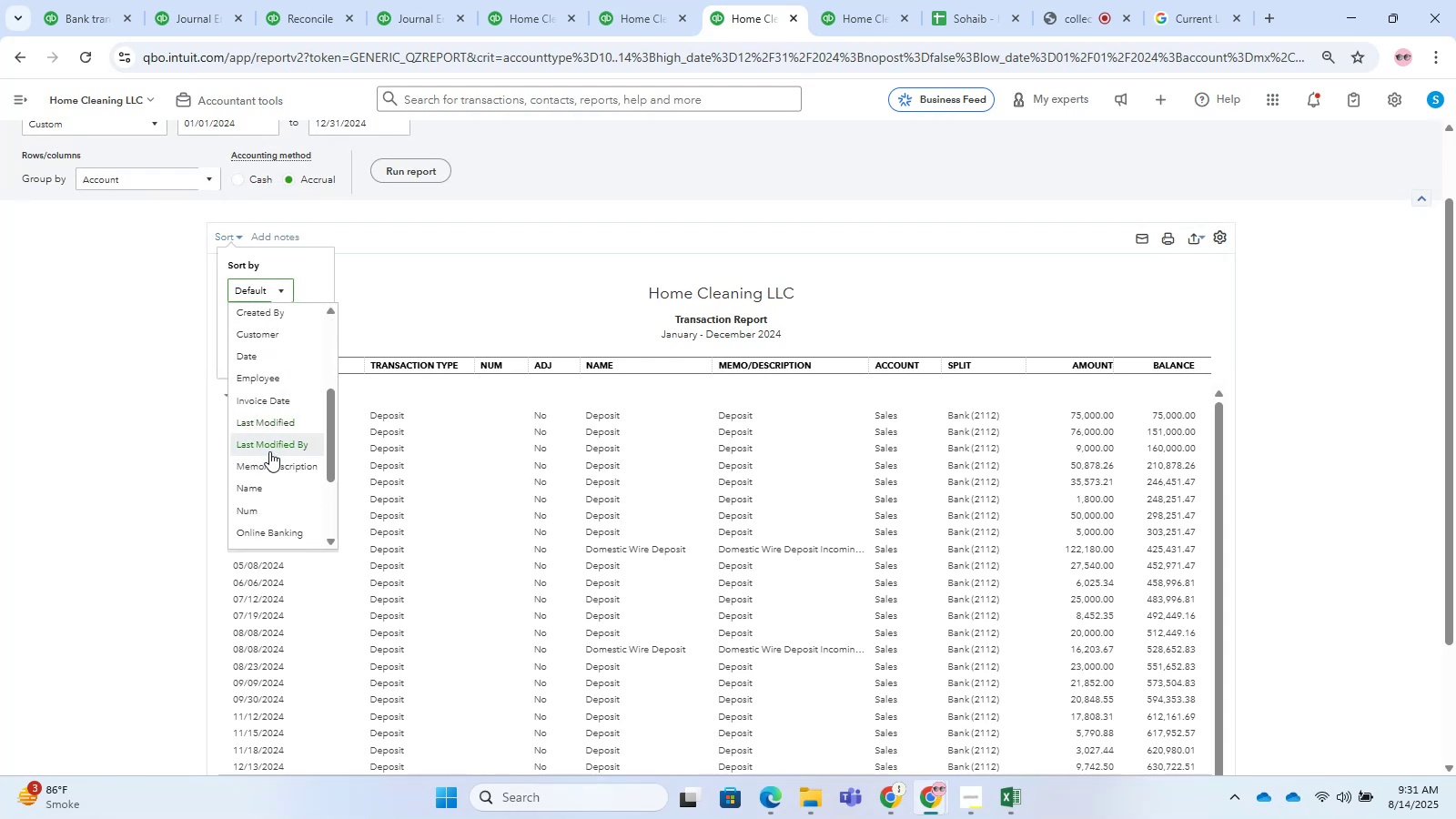 
left_click([270, 457])
 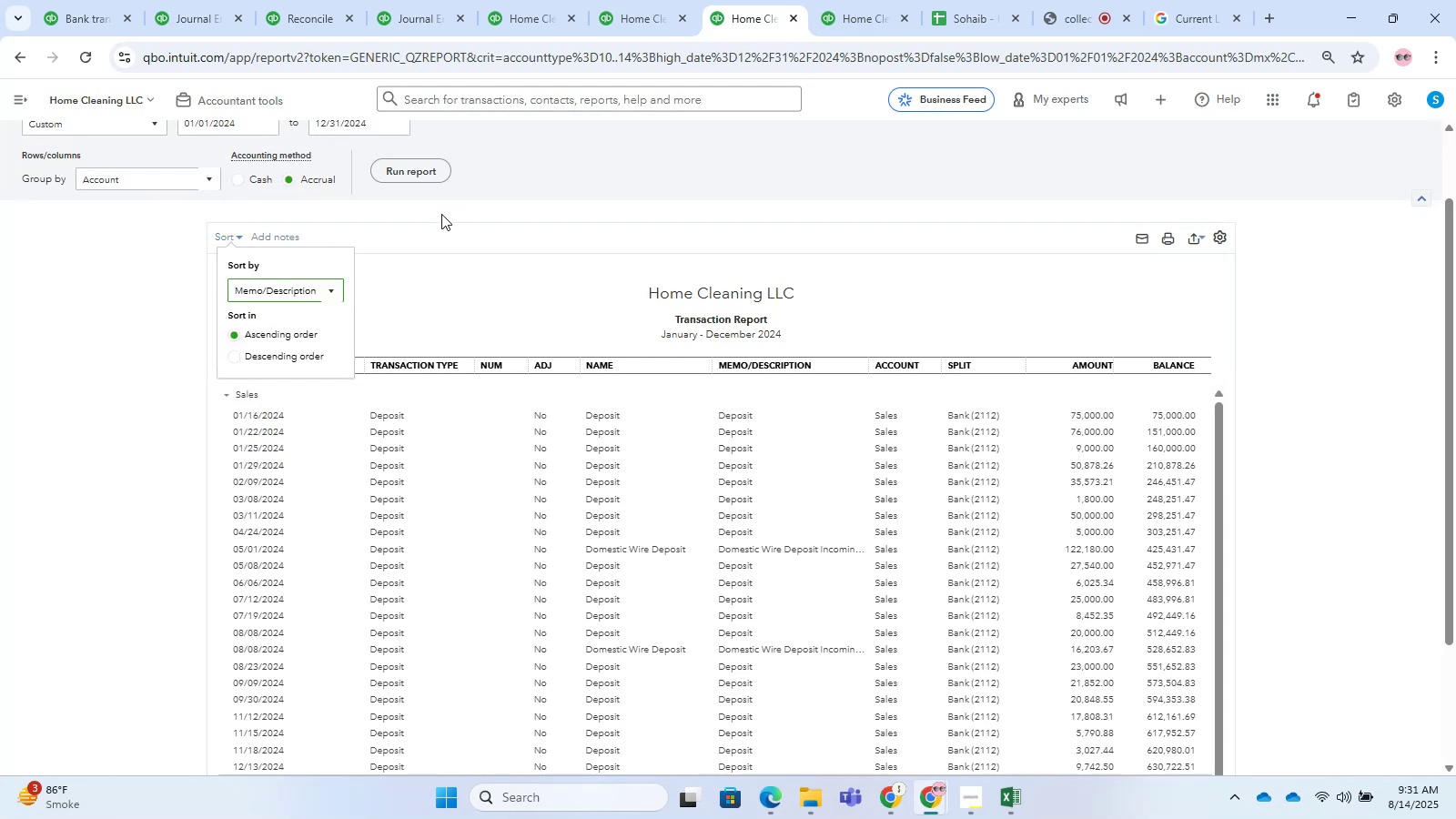 
left_click([441, 226])
 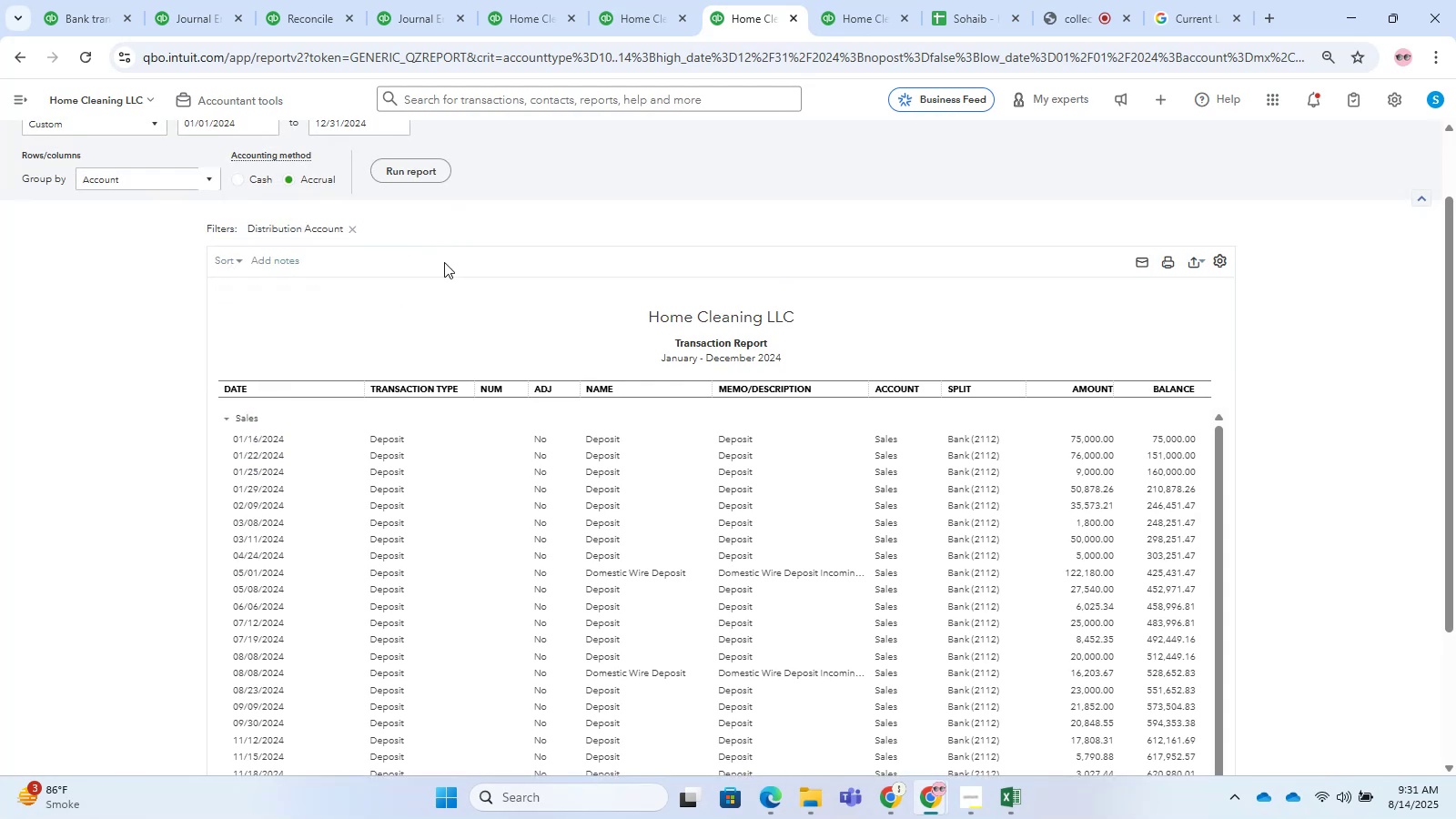 
left_click([444, 262])
 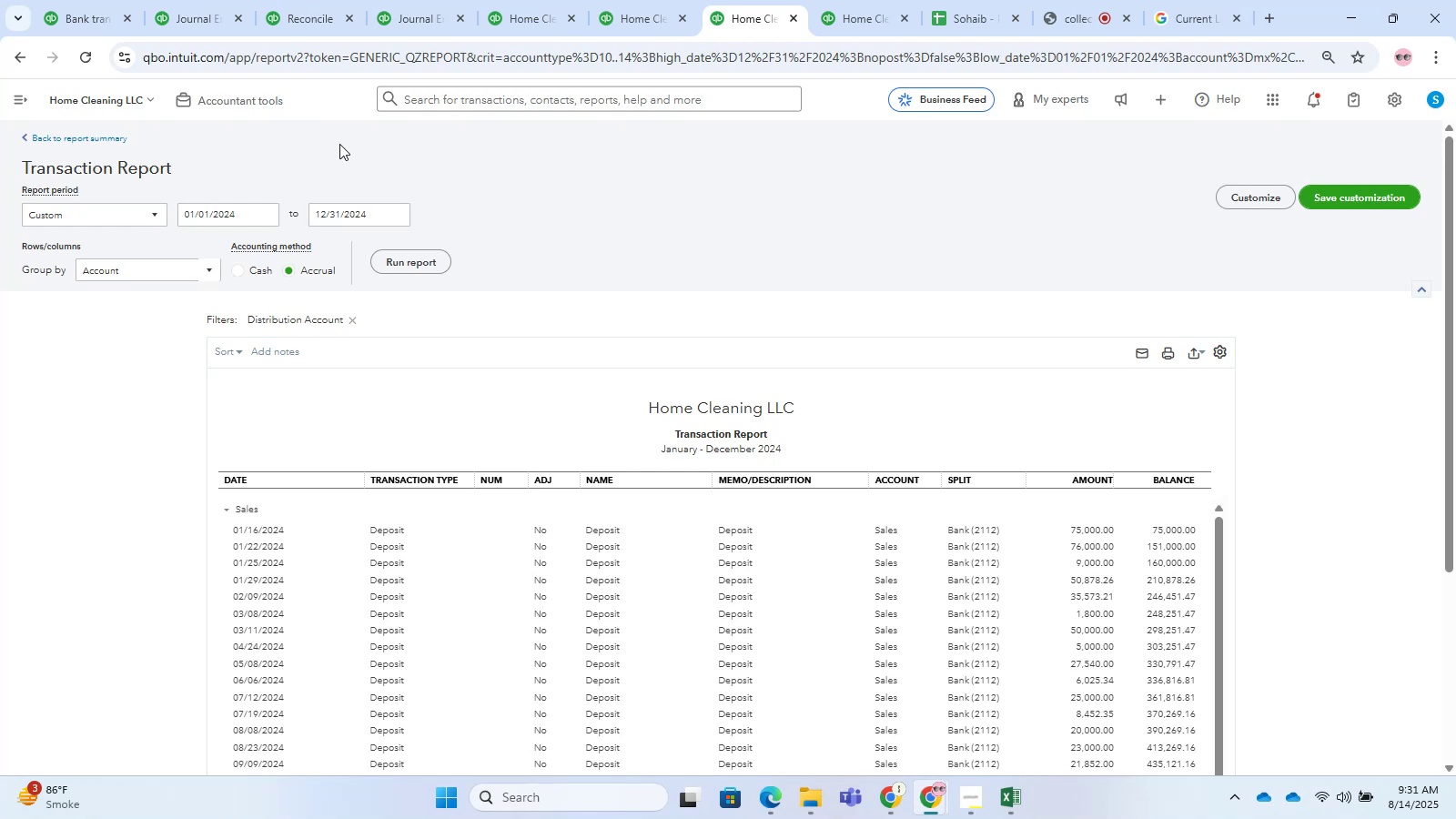 
wait(6.66)
 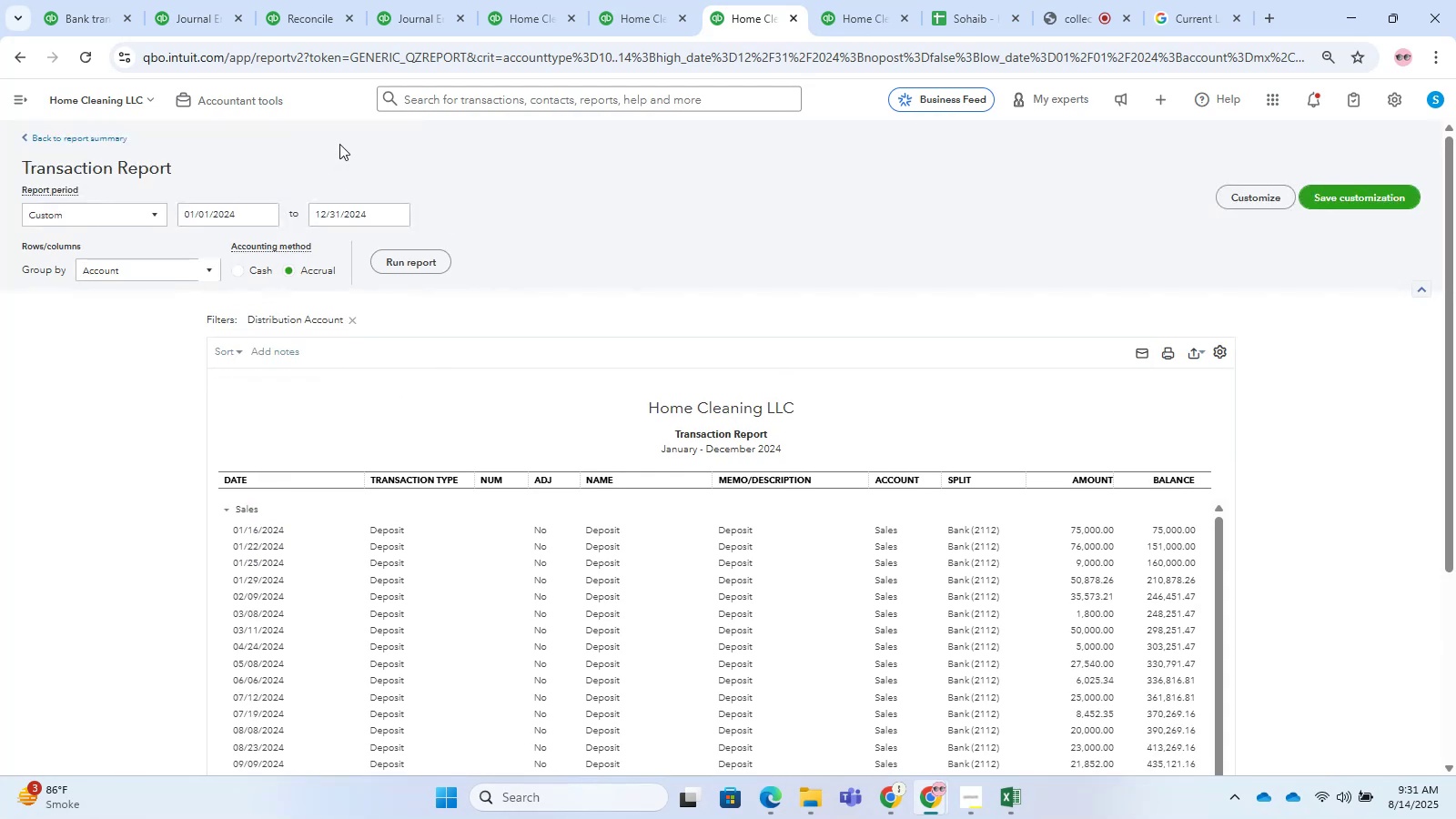 
scroll: coordinate [526, 419], scroll_direction: down, amount: 14.0
 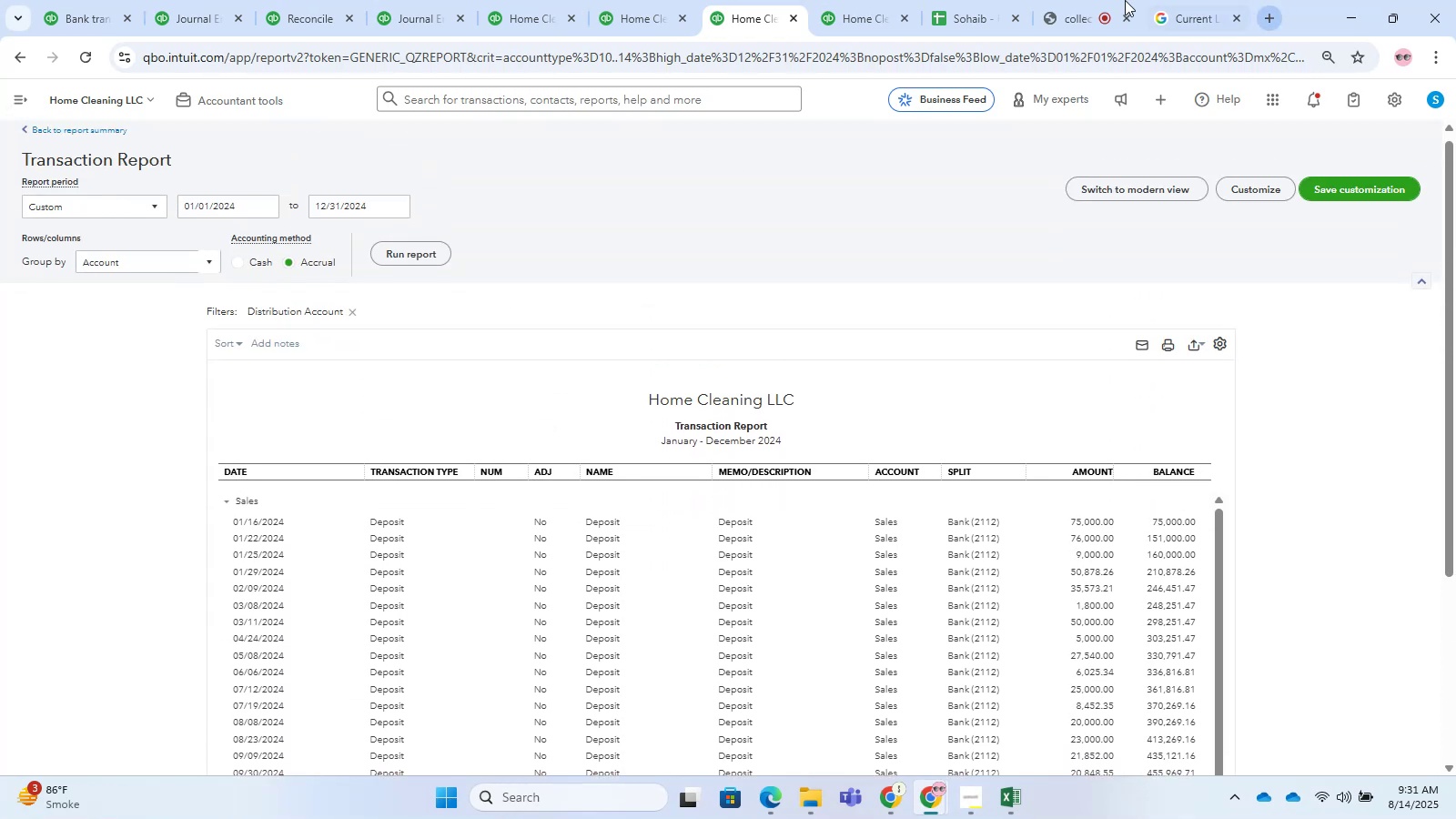 
left_click([1103, 0])
 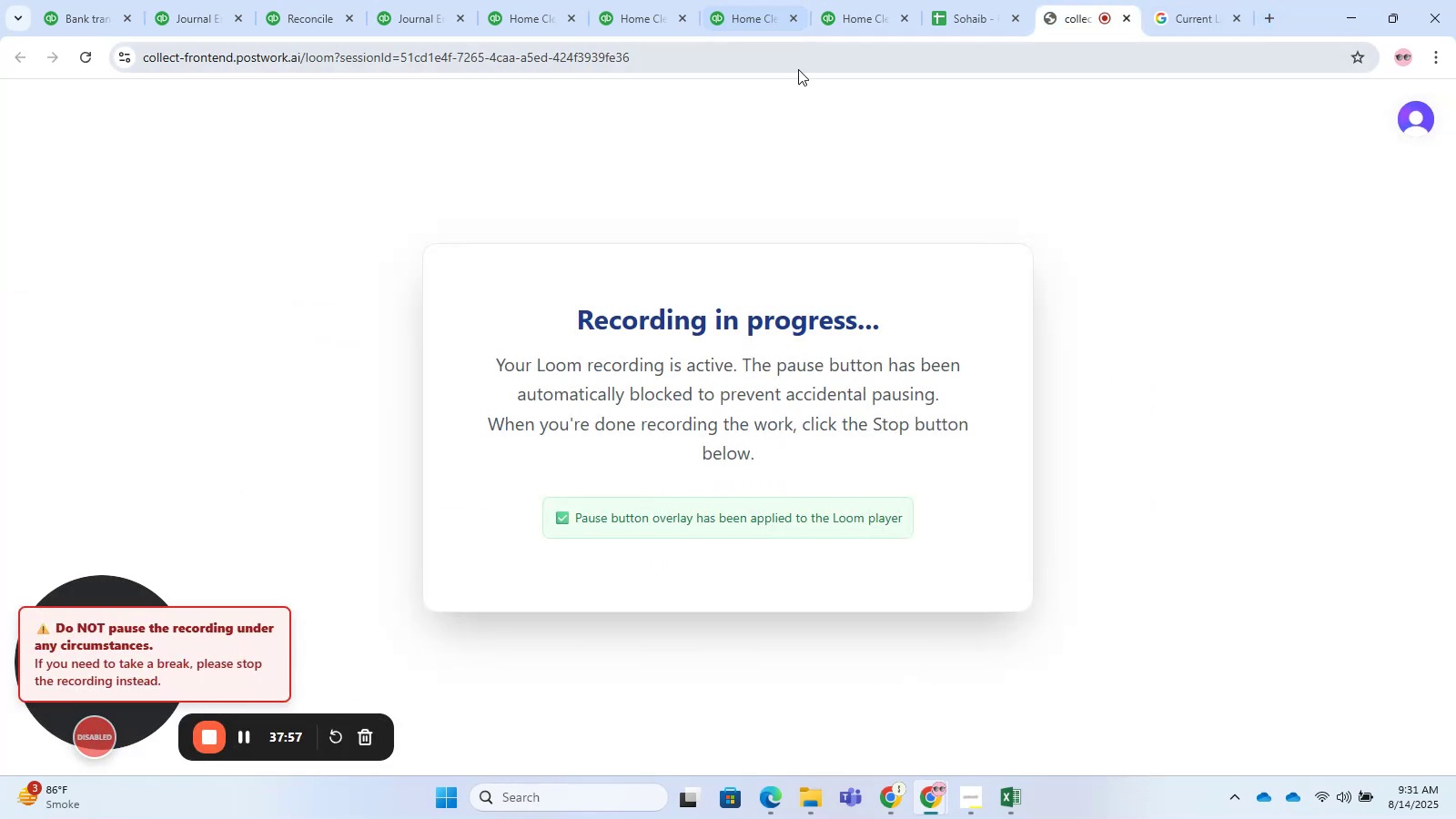 
left_click([757, 3])
 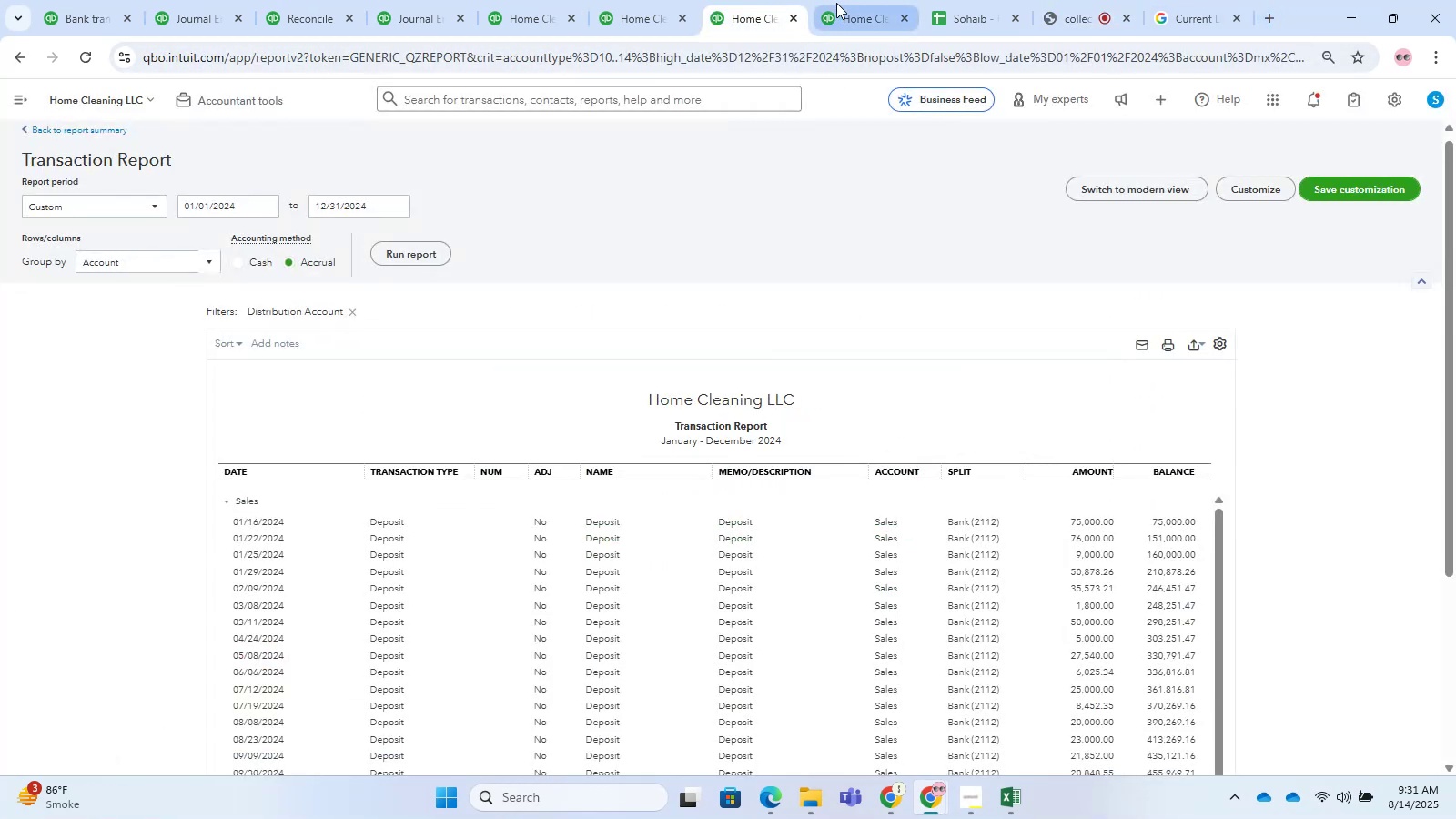 
left_click([836, 3])
 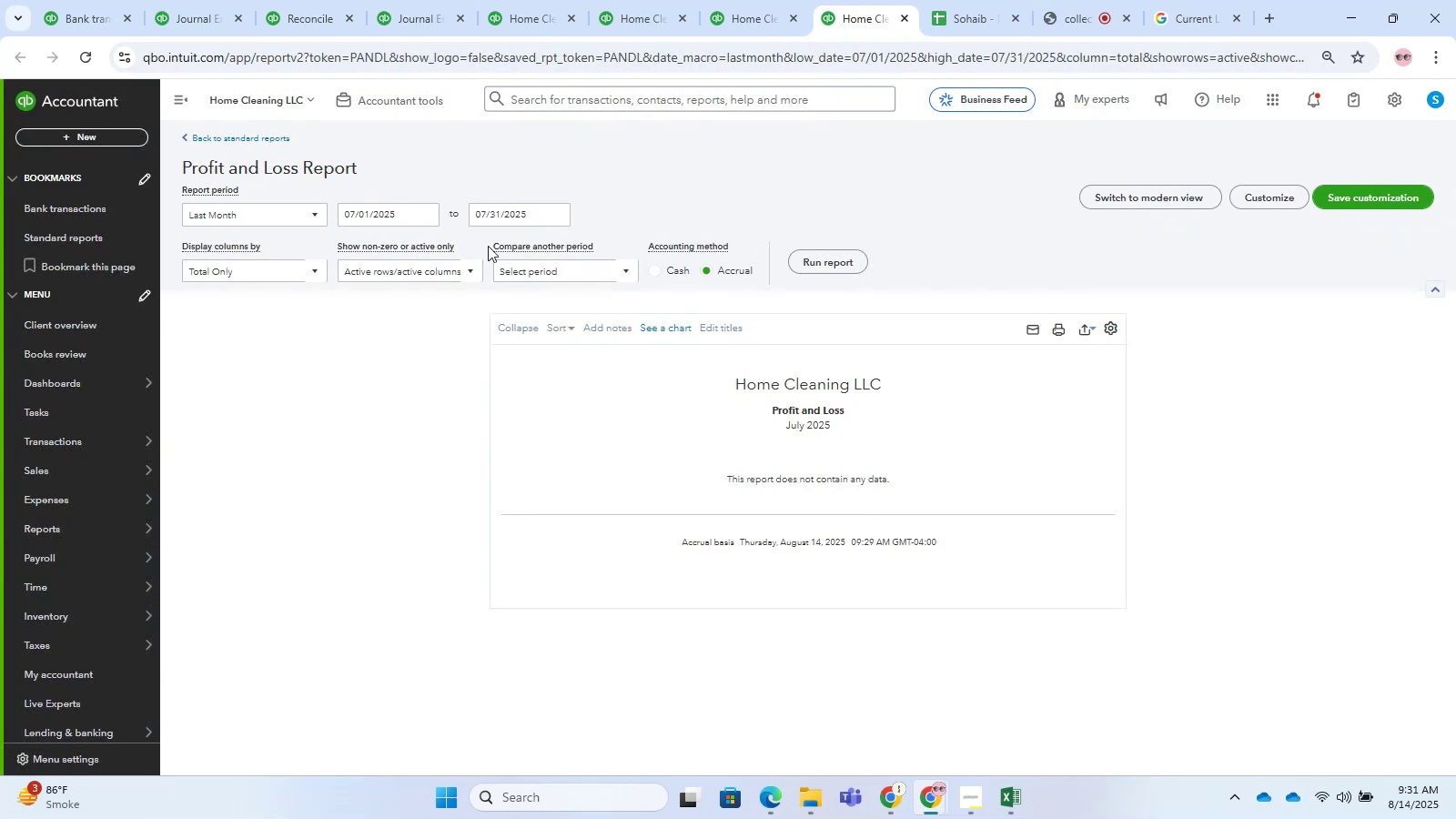 
left_click([248, 217])
 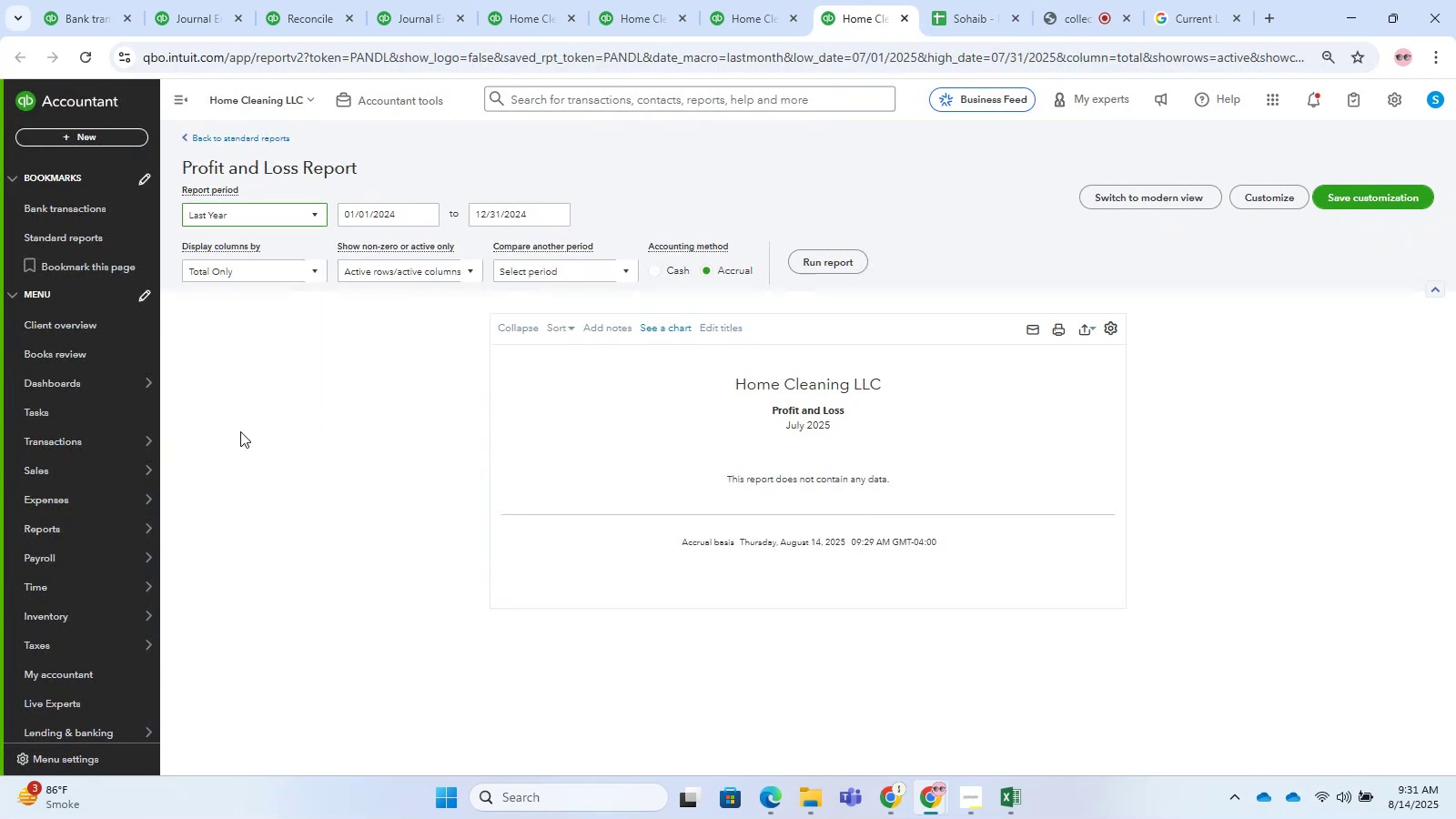 
left_click([328, 391])
 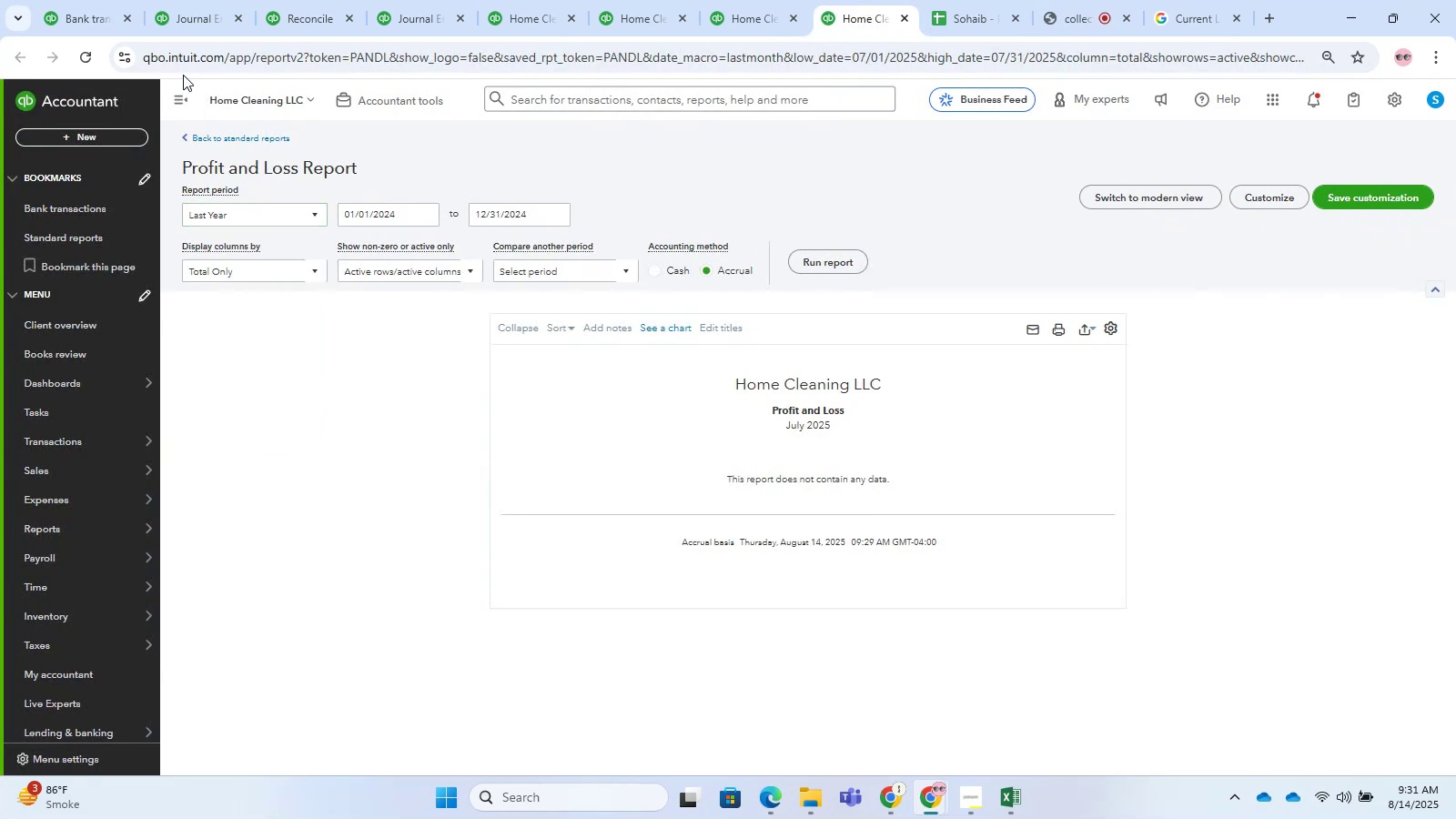 
left_click([178, 92])
 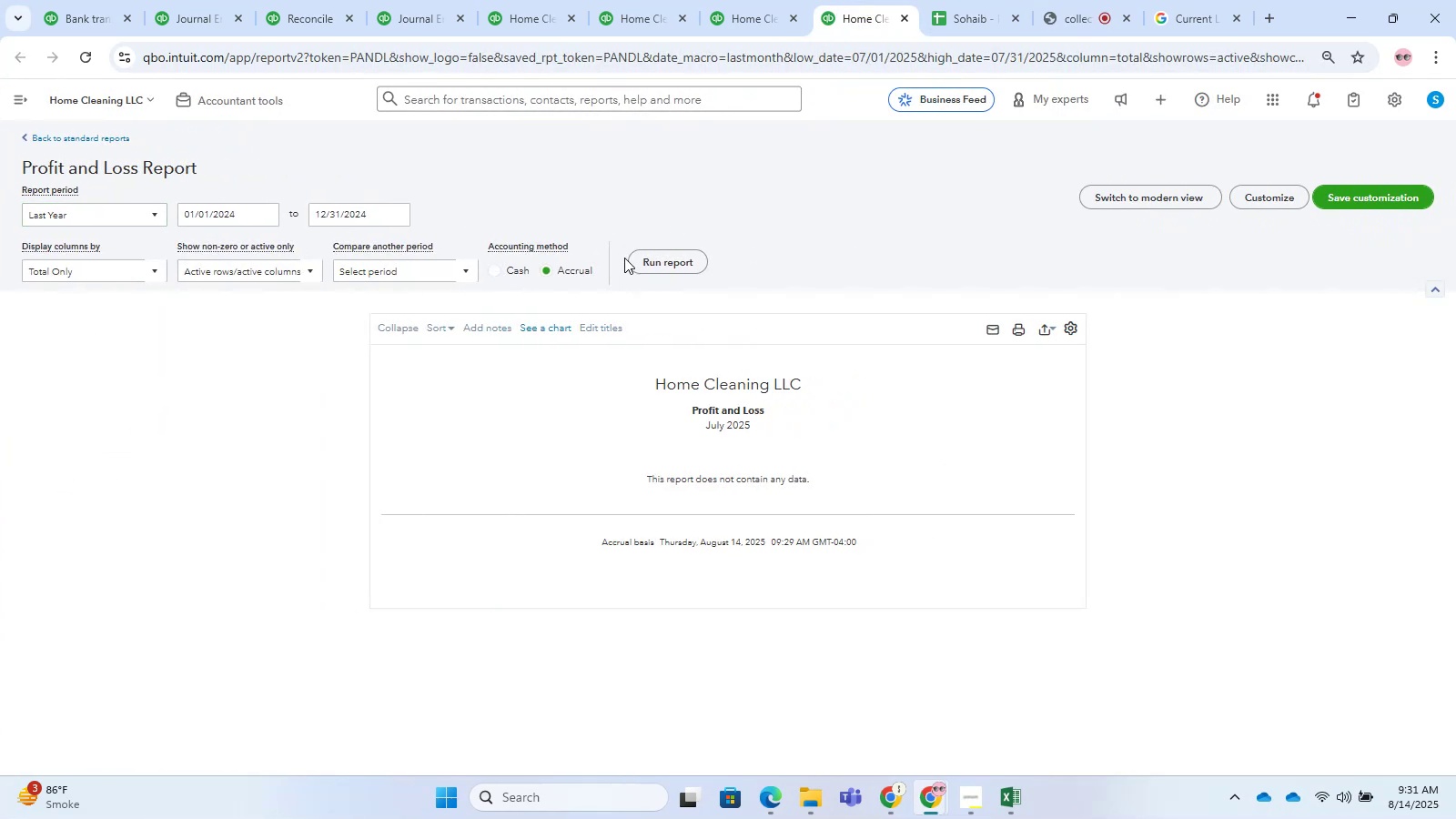 
left_click([642, 256])
 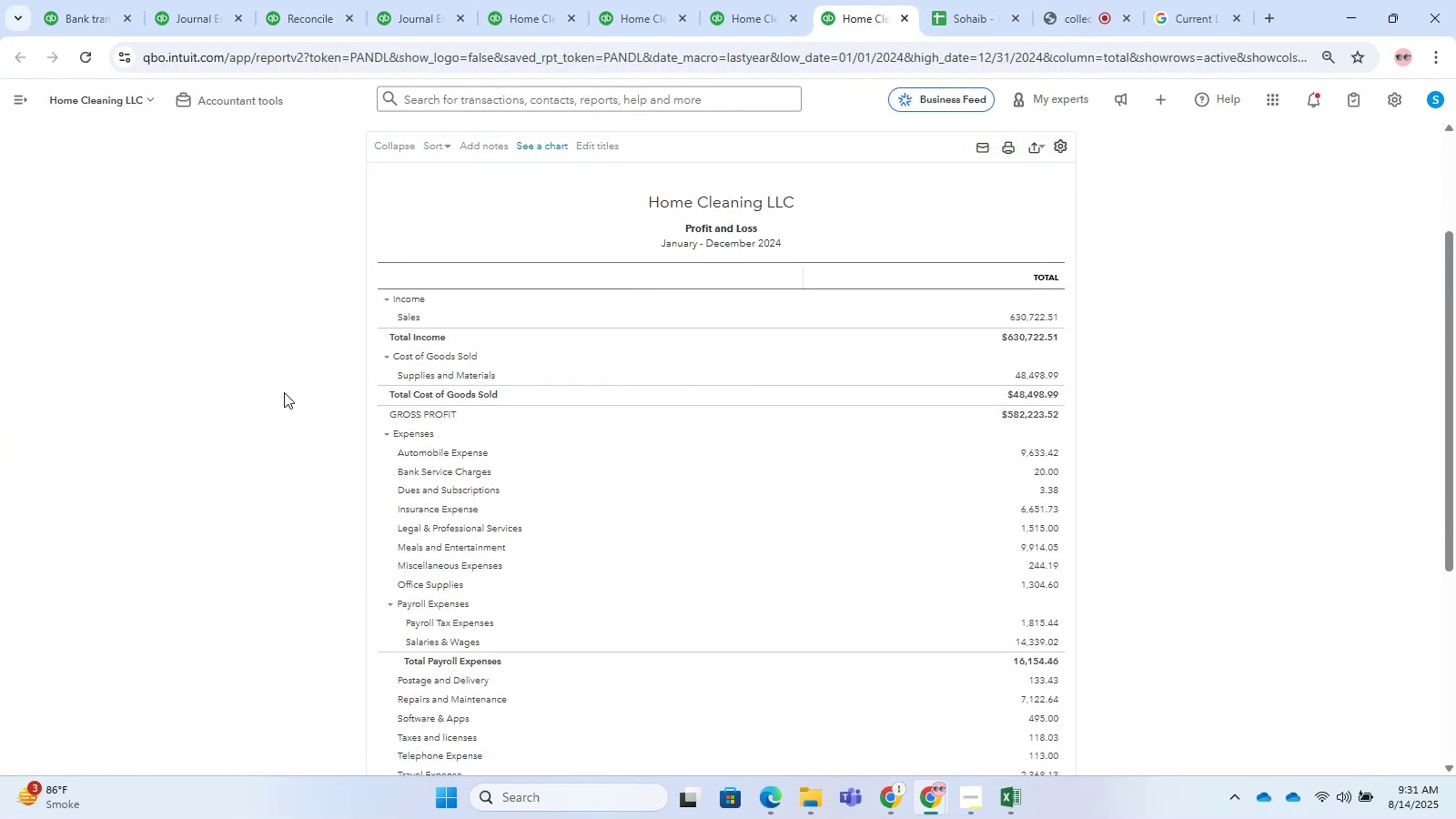 
scroll: coordinate [284, 392], scroll_direction: up, amount: 3.0
 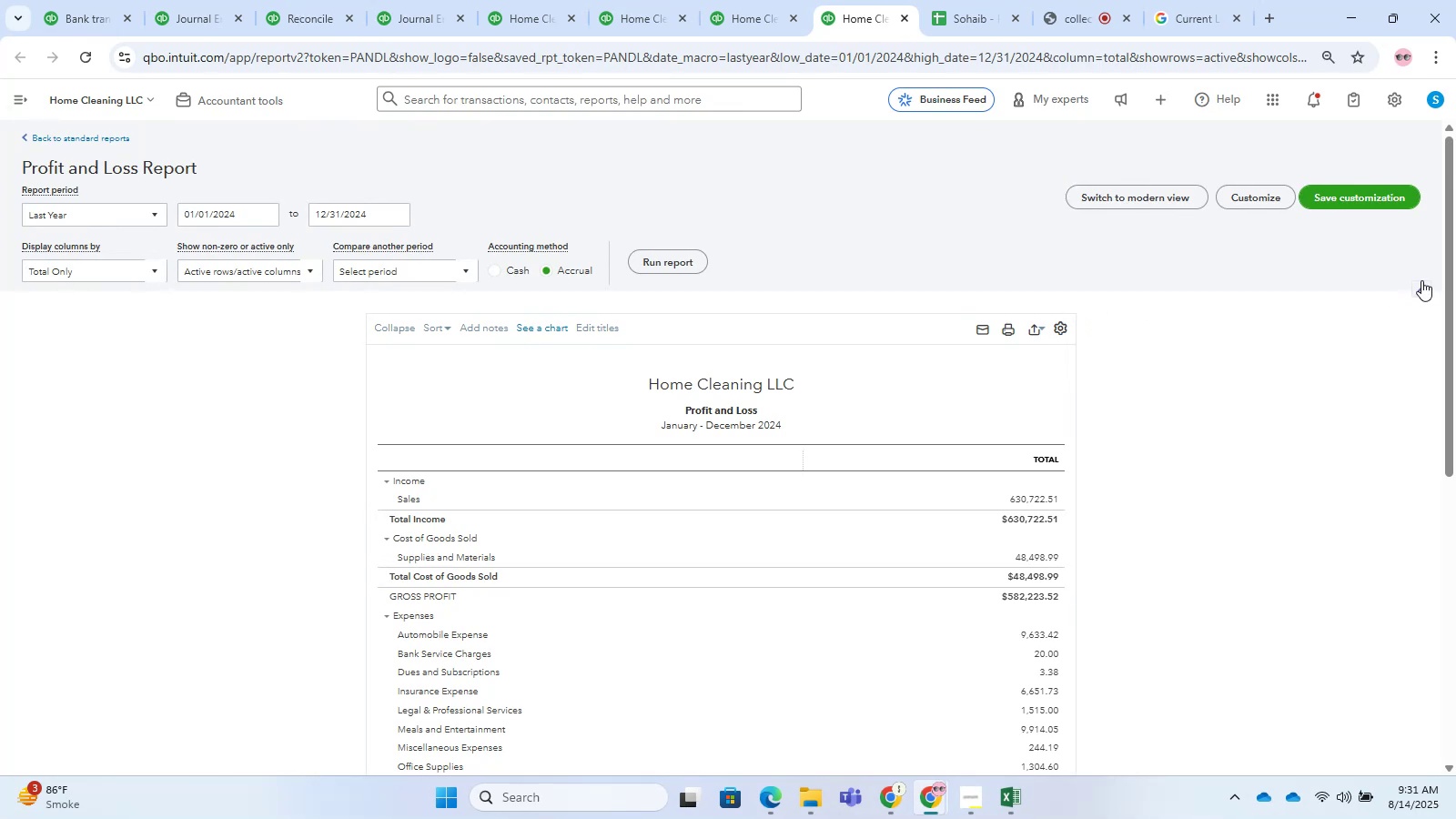 
left_click([1428, 282])
 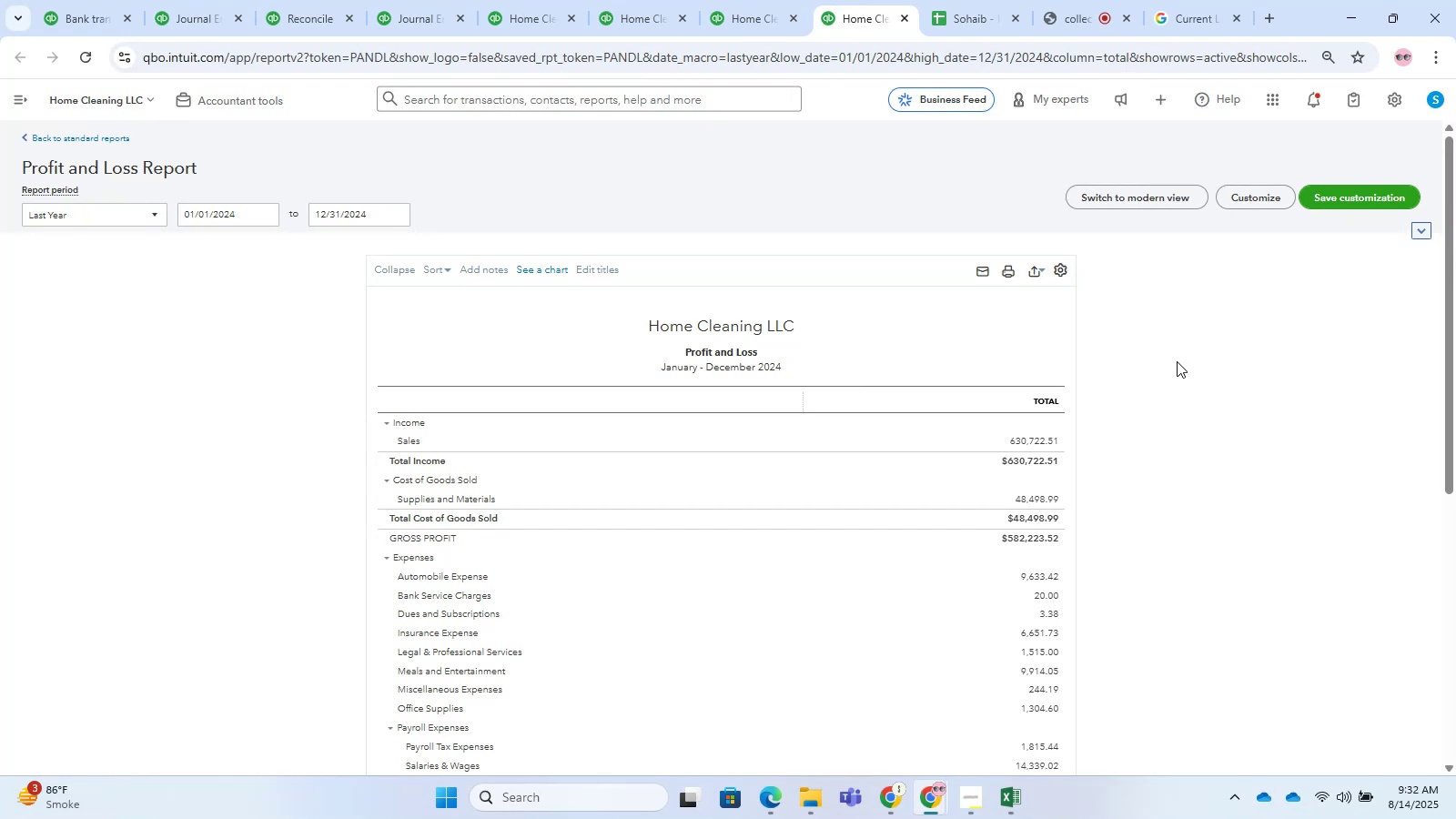 
wait(33.66)
 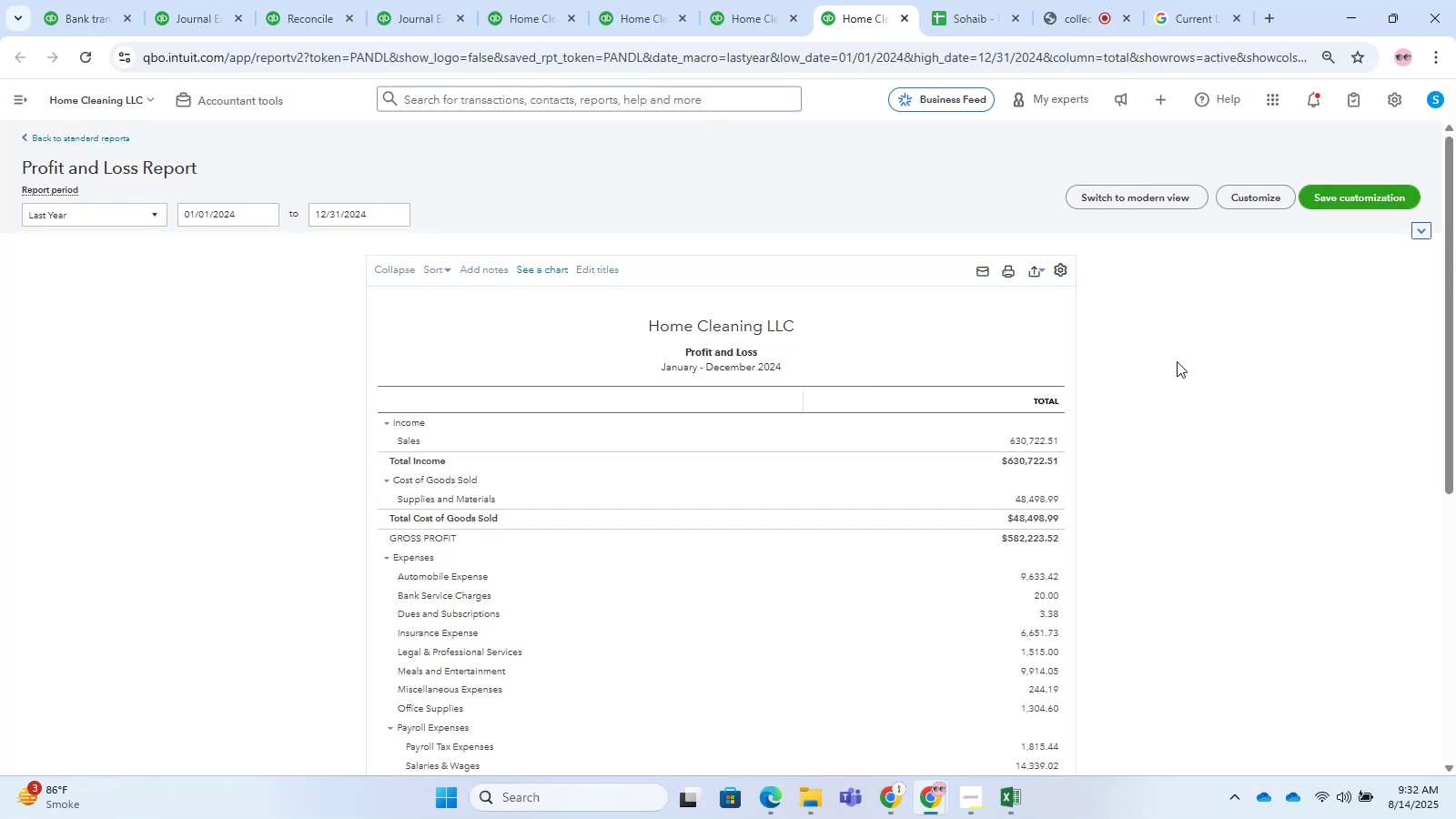 
scroll: coordinate [942, 268], scroll_direction: down, amount: 1.0
 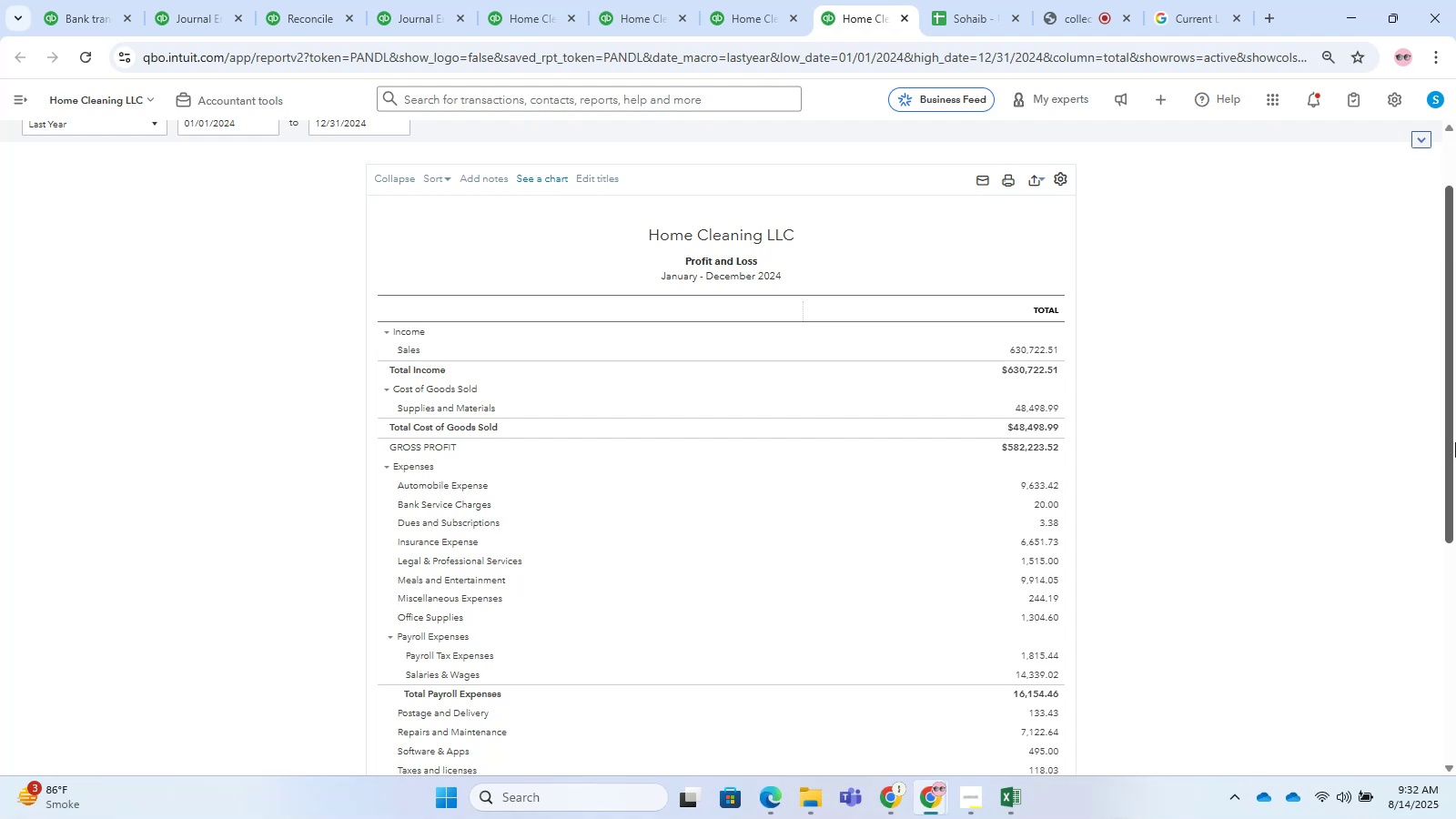 
wait(10.78)
 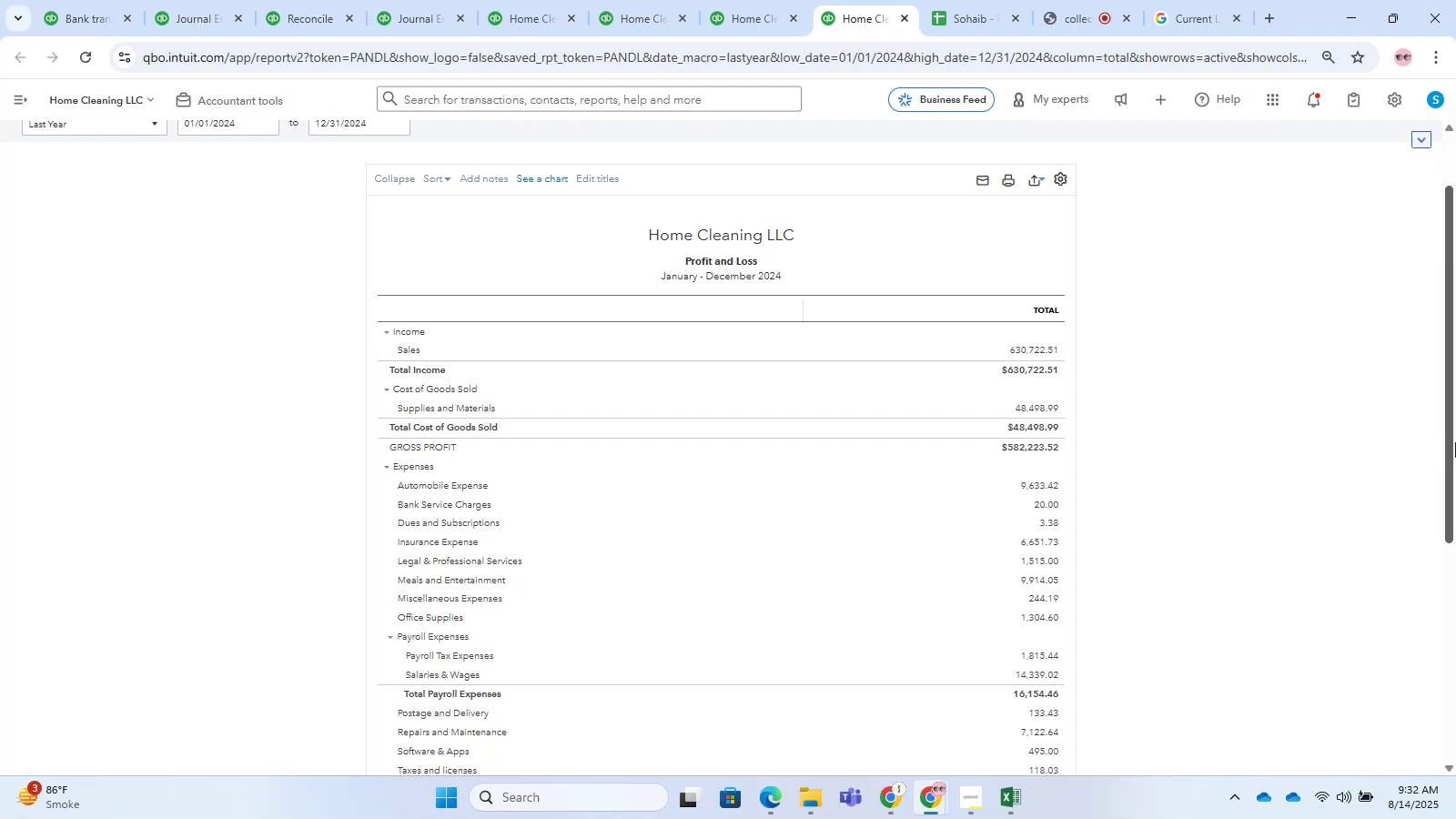 
left_click([1039, 429])
 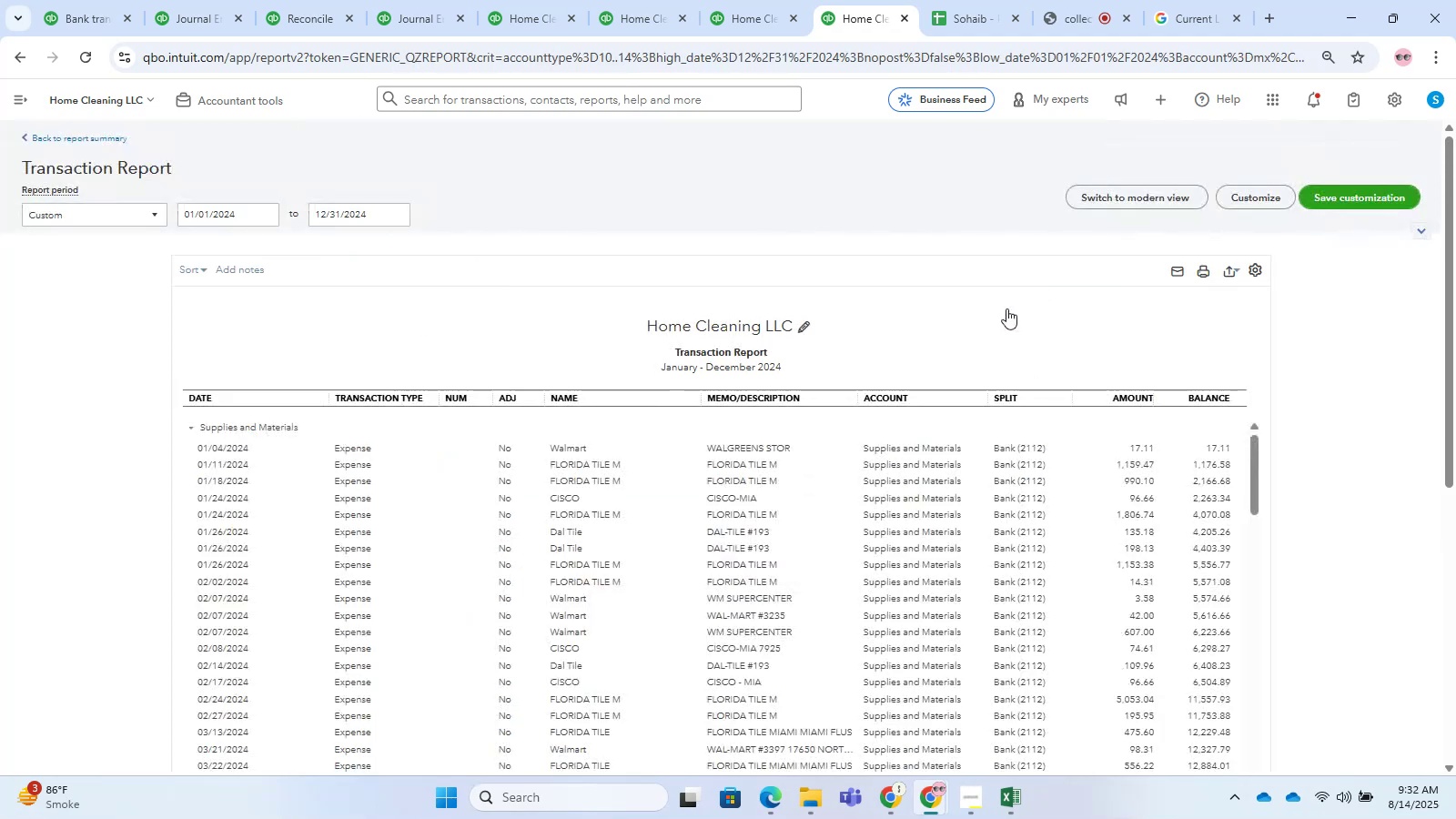 
left_click([186, 274])
 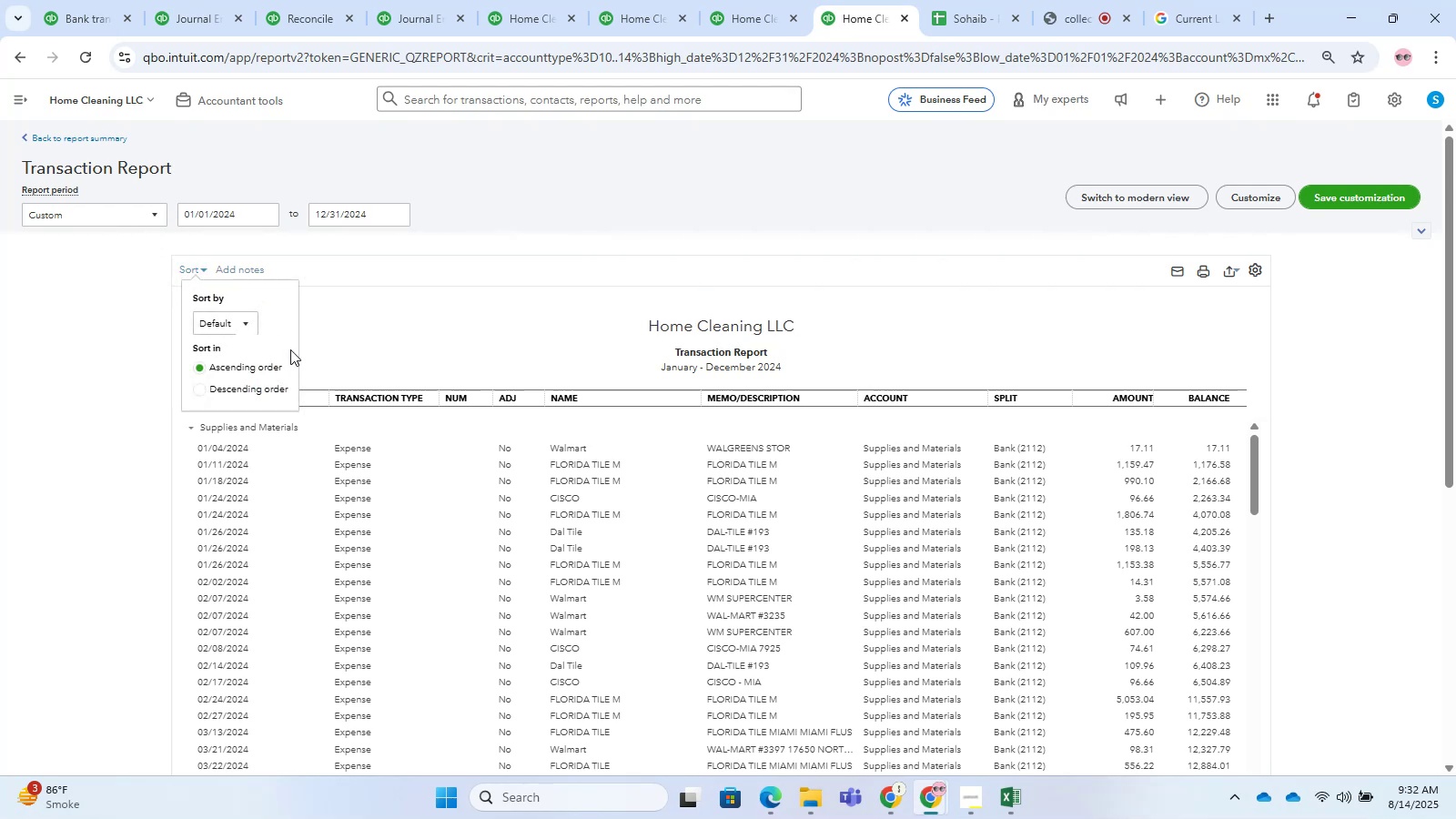 
left_click([241, 318])
 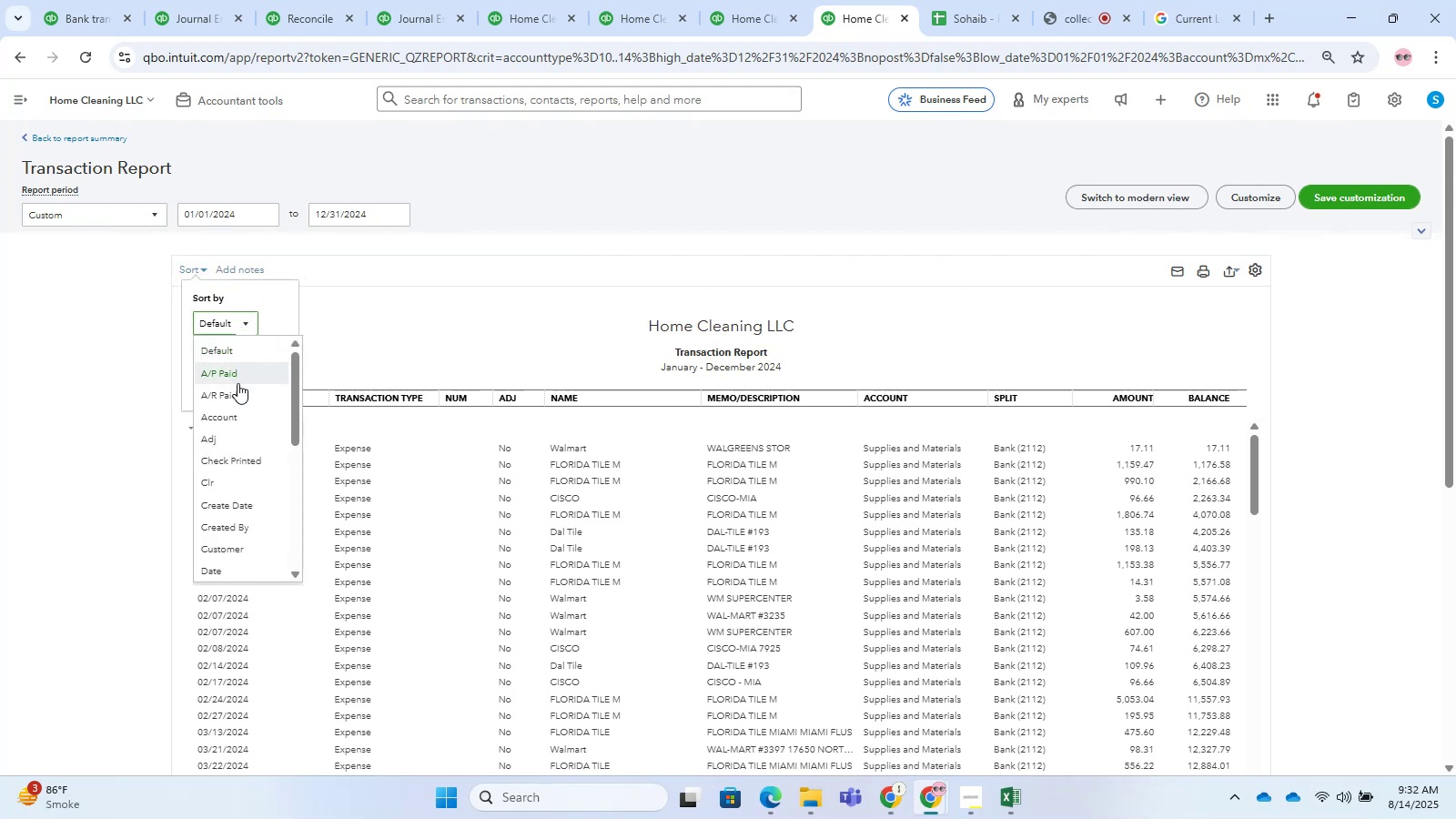 
scroll: coordinate [238, 383], scroll_direction: down, amount: 2.0
 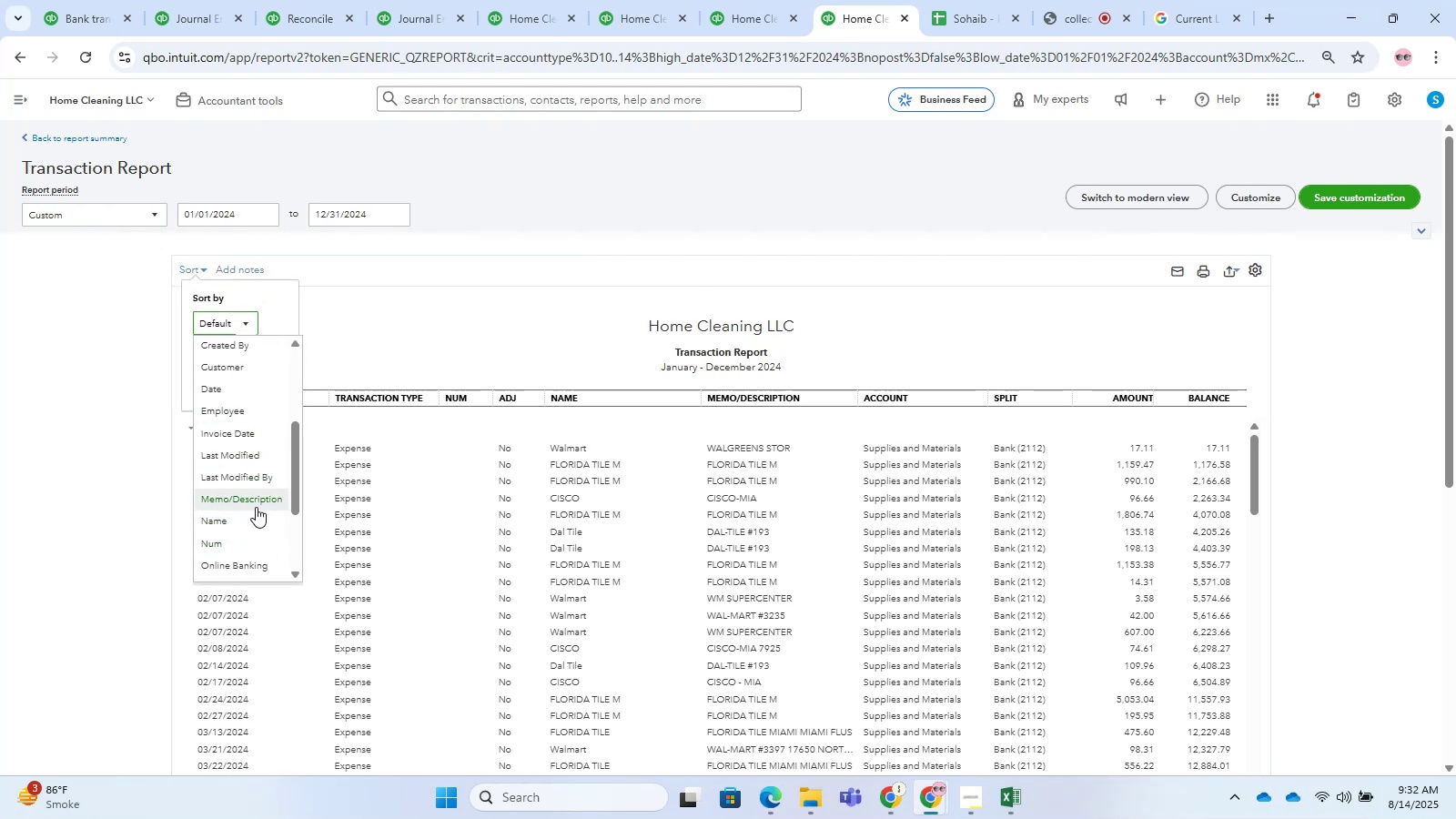 
left_click([256, 504])
 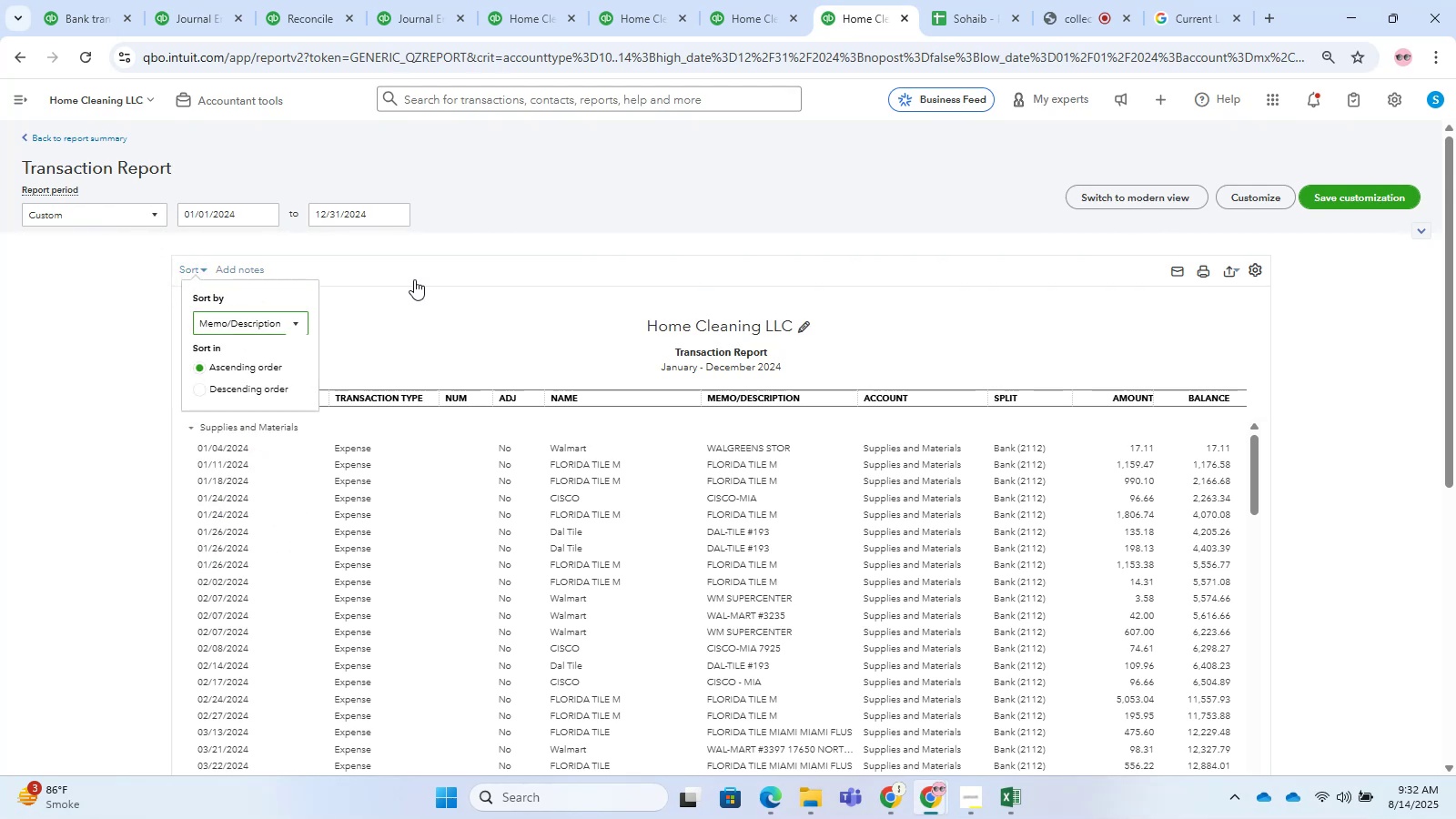 
left_click([426, 260])
 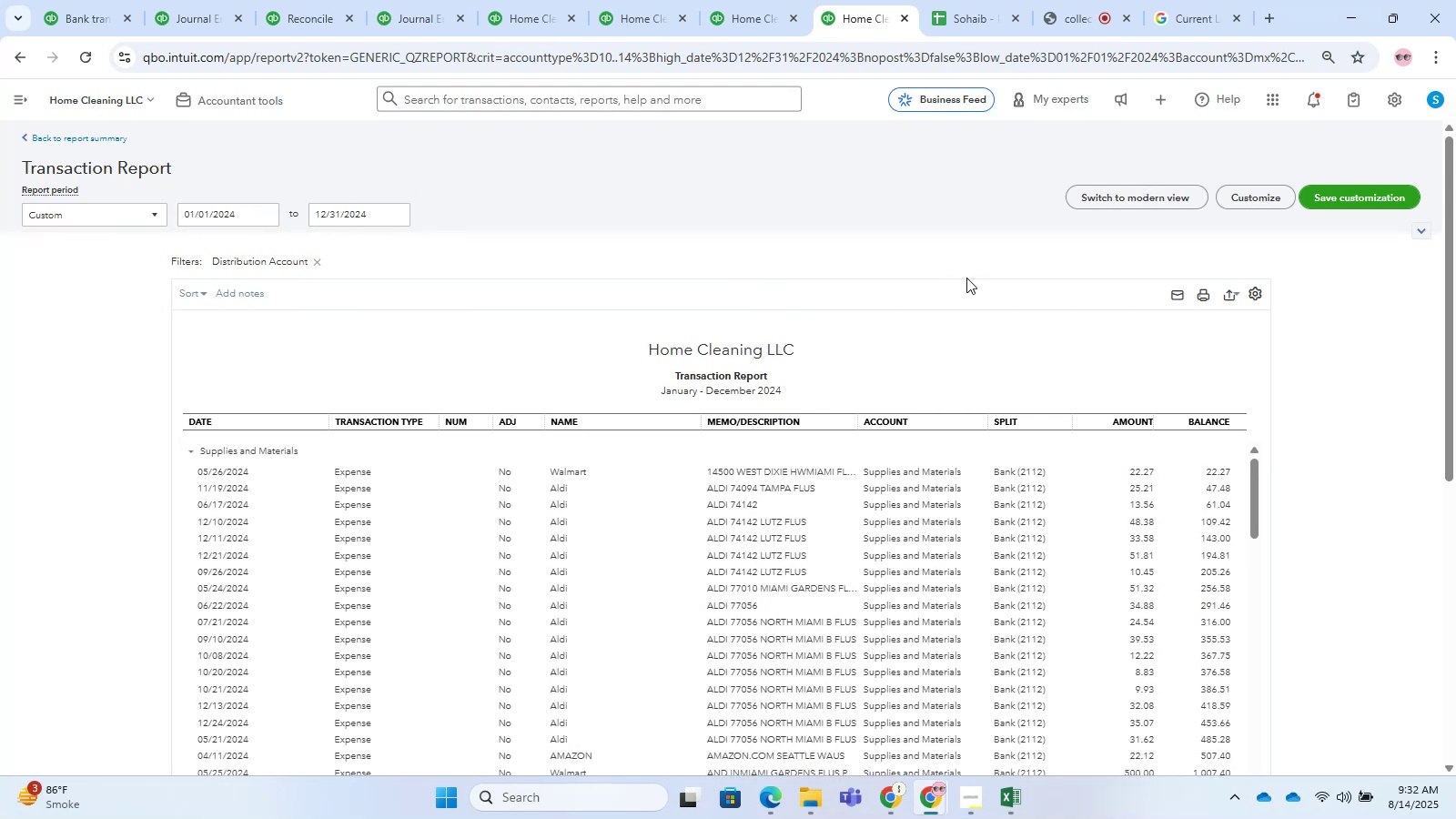 
wait(18.2)
 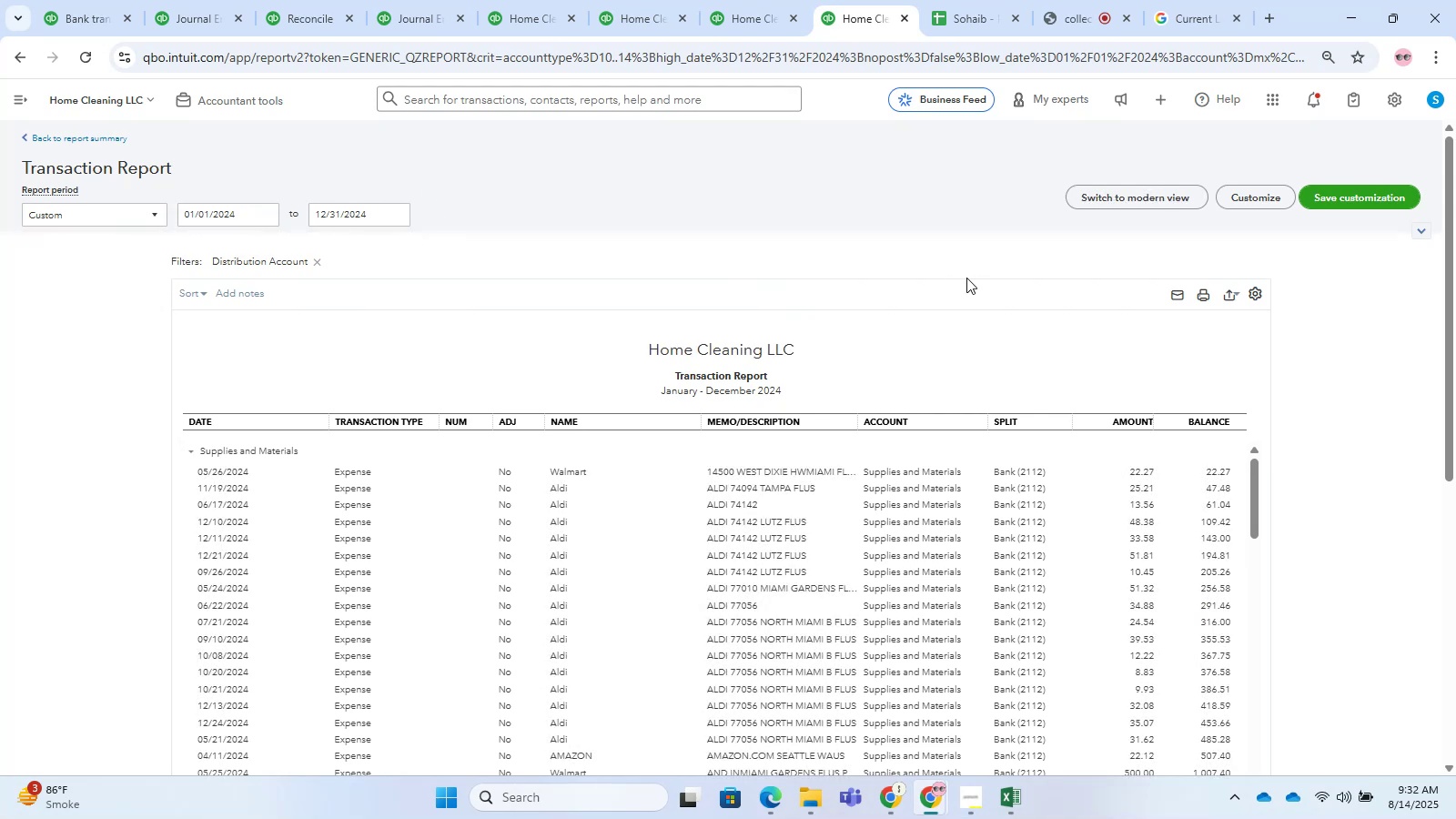 
scroll: coordinate [640, 369], scroll_direction: down, amount: 39.0
 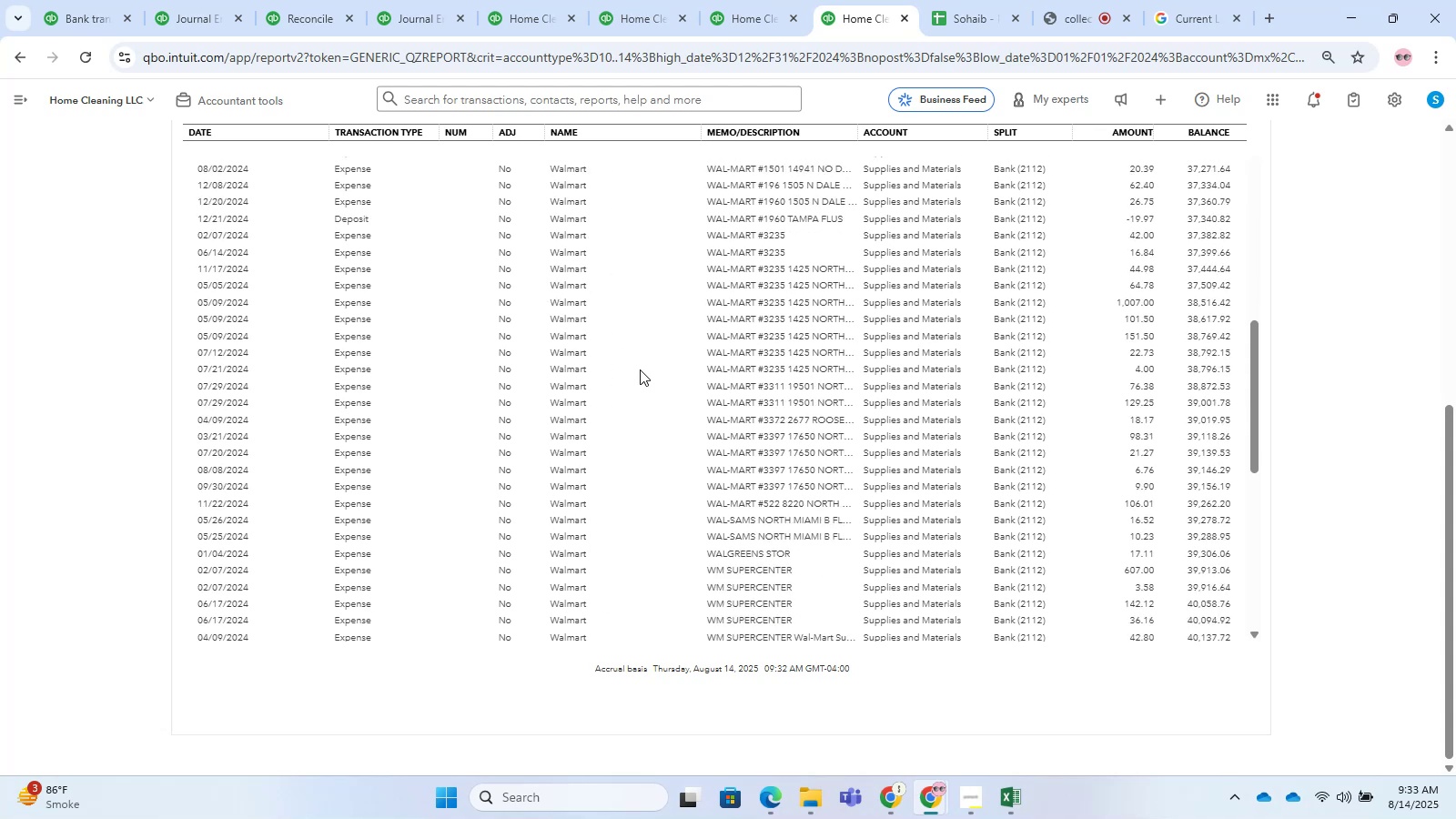 
scroll: coordinate [640, 369], scroll_direction: up, amount: 45.0
 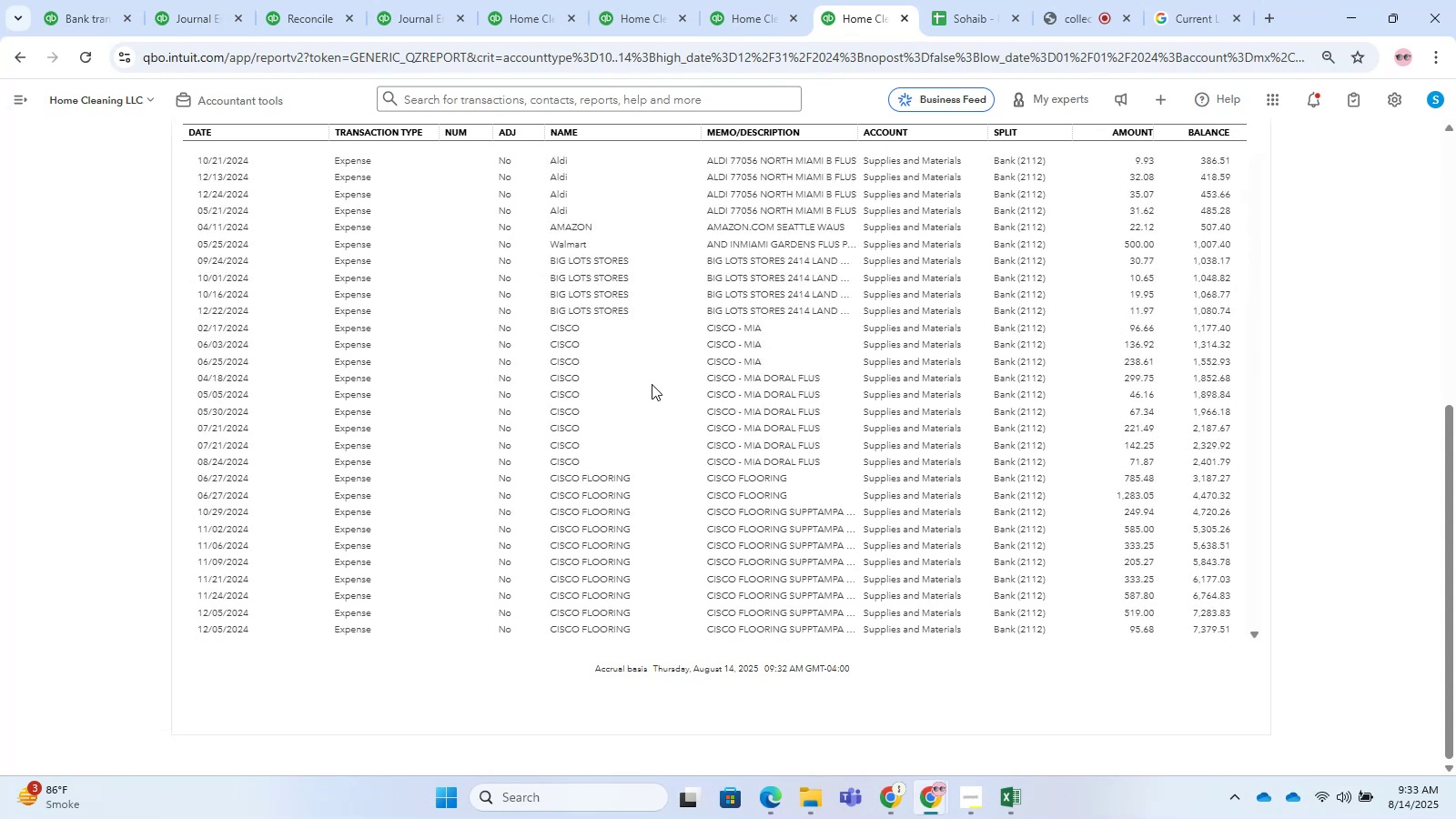 
scroll: coordinate [664, 395], scroll_direction: down, amount: 34.0
 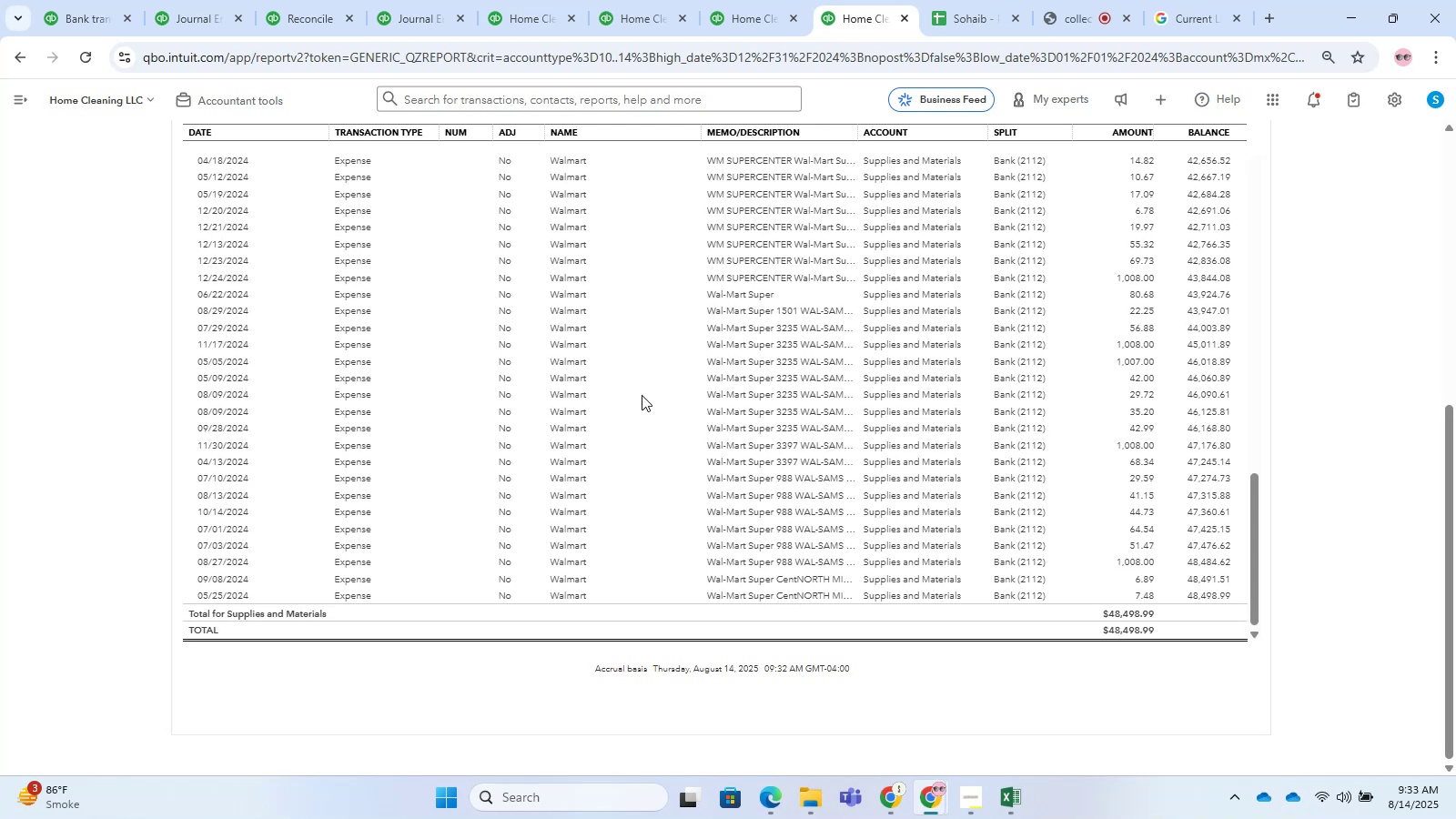 
scroll: coordinate [291, 389], scroll_direction: up, amount: 52.0
 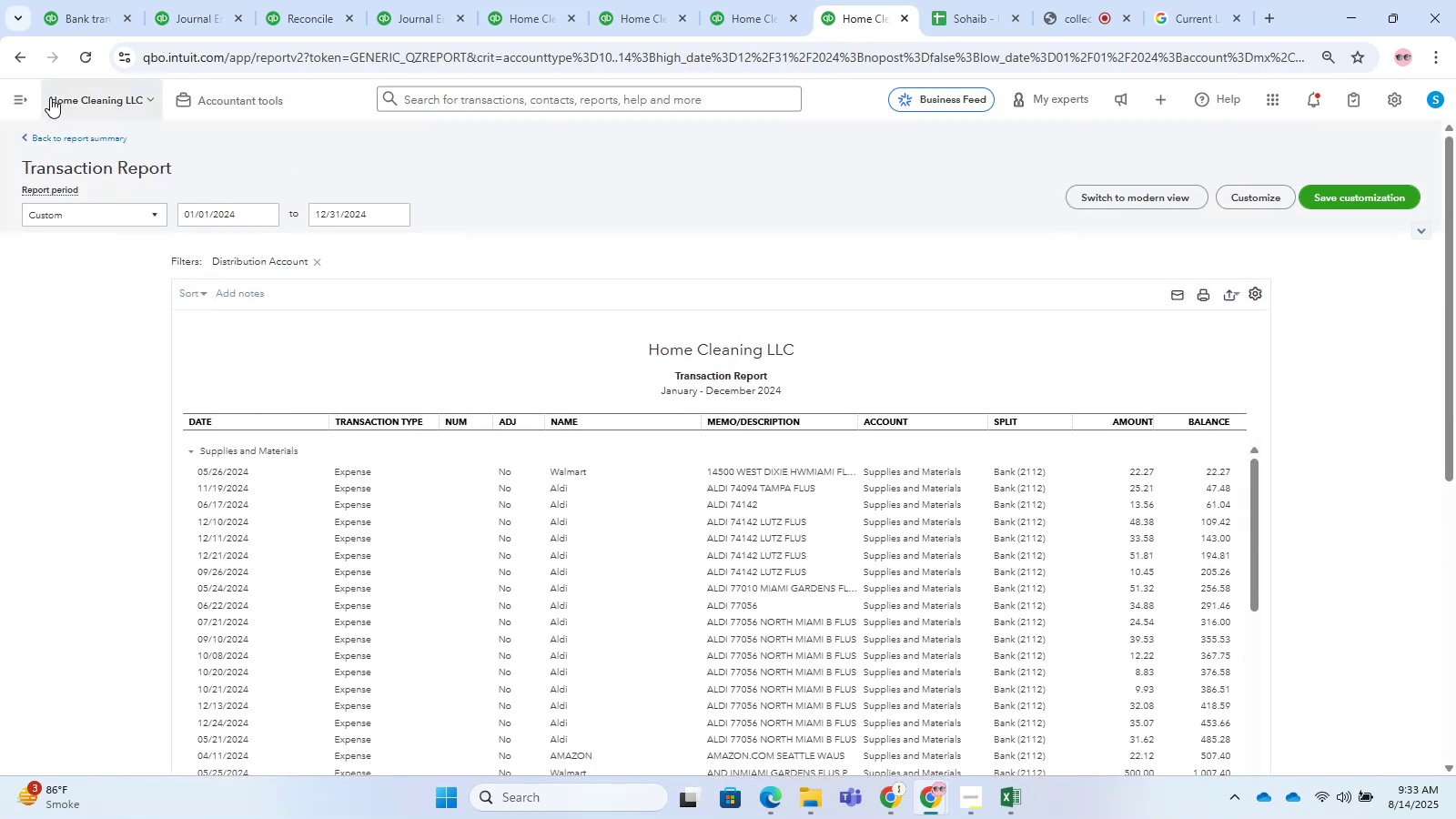 
left_click([57, 132])
 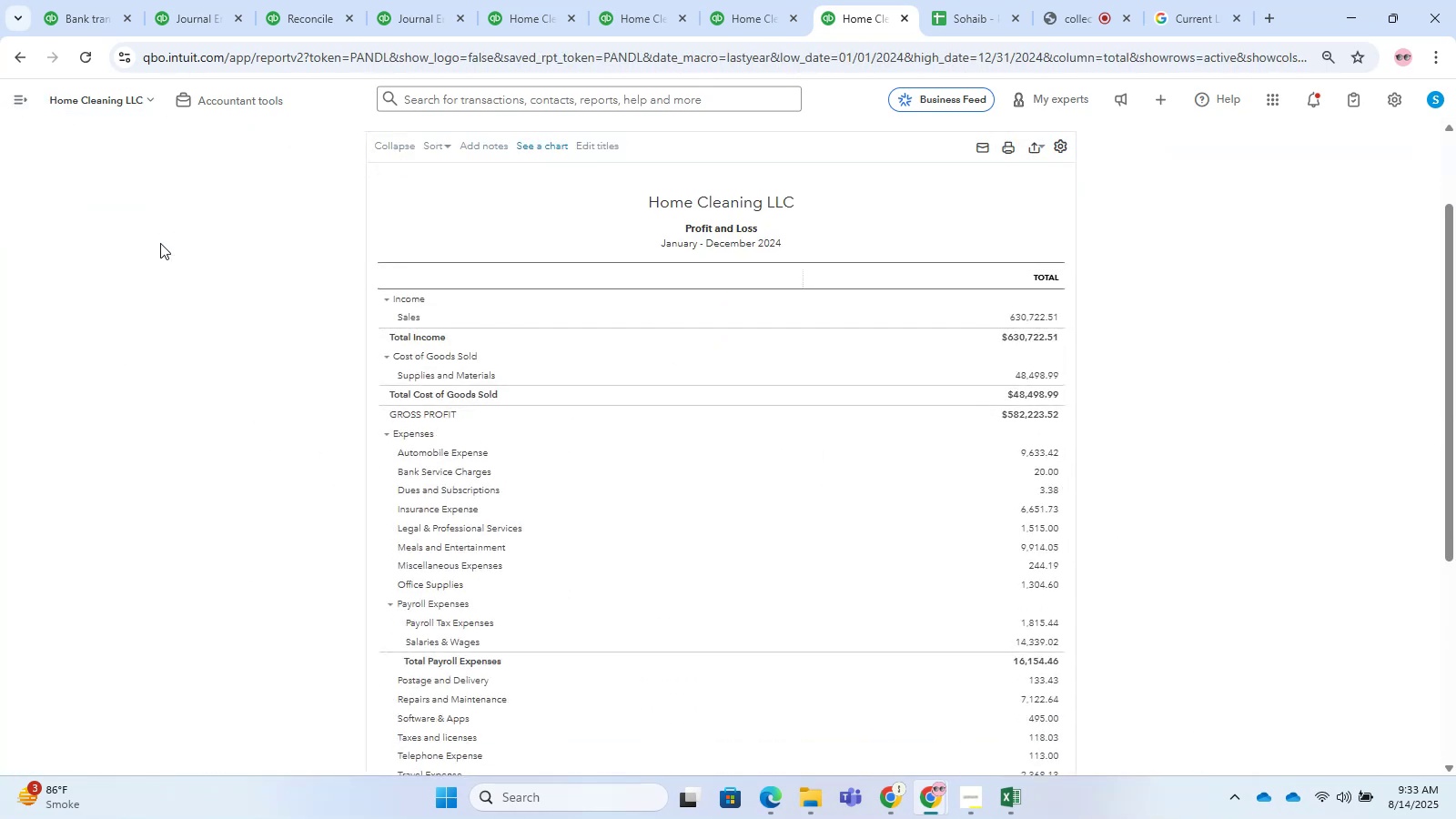 
scroll: coordinate [160, 261], scroll_direction: down, amount: 2.0
 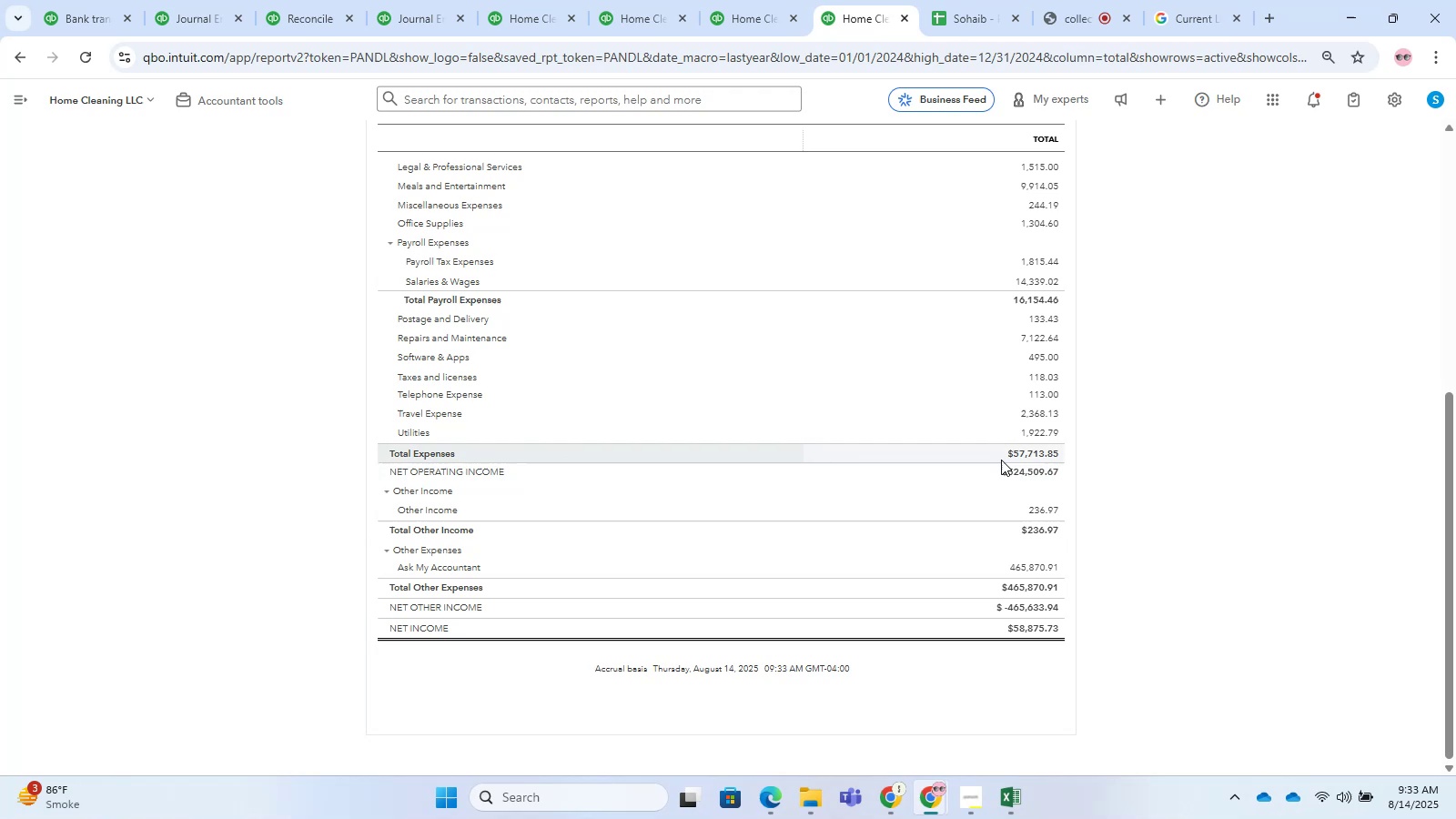 
left_click([1016, 450])
 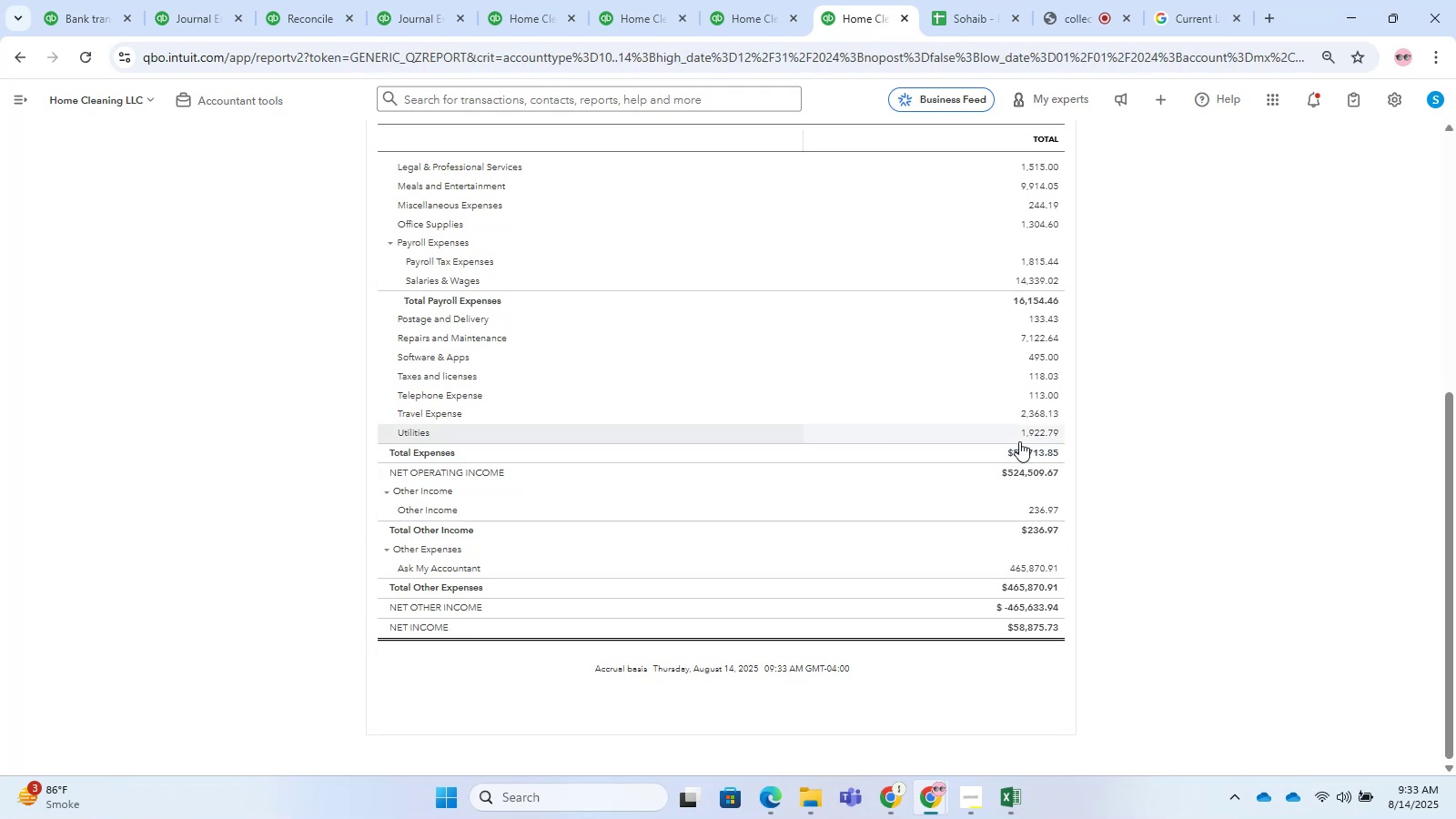 
wait(6.38)
 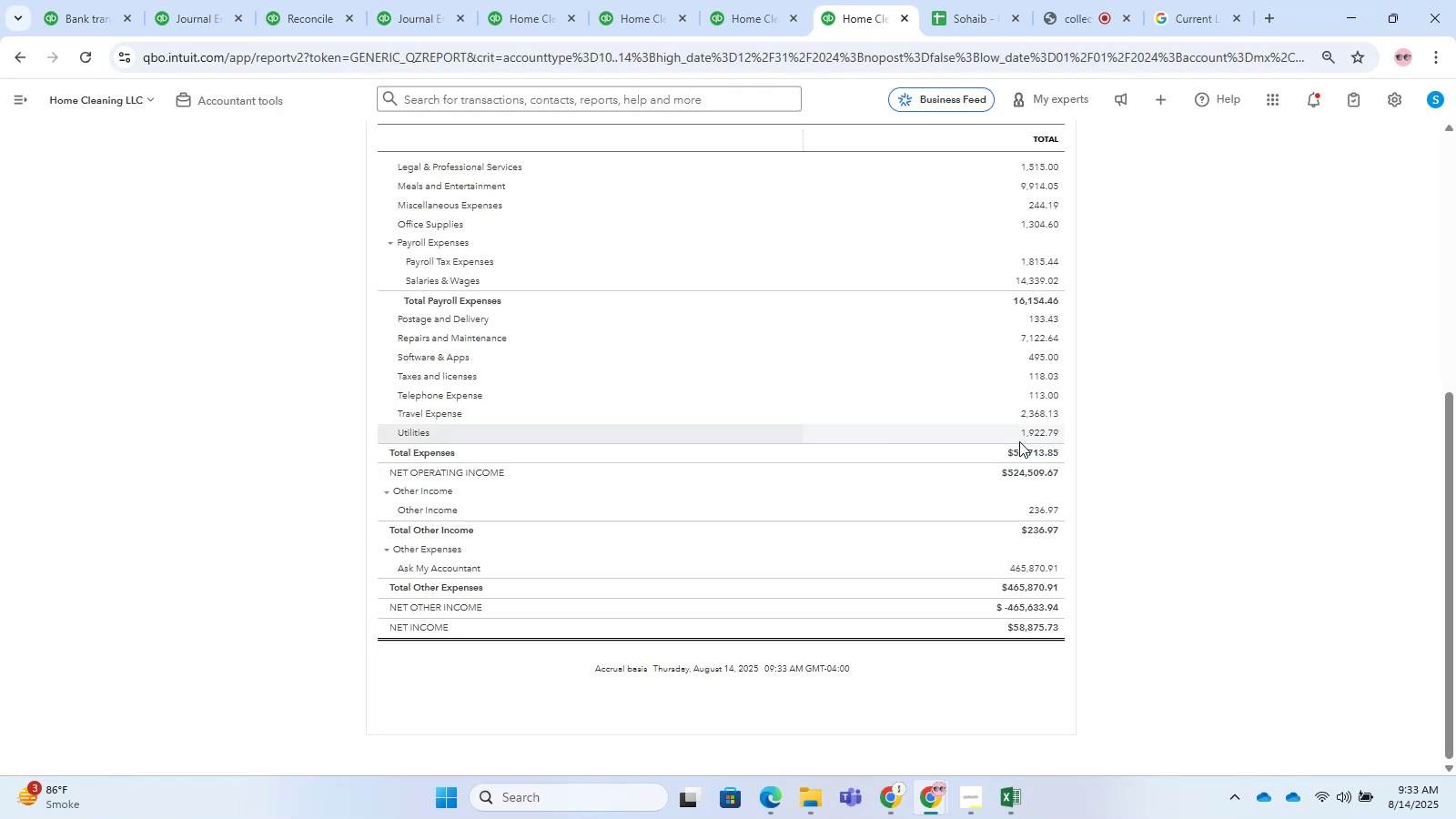 
double_click([133, 213])
 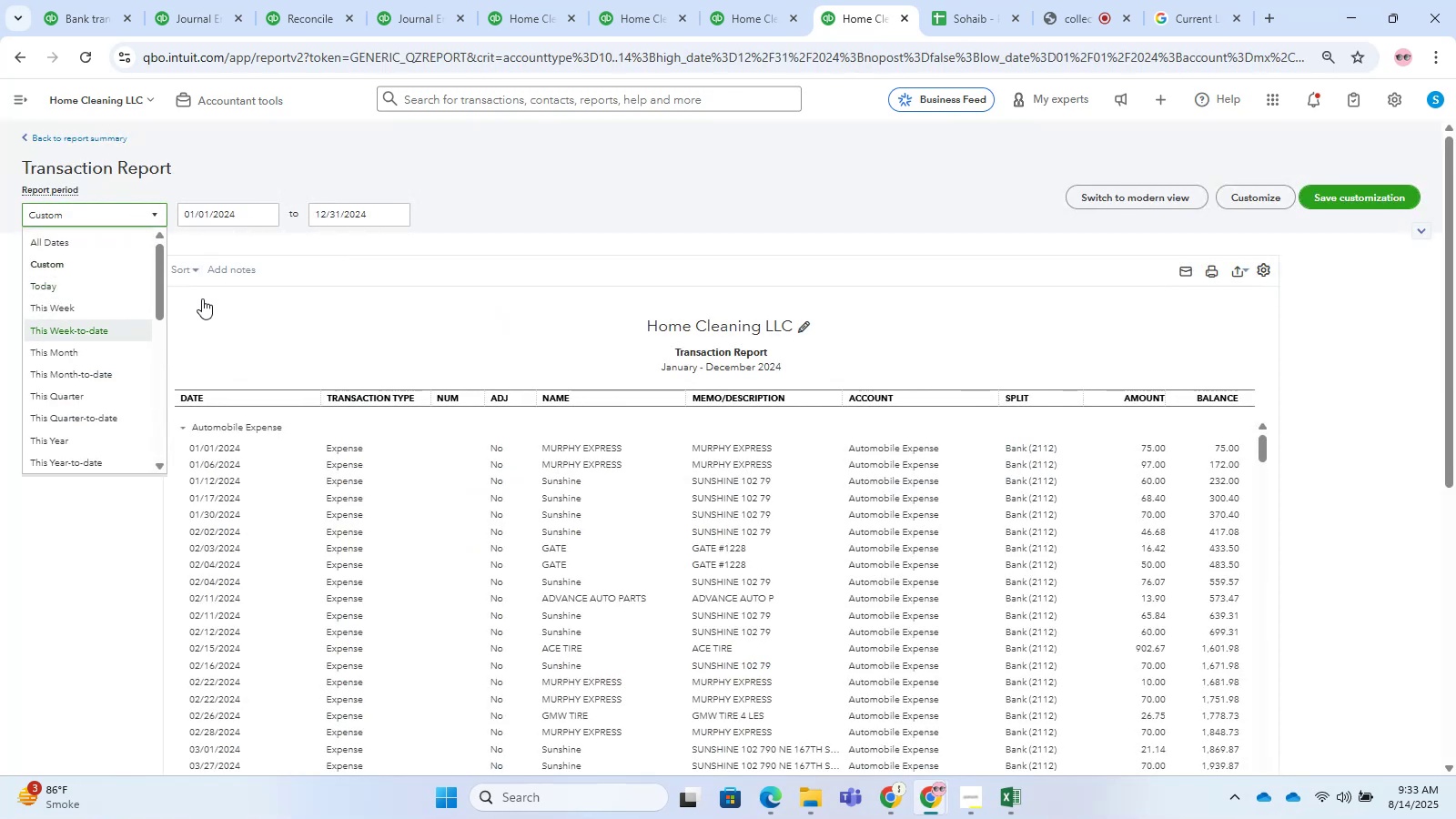 
left_click([225, 277])
 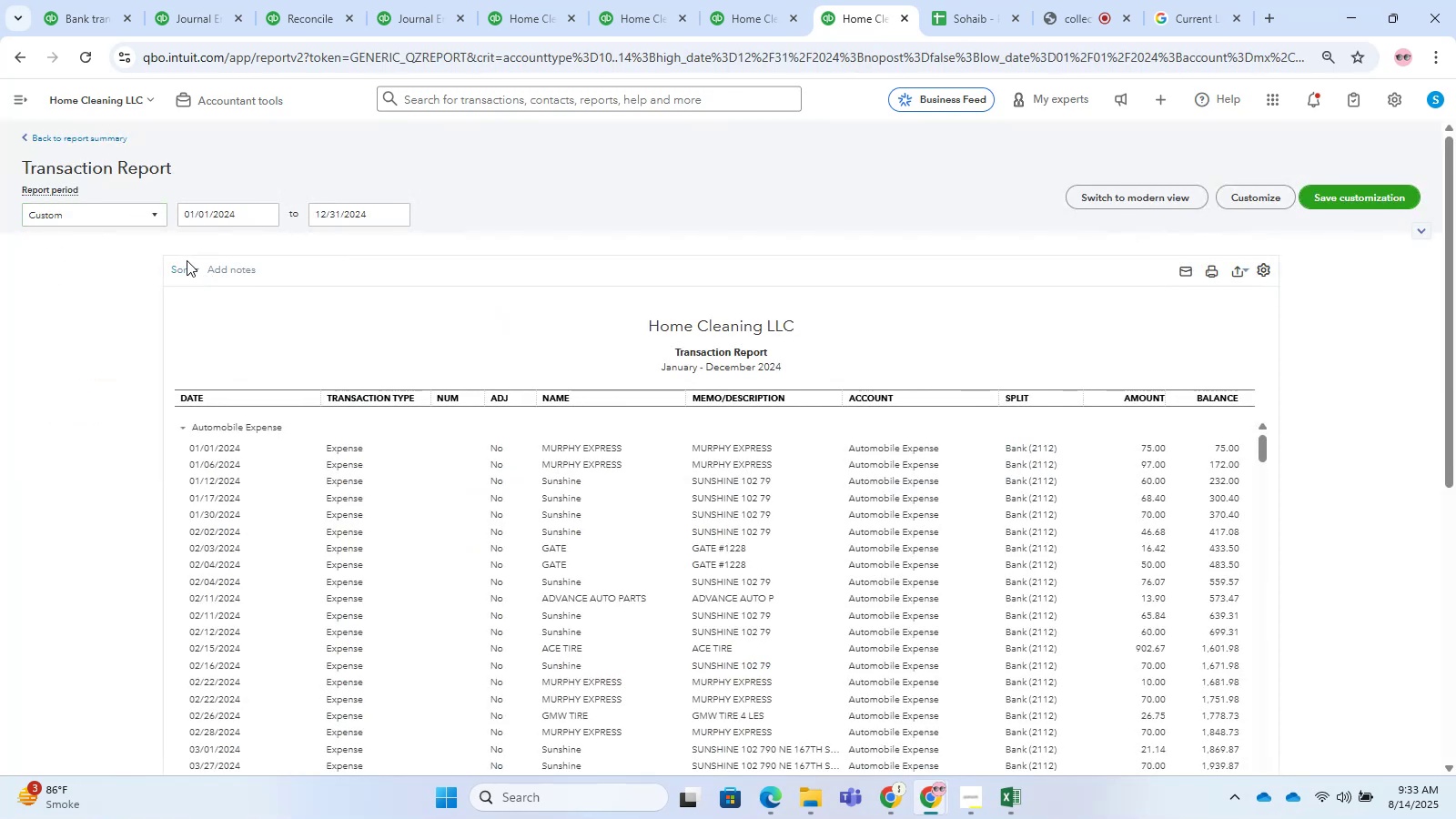 
left_click([187, 269])
 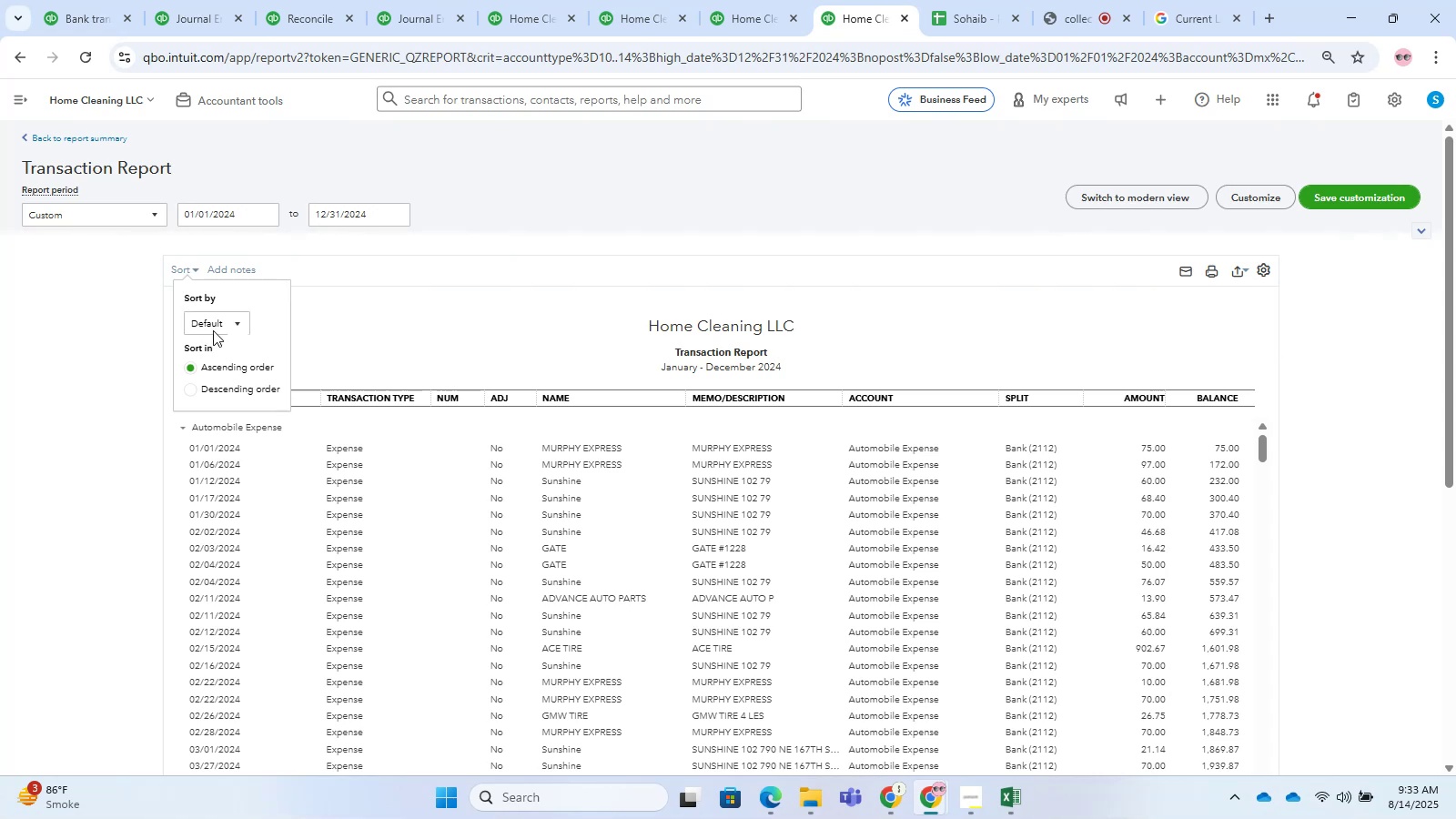 
left_click([216, 315])
 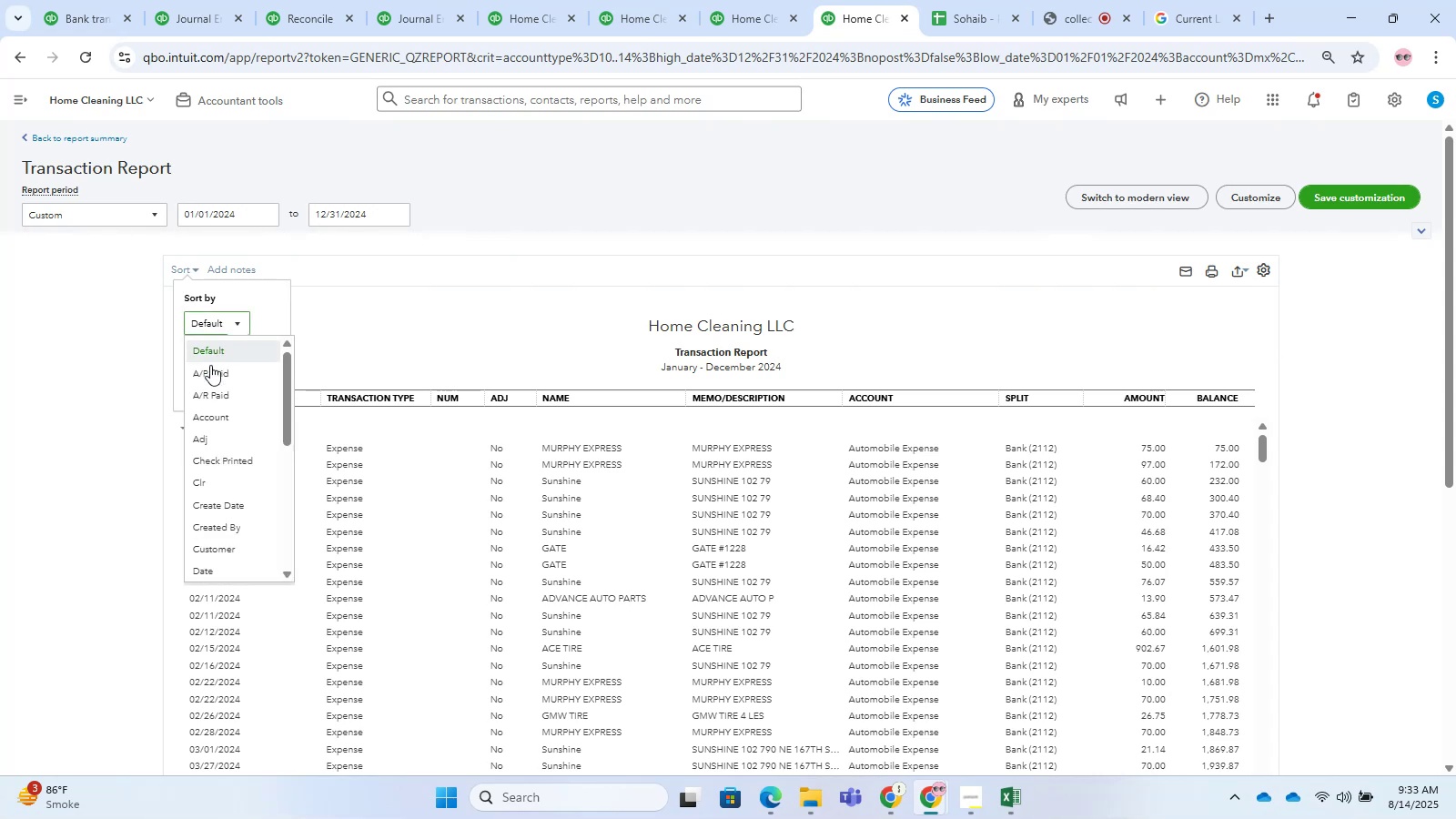 
scroll: coordinate [210, 430], scroll_direction: down, amount: 2.0
 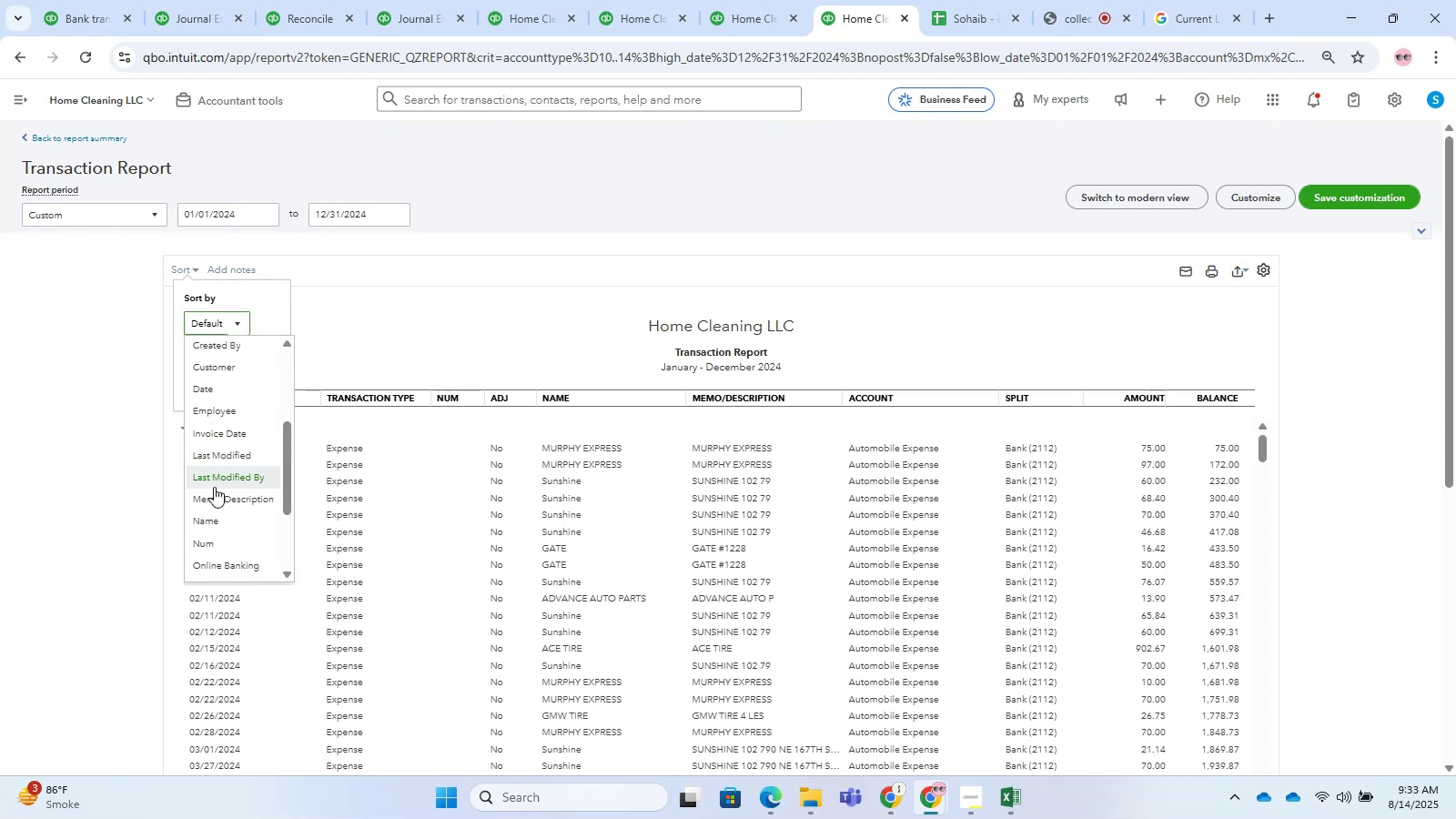 
left_click([214, 501])
 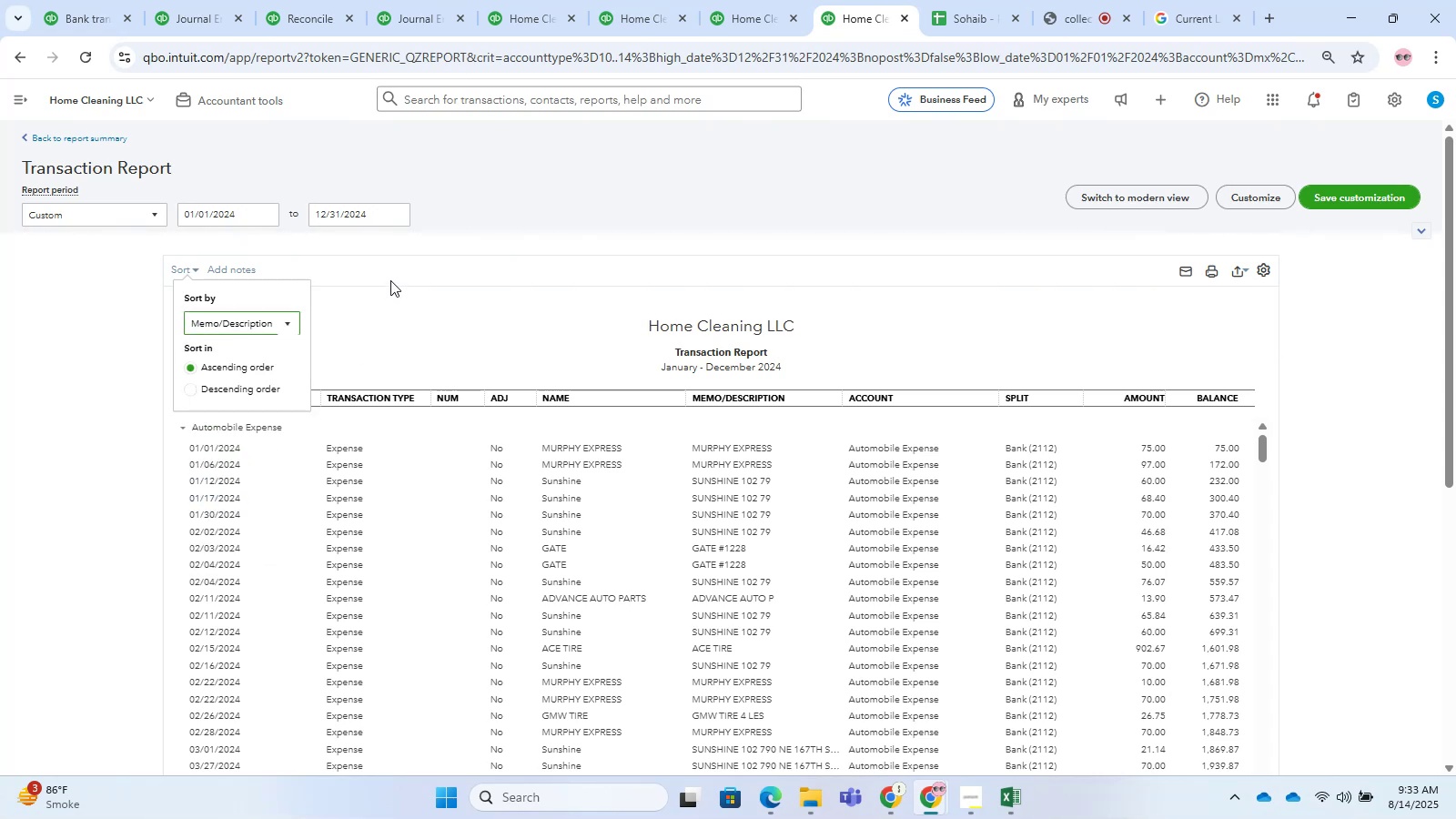 
left_click([392, 275])
 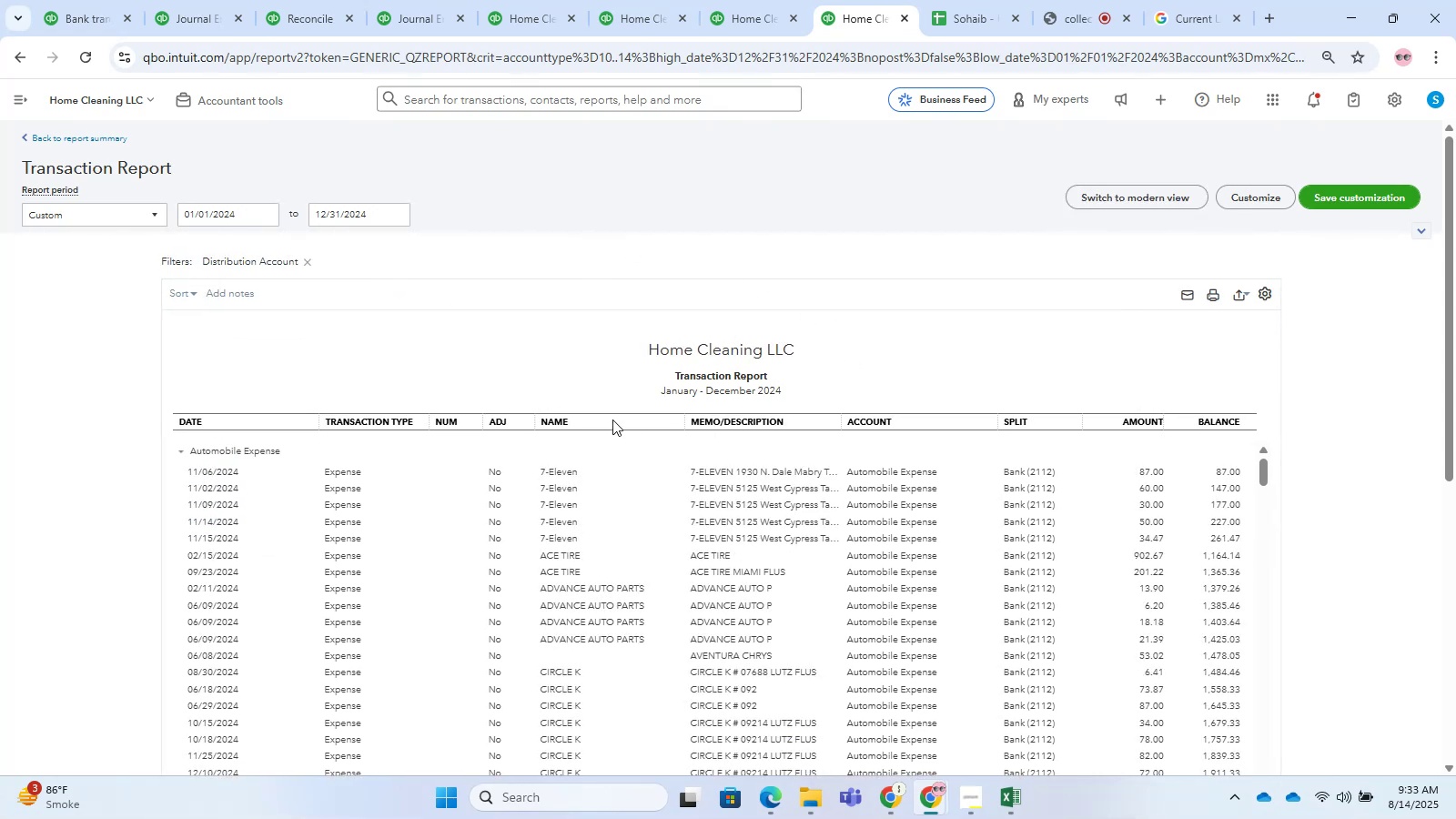 
wait(6.58)
 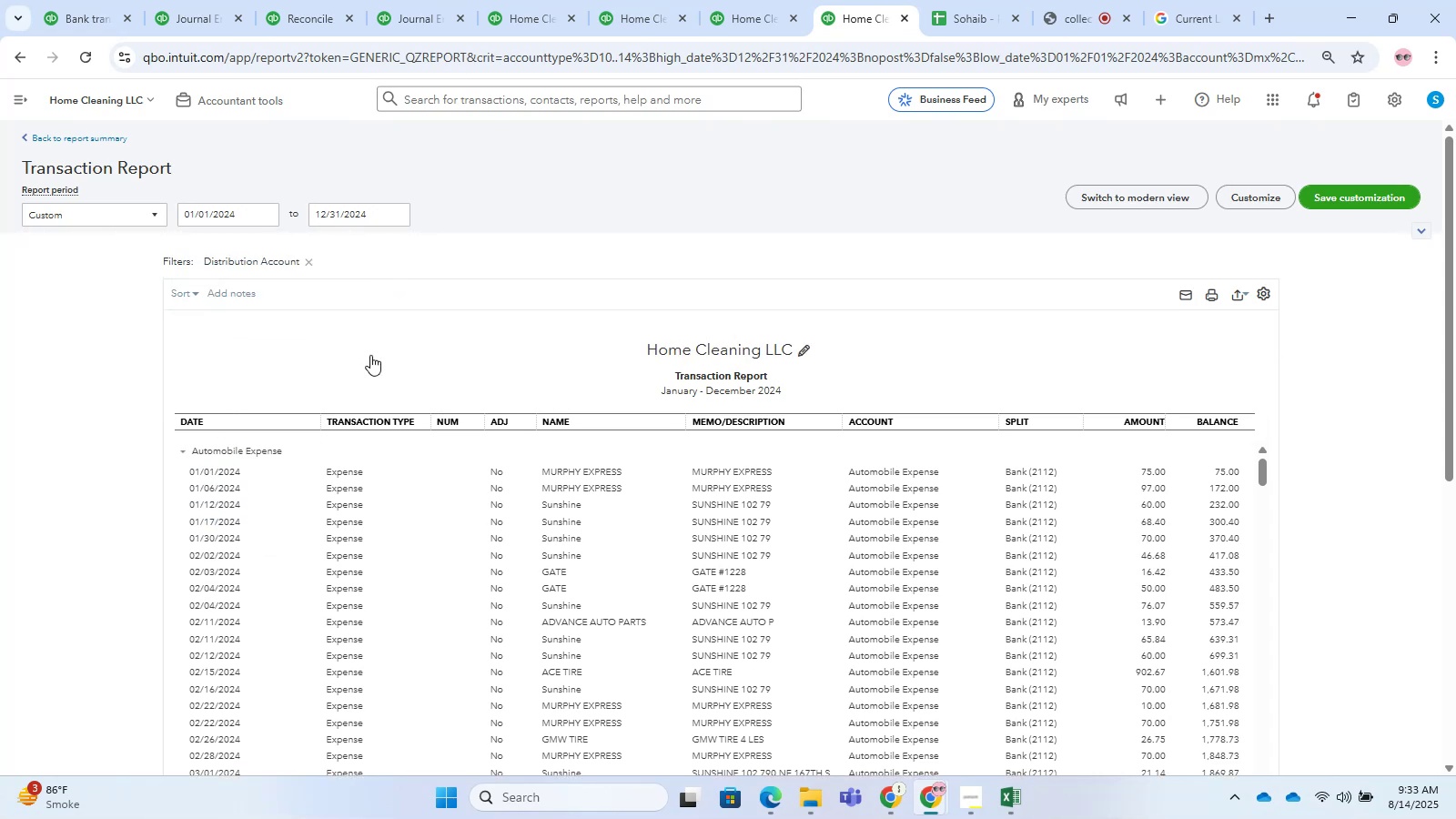 
left_click_drag(start_coordinate=[681, 422], to_coordinate=[589, 431])
 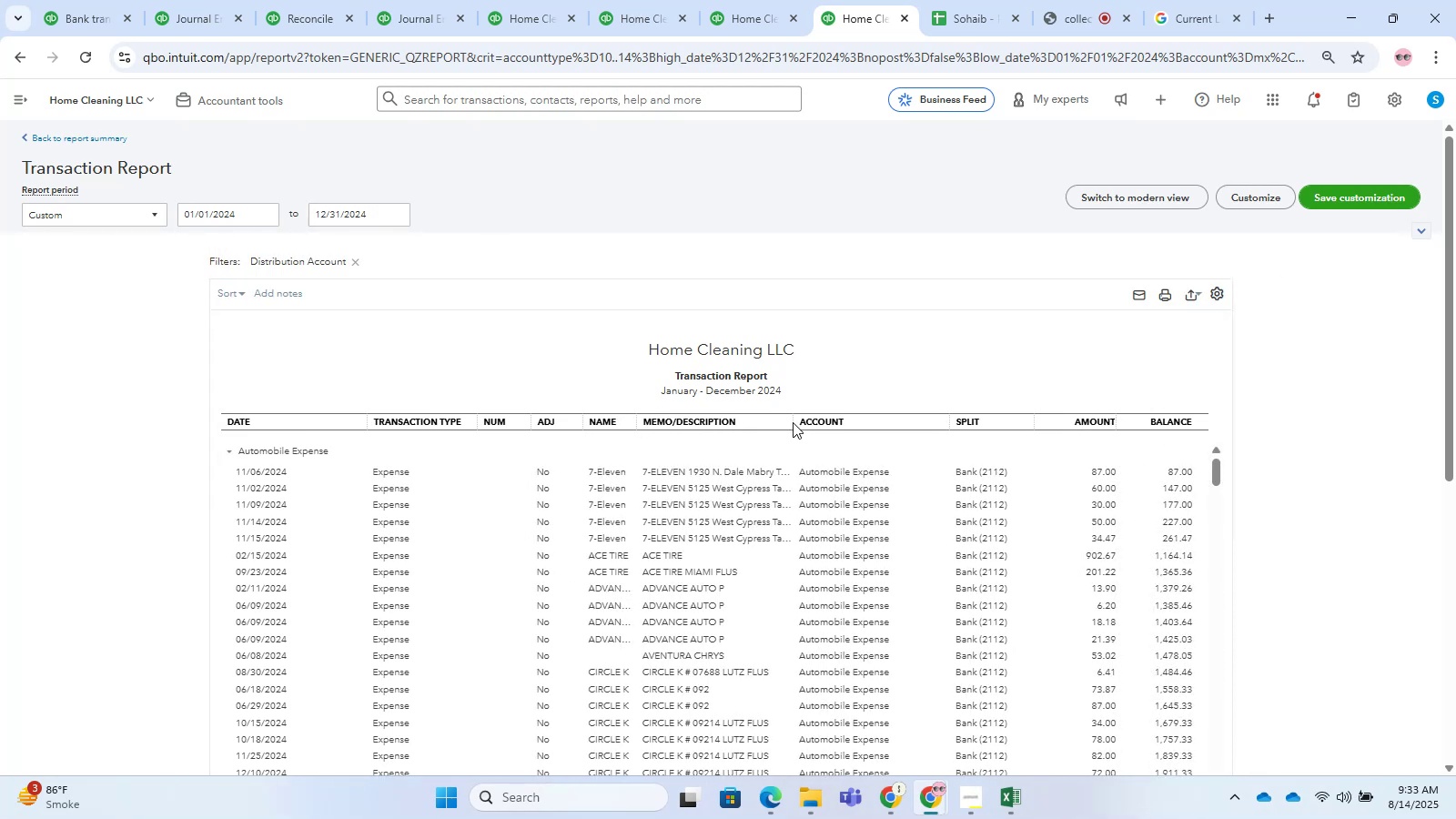 
left_click_drag(start_coordinate=[787, 423], to_coordinate=[883, 403])
 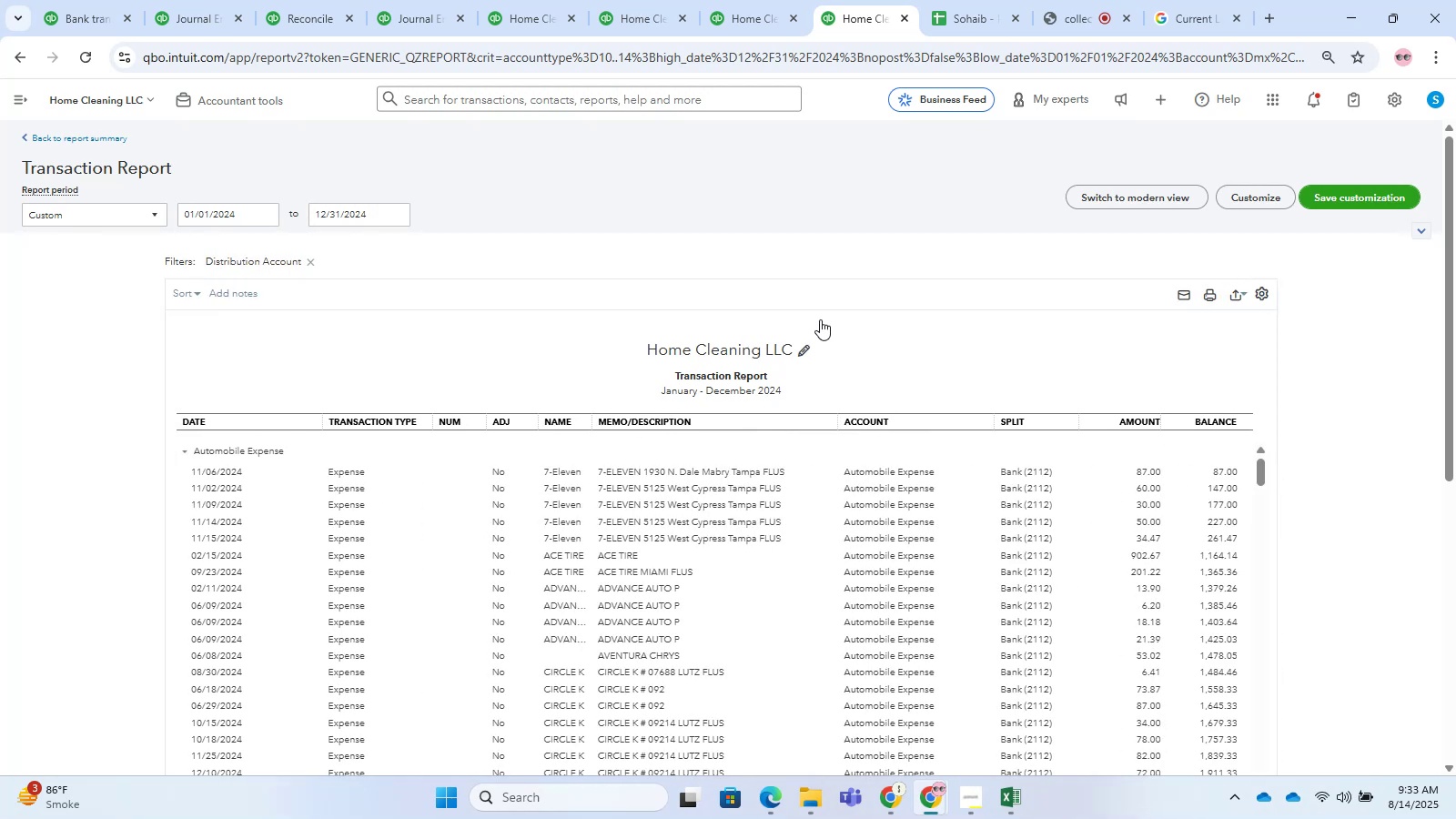 
left_click([669, 301])
 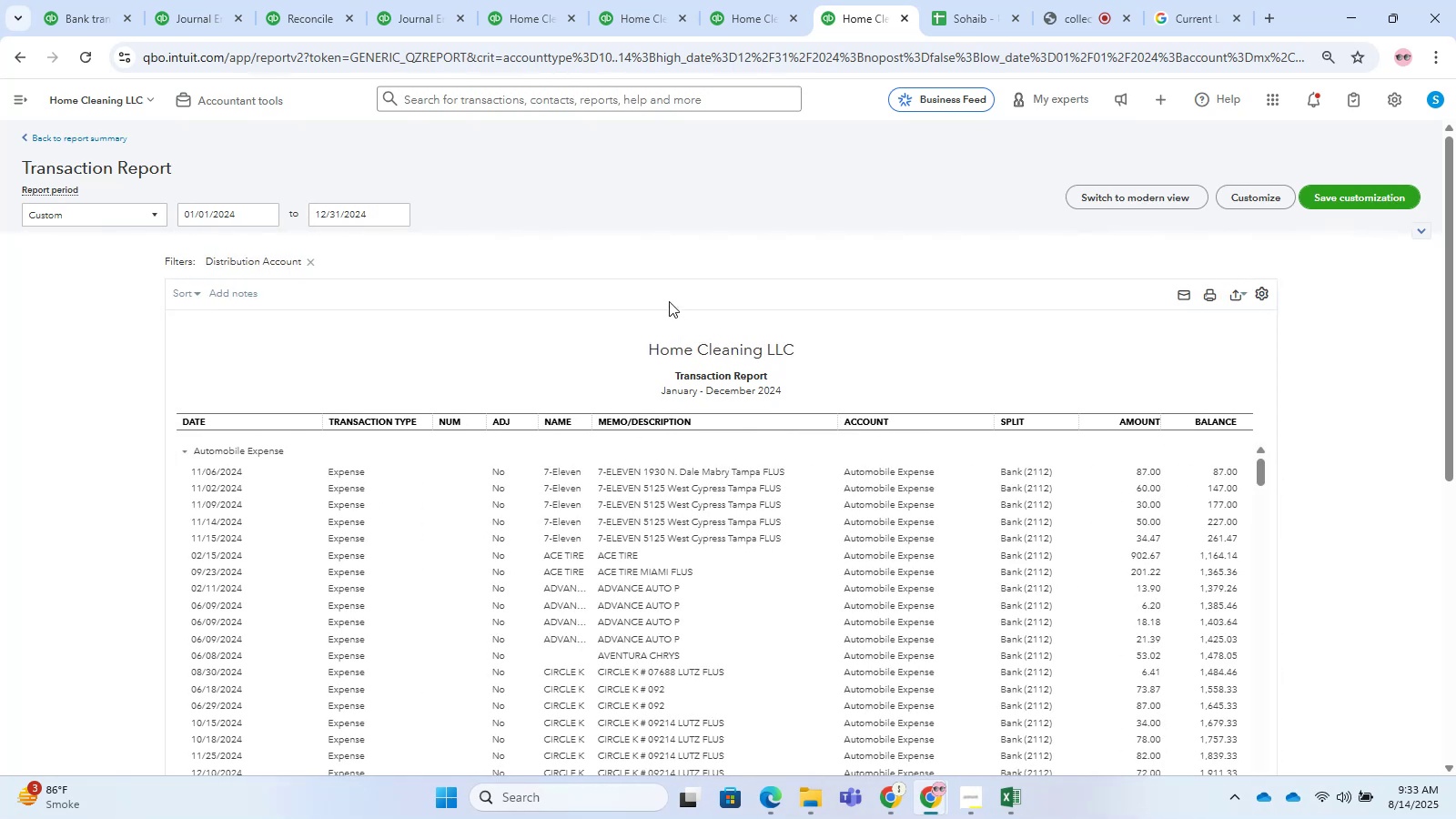 
scroll: coordinate [553, 298], scroll_direction: down, amount: 2.0
 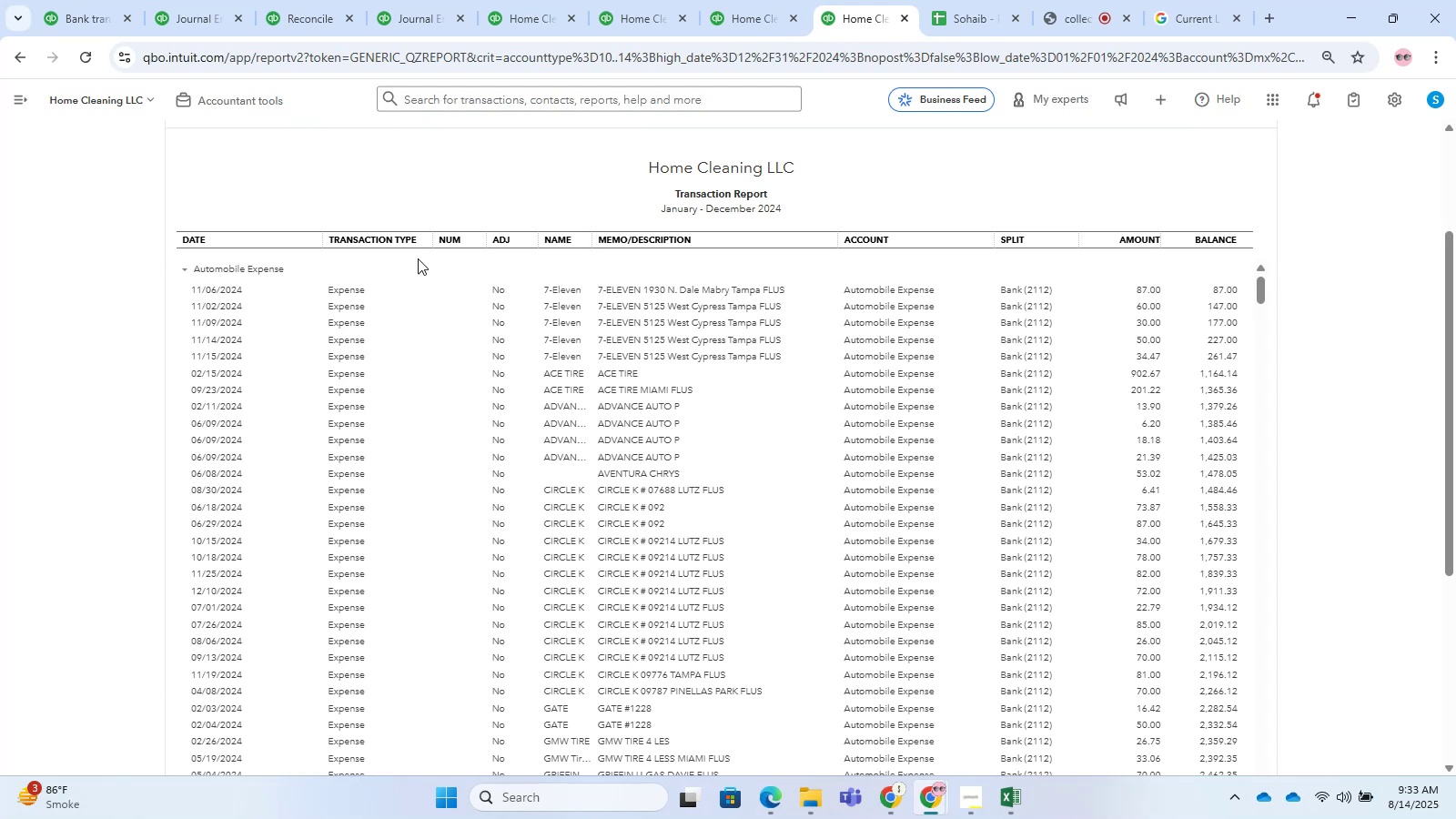 
left_click_drag(start_coordinate=[430, 233], to_coordinate=[423, 246])
 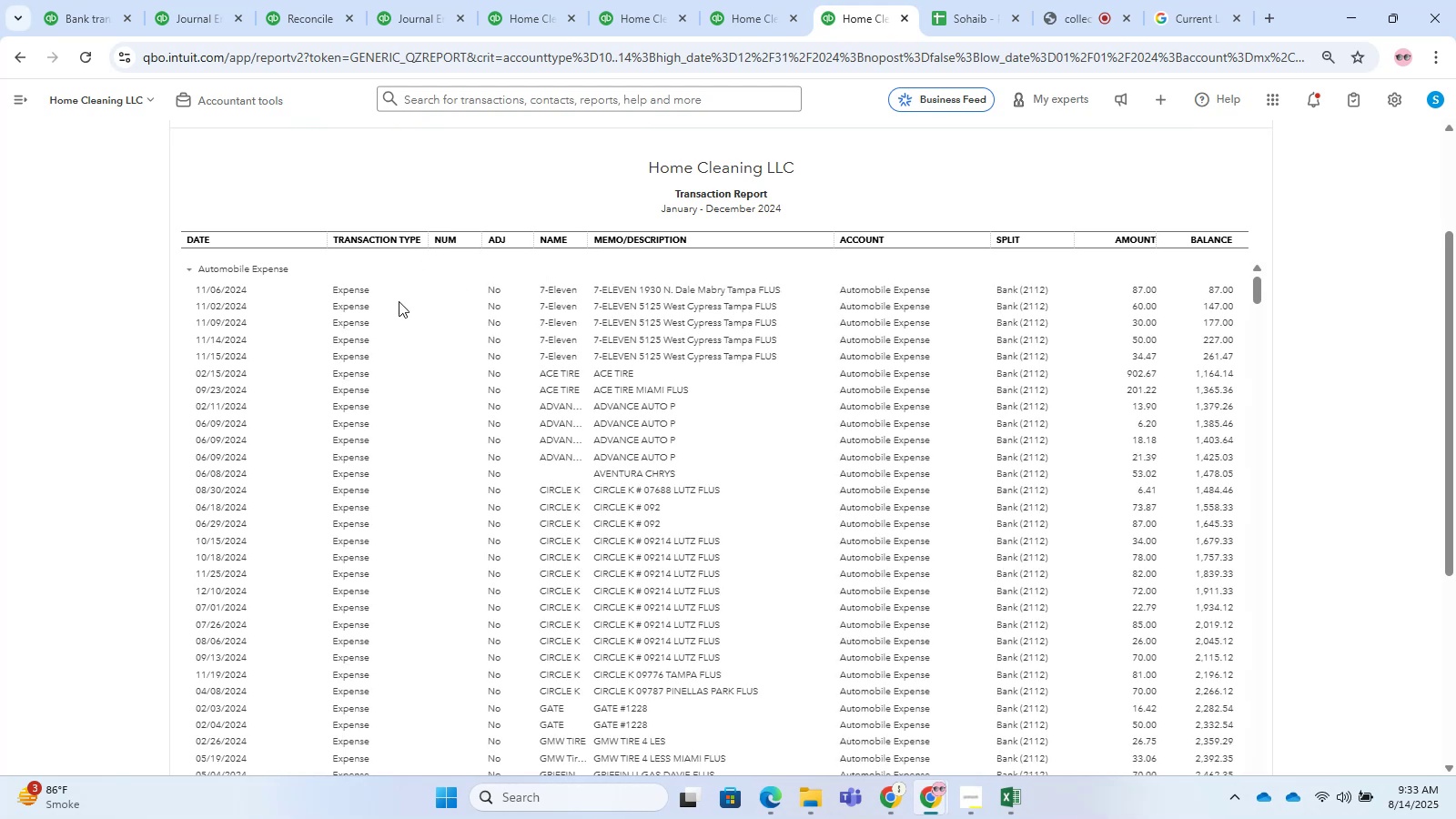 
scroll: coordinate [402, 321], scroll_direction: down, amount: 7.0
 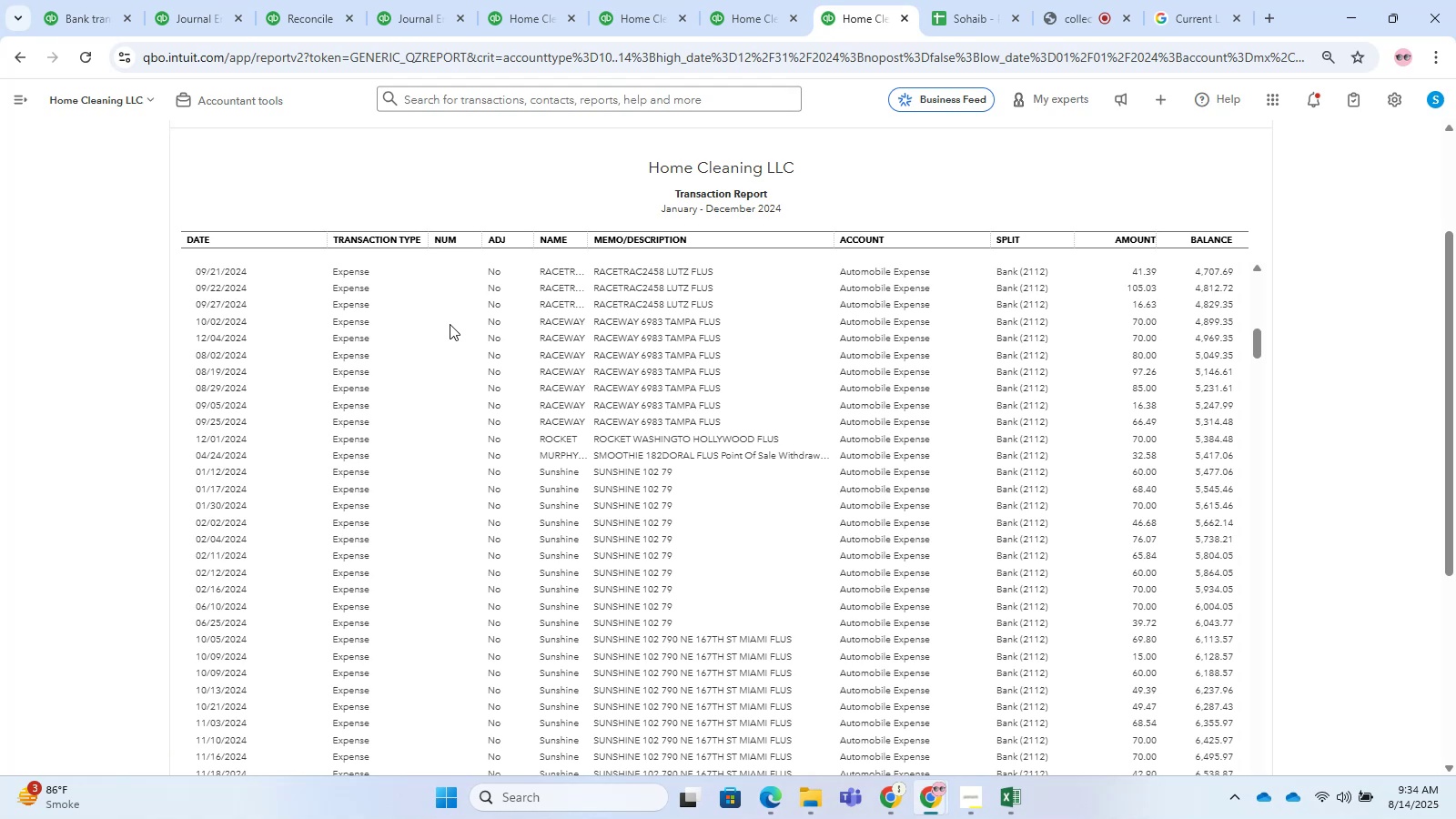 
wait(5.42)
 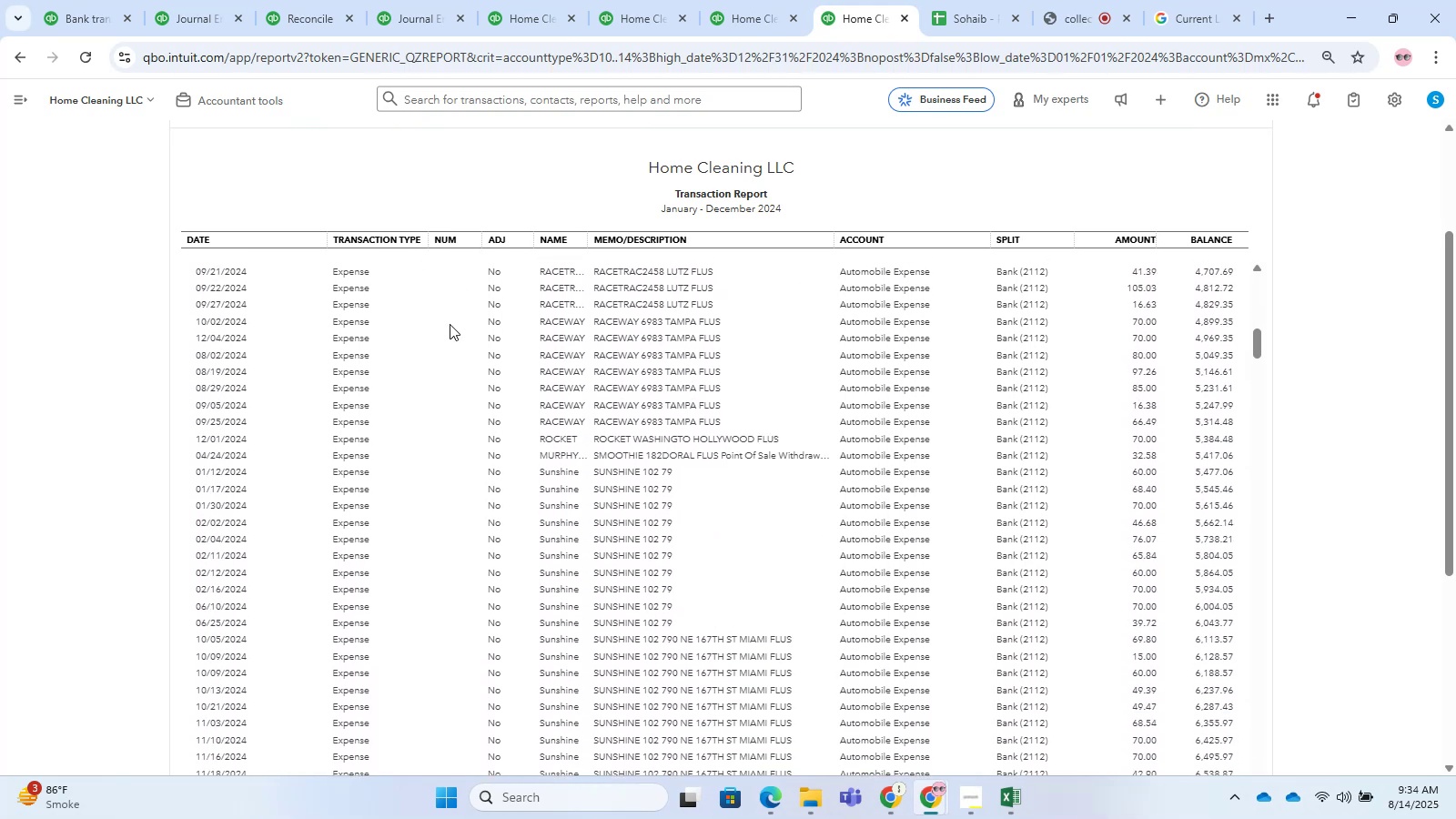 
scroll: coordinate [457, 332], scroll_direction: down, amount: 8.0
 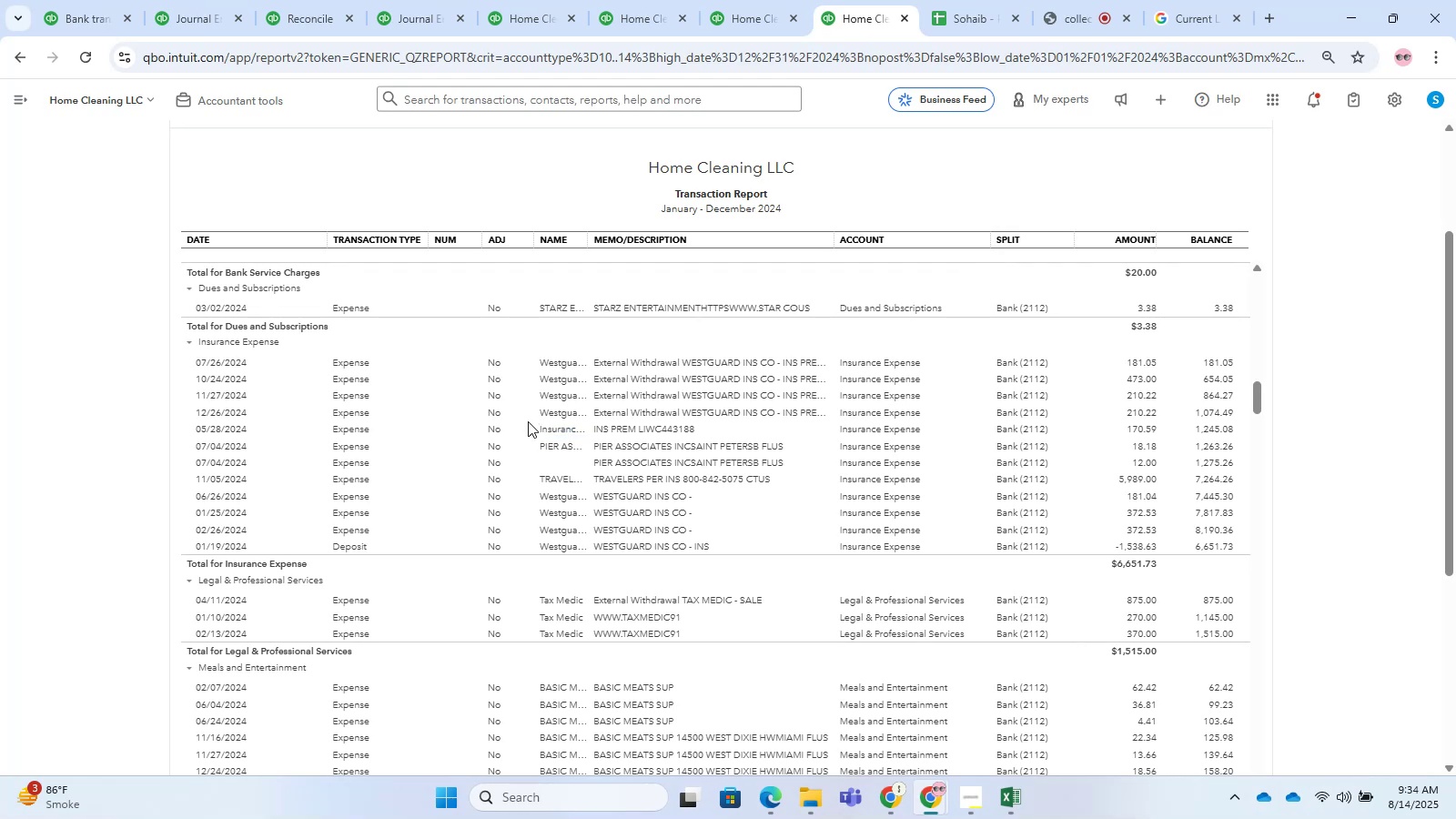 
wait(5.82)
 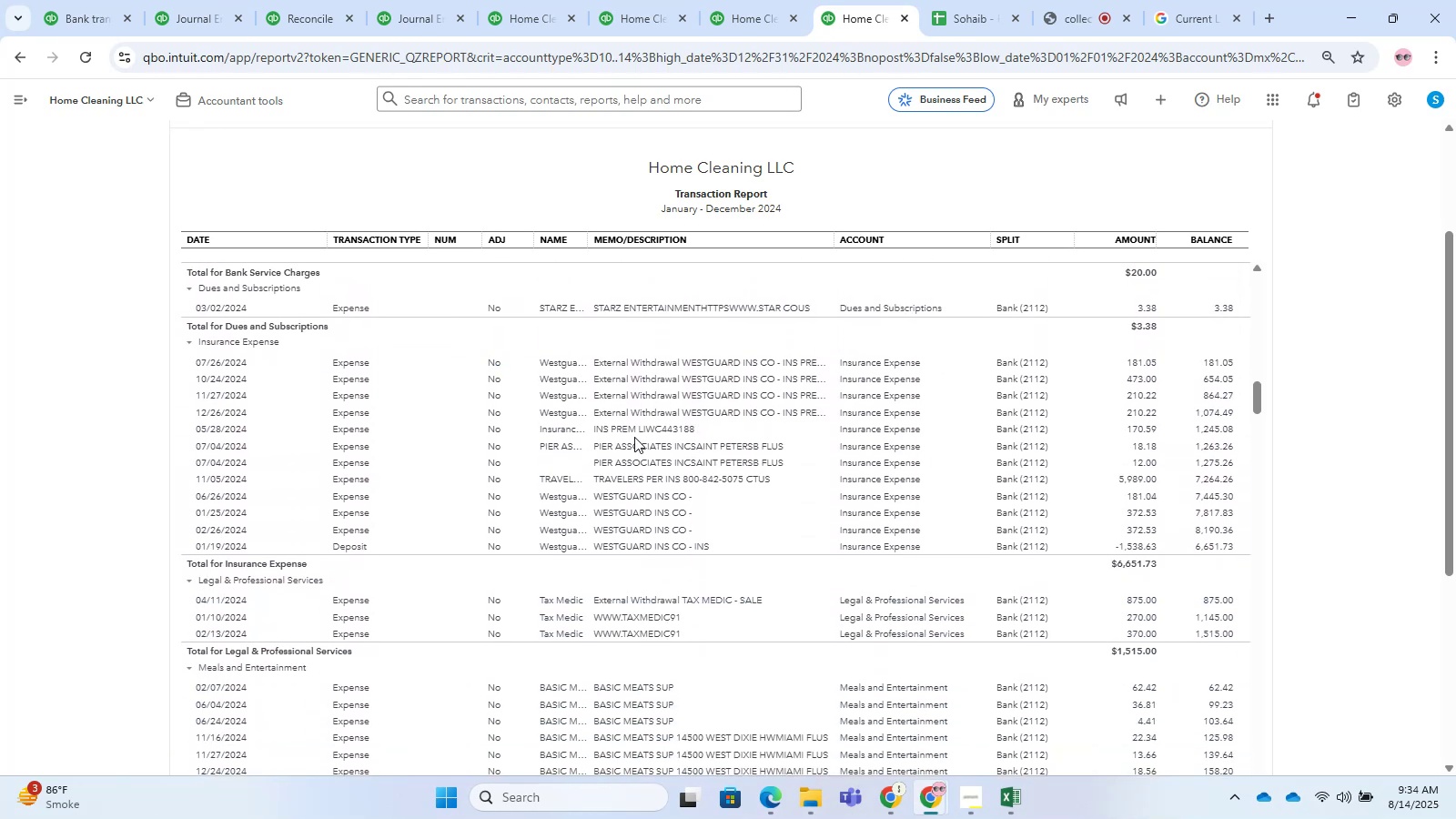 
scroll: coordinate [528, 421], scroll_direction: down, amount: 2.0
 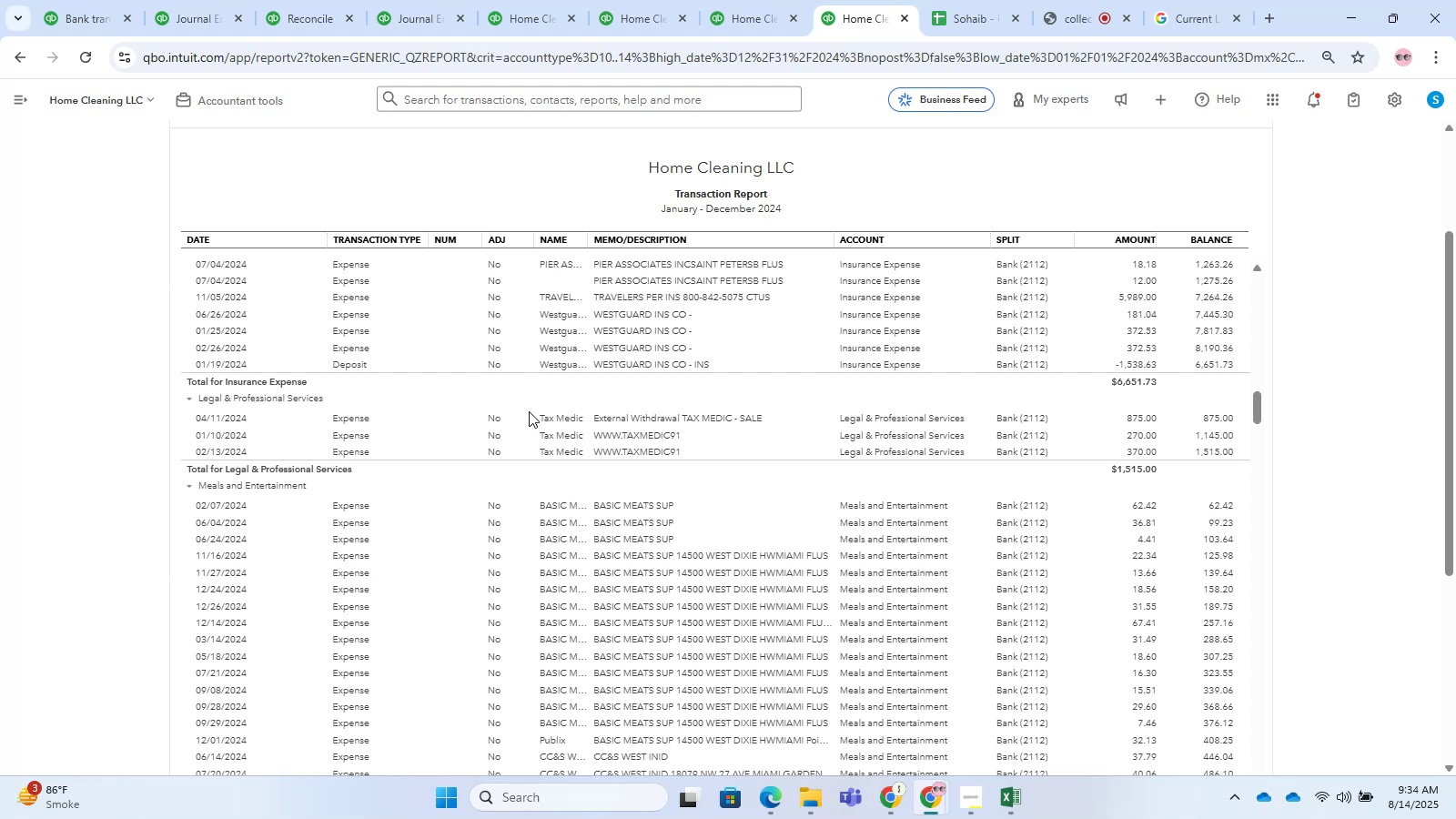 
wait(17.98)
 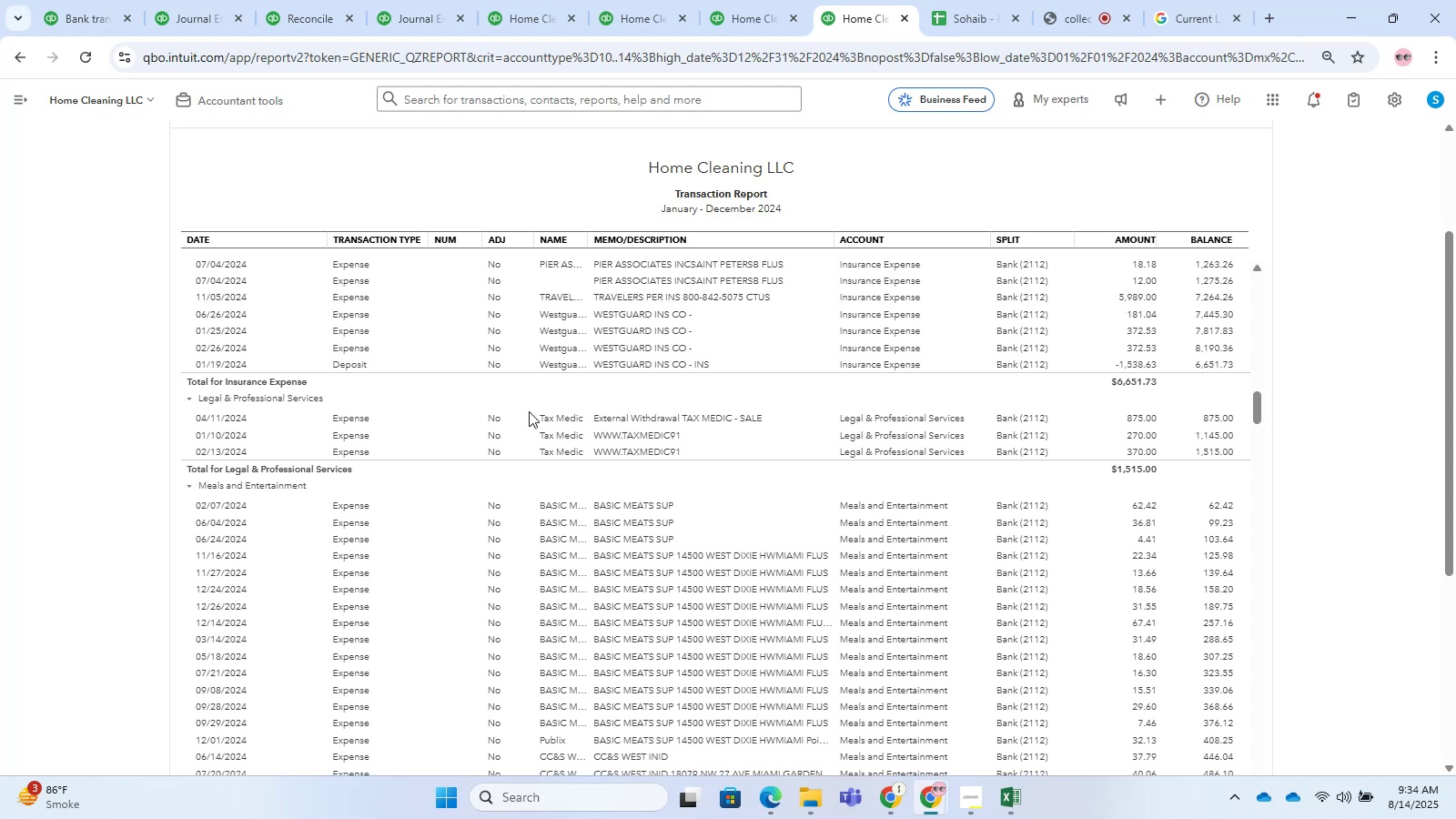 
scroll: coordinate [440, 323], scroll_direction: down, amount: 13.0
 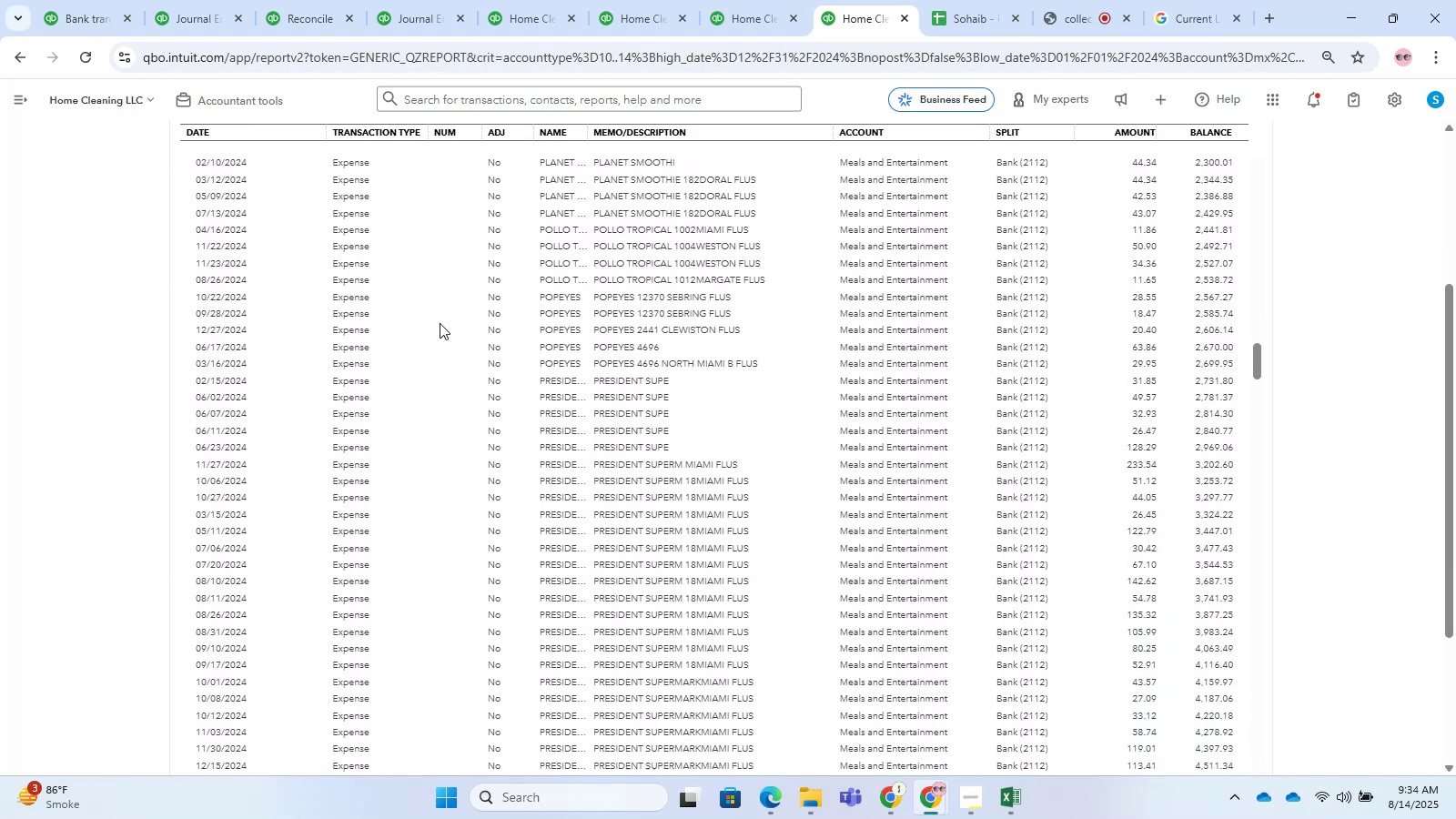 
scroll: coordinate [440, 323], scroll_direction: down, amount: 2.0
 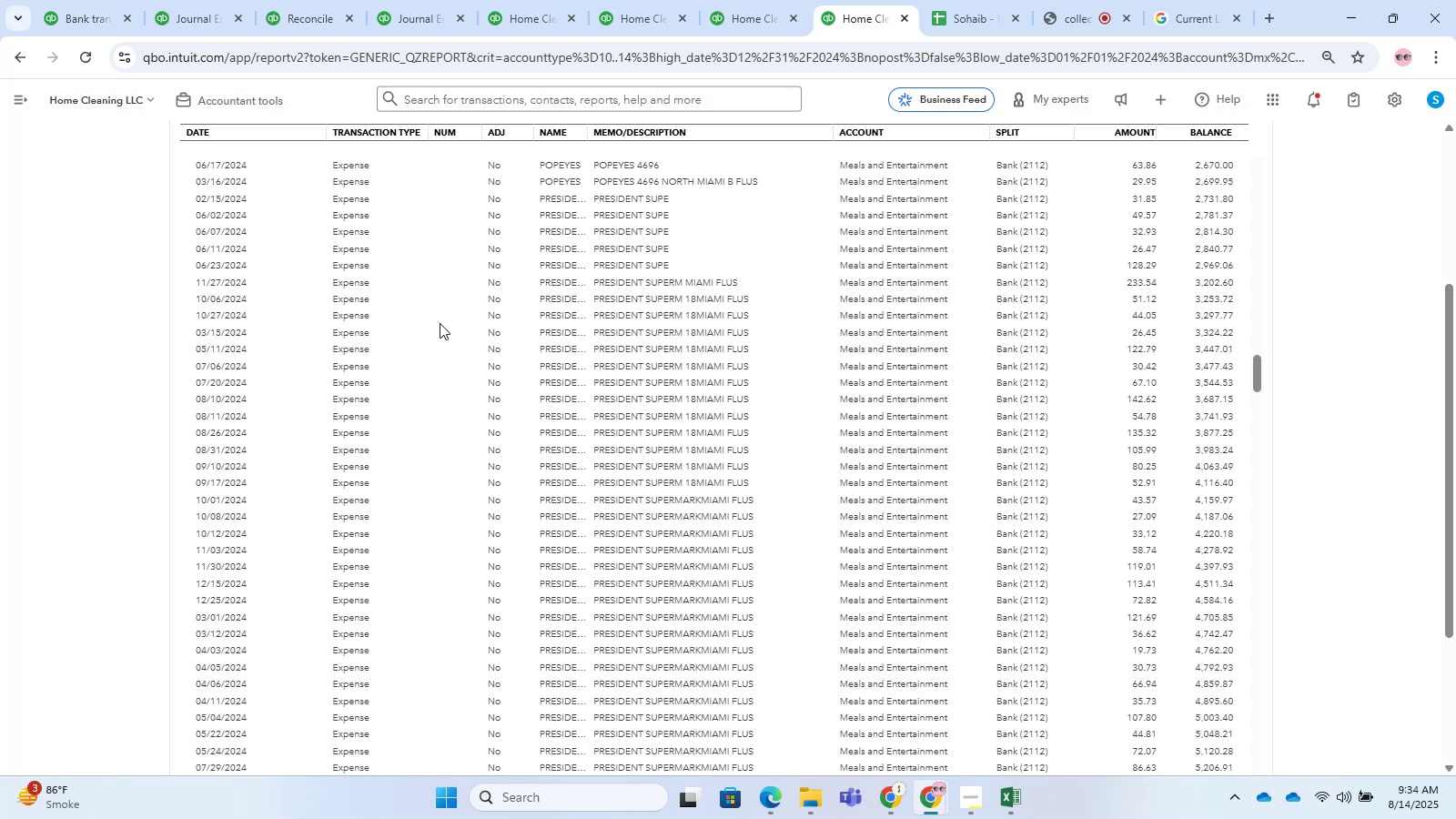 
wait(5.7)
 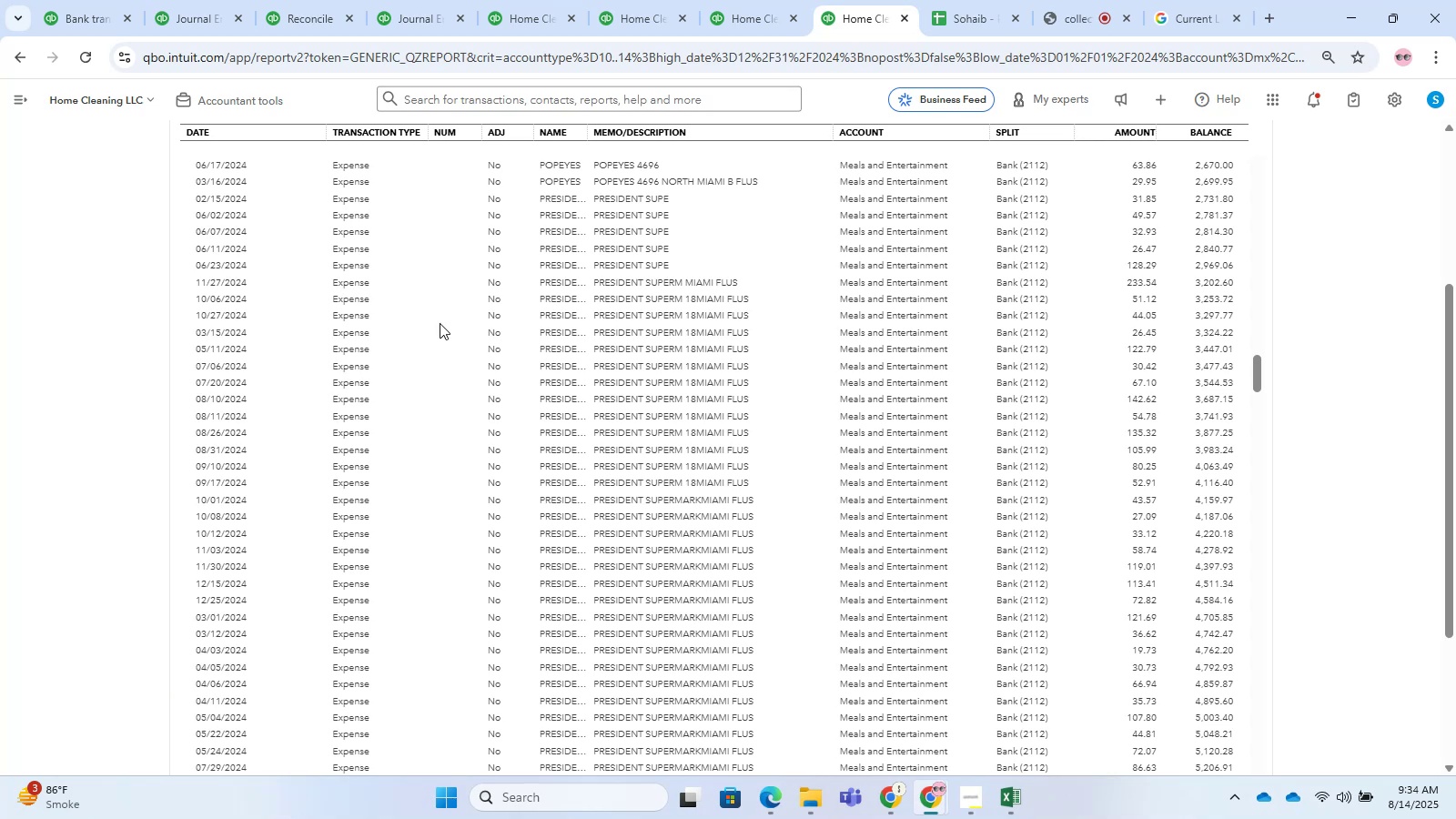 
scroll: coordinate [473, 342], scroll_direction: down, amount: 15.0
 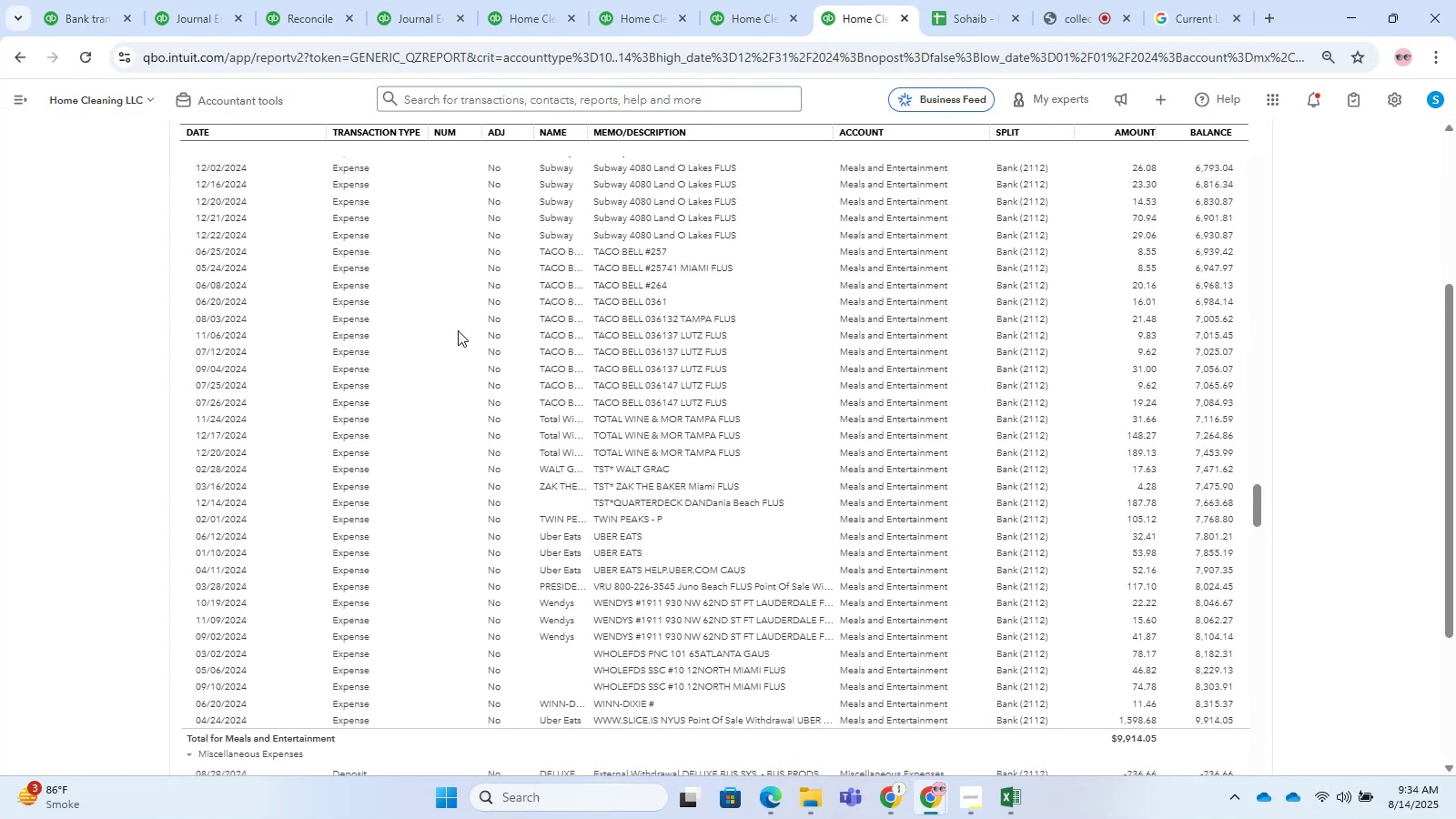 
scroll: coordinate [470, 356], scroll_direction: up, amount: 33.0
 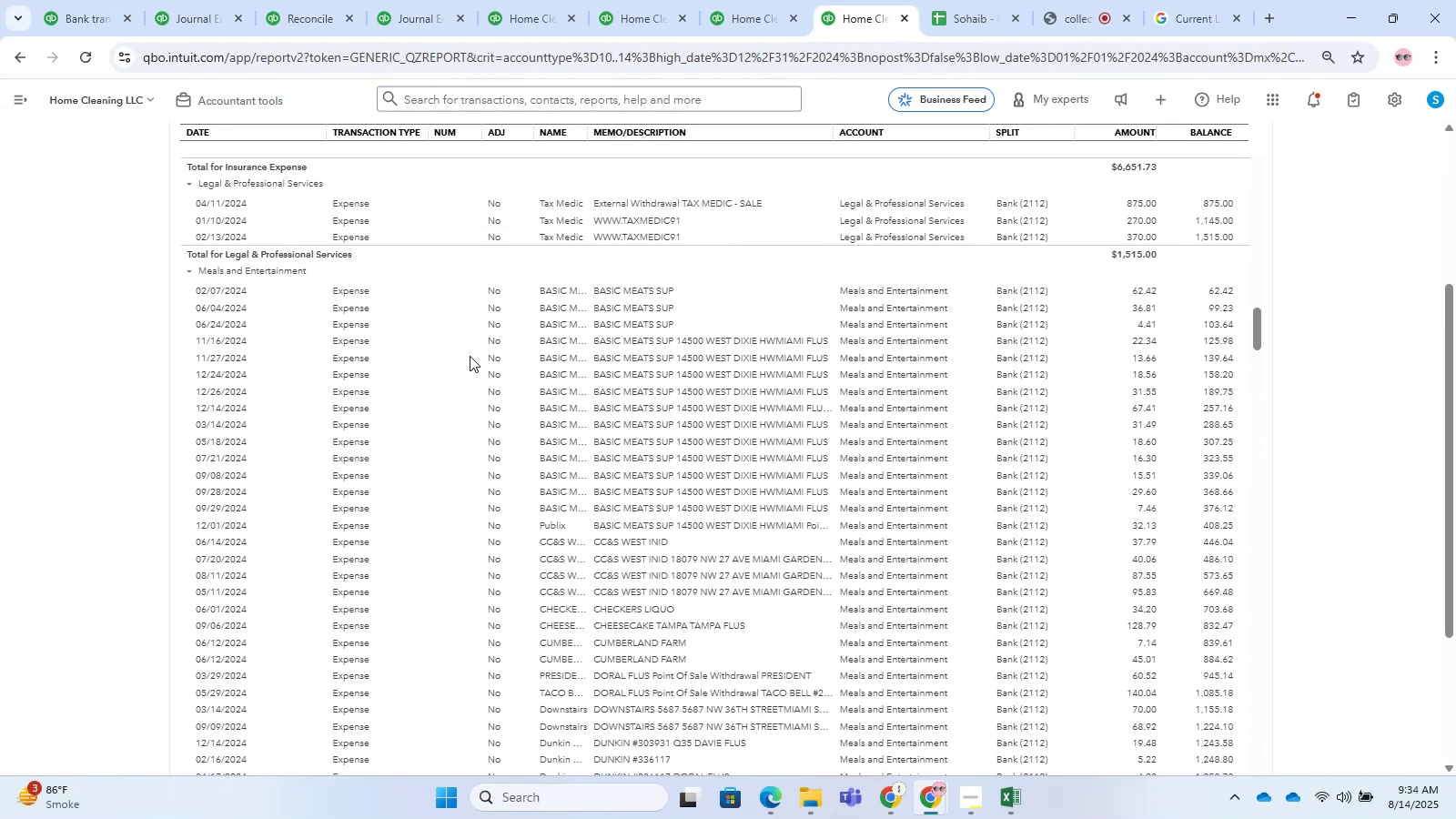 
scroll: coordinate [470, 356], scroll_direction: down, amount: 12.0
 